 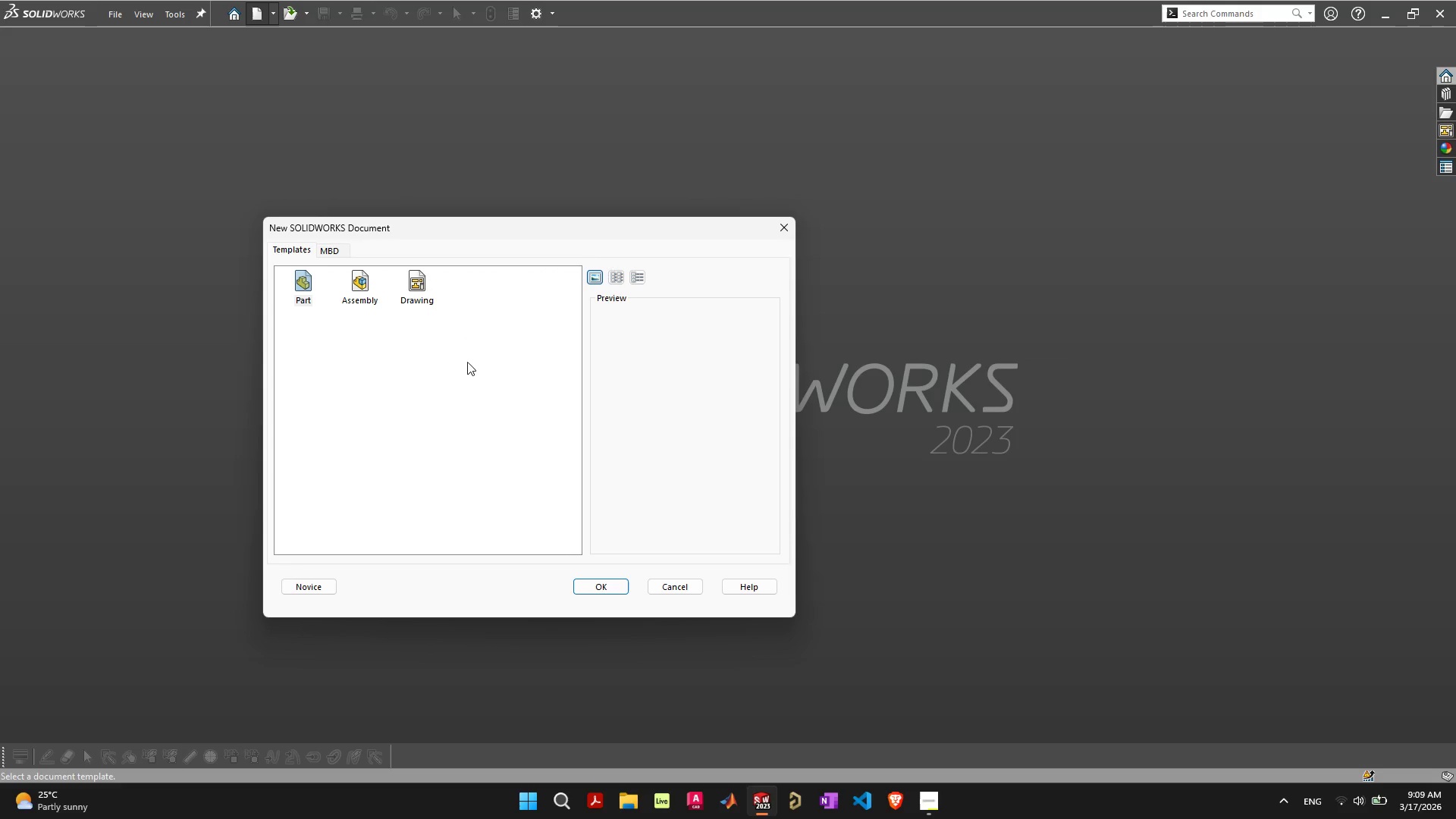 
double_click([311, 284])
 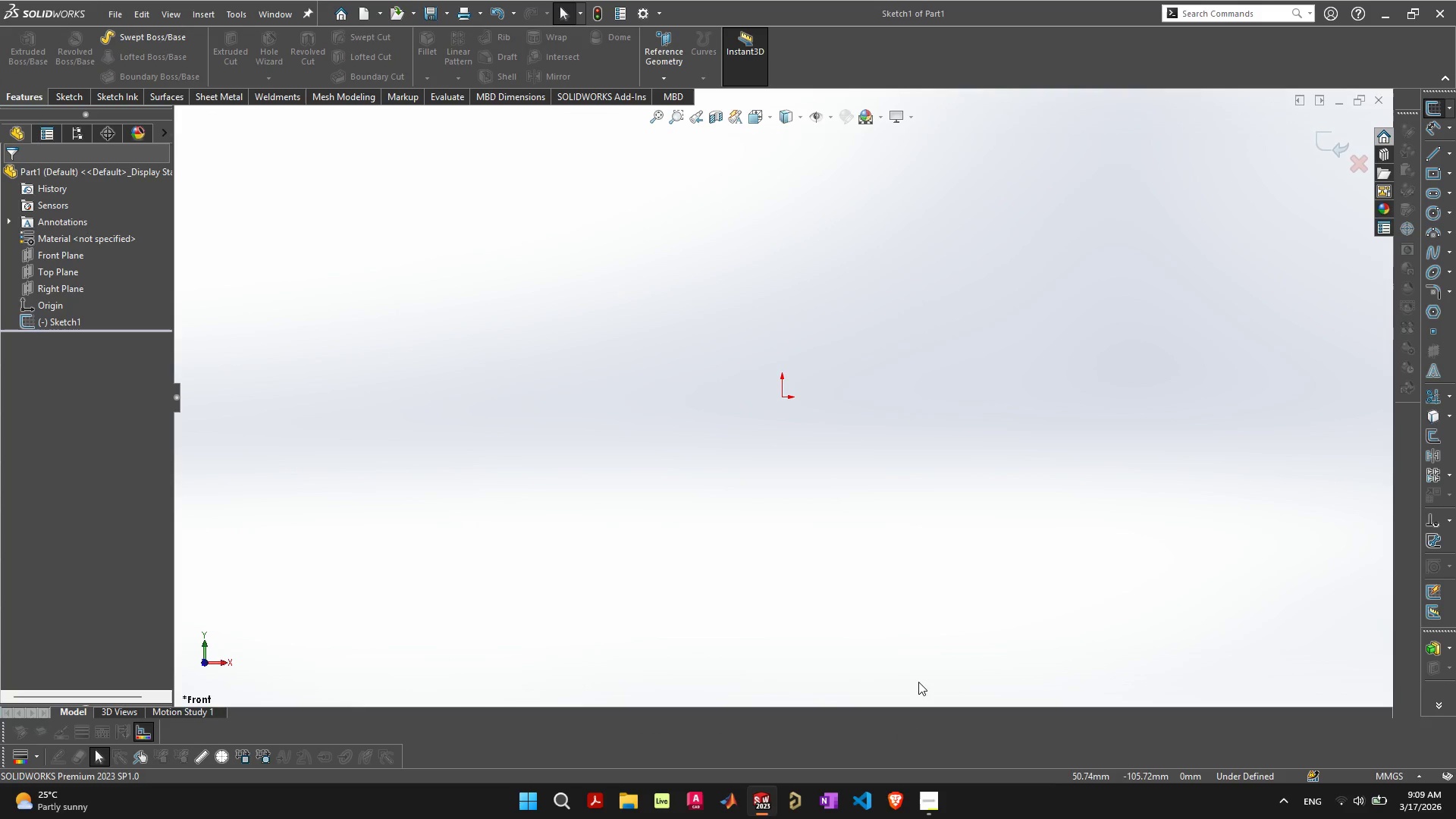 
wait(13.27)
 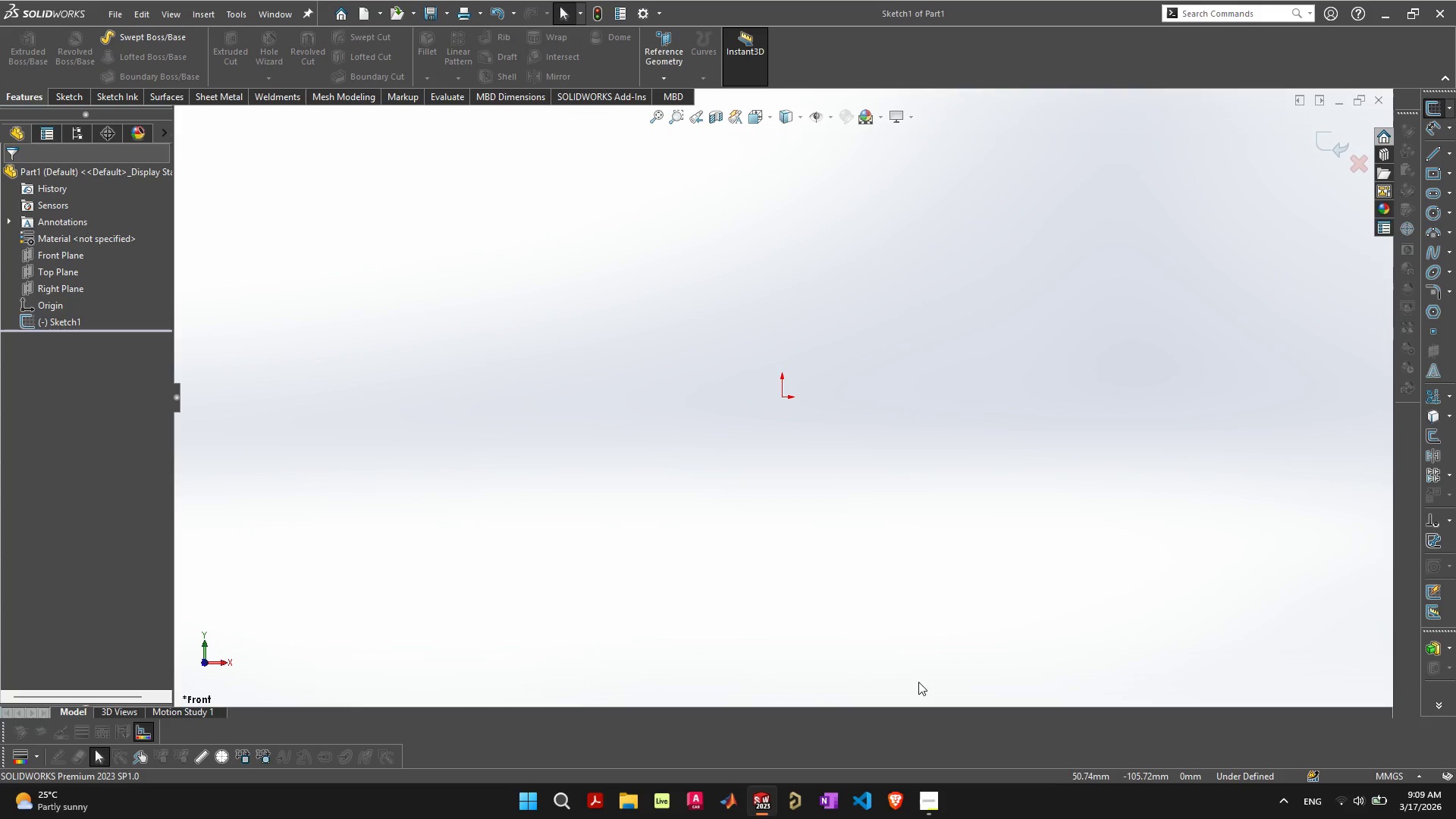 
left_click([60, 268])
 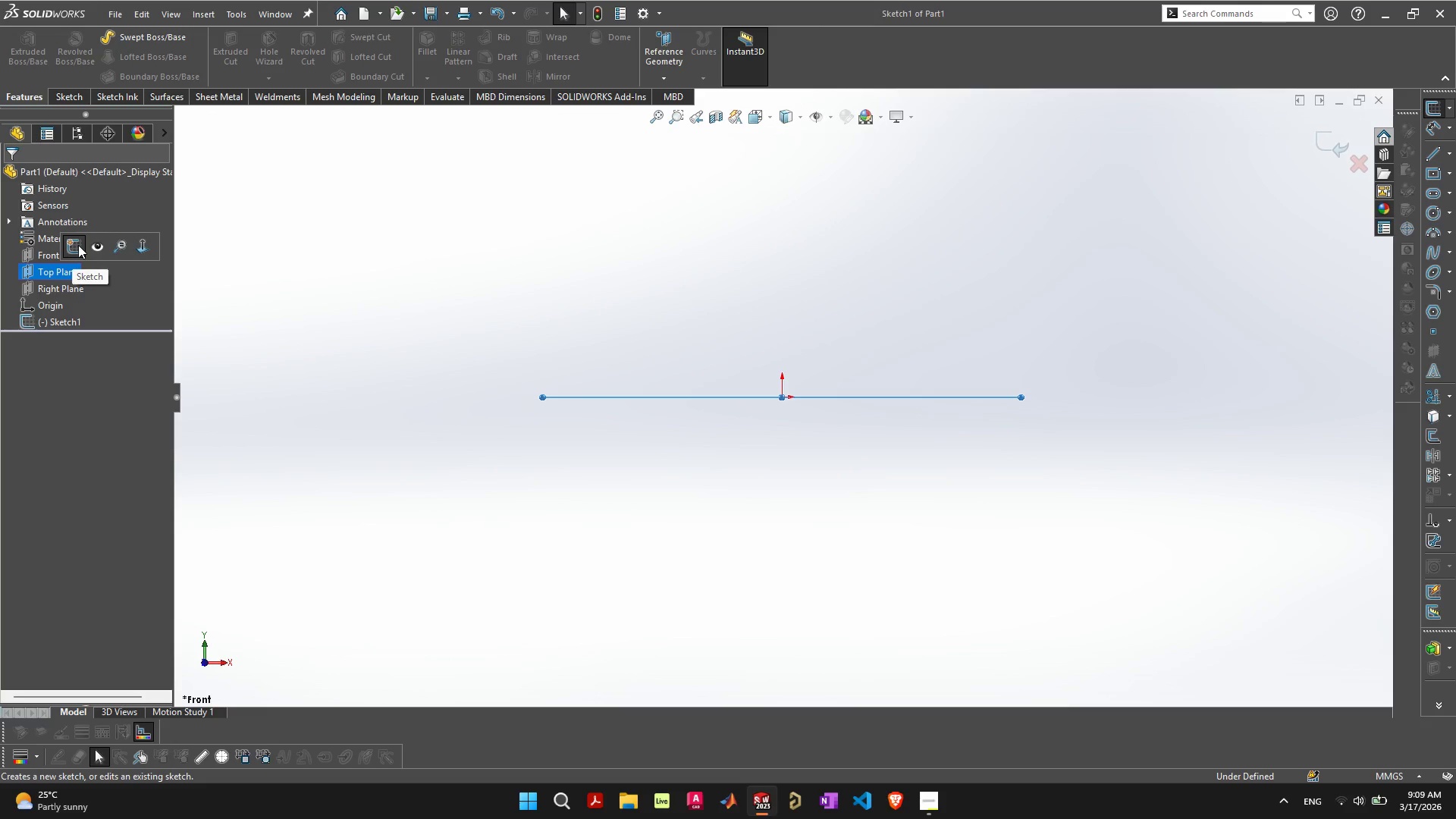 
left_click([78, 245])
 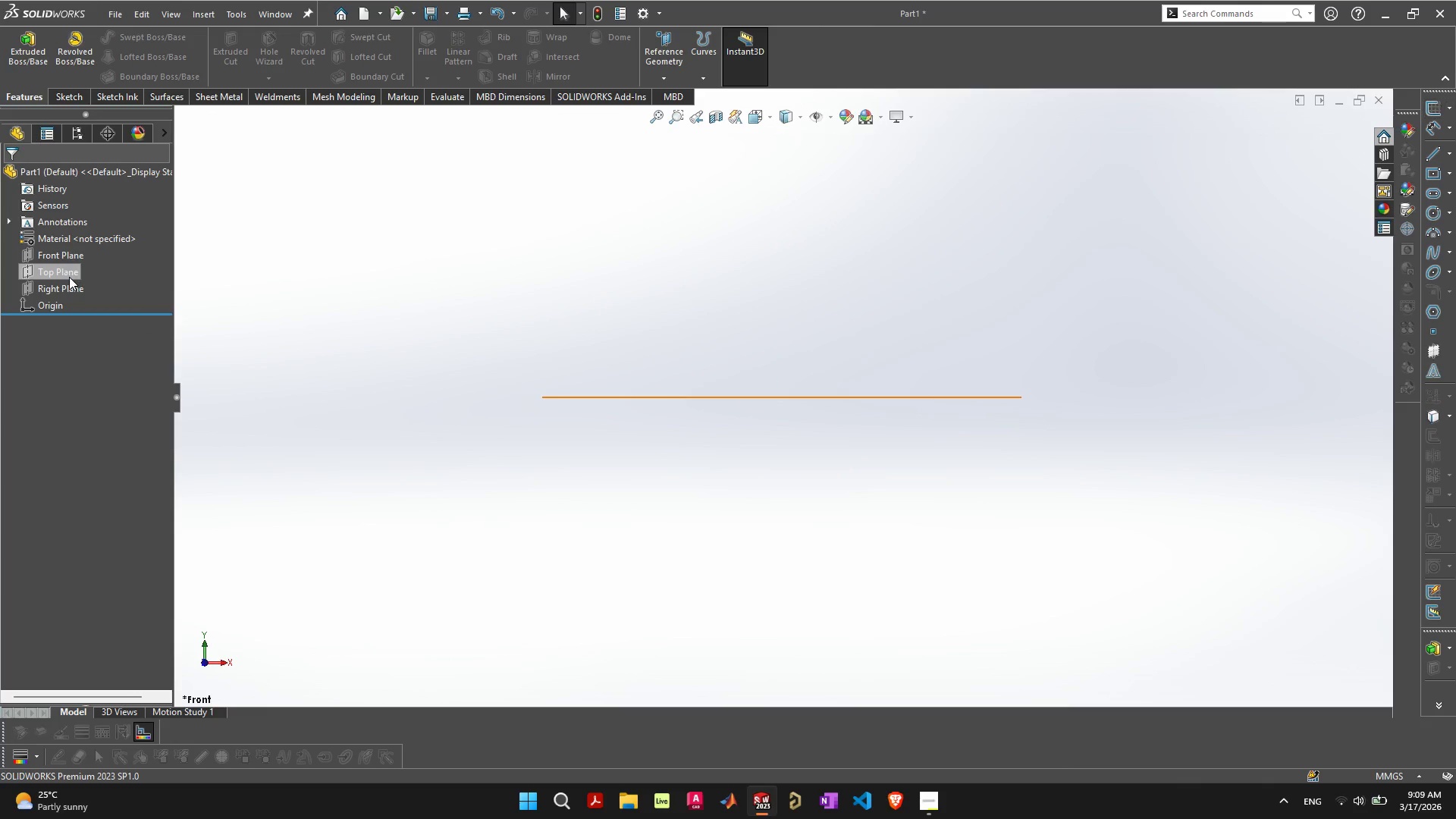 
left_click([68, 277])
 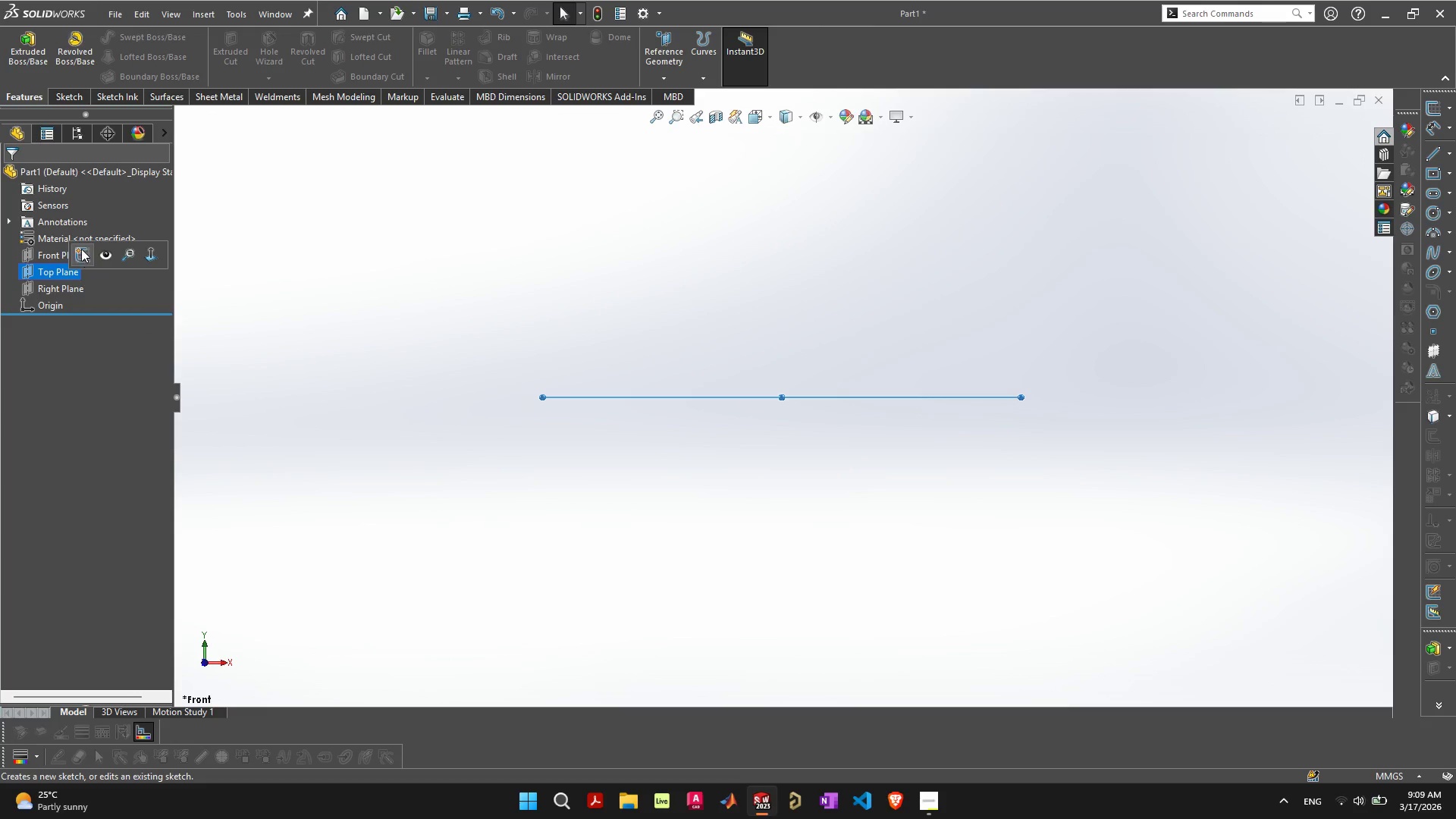 
left_click([82, 249])
 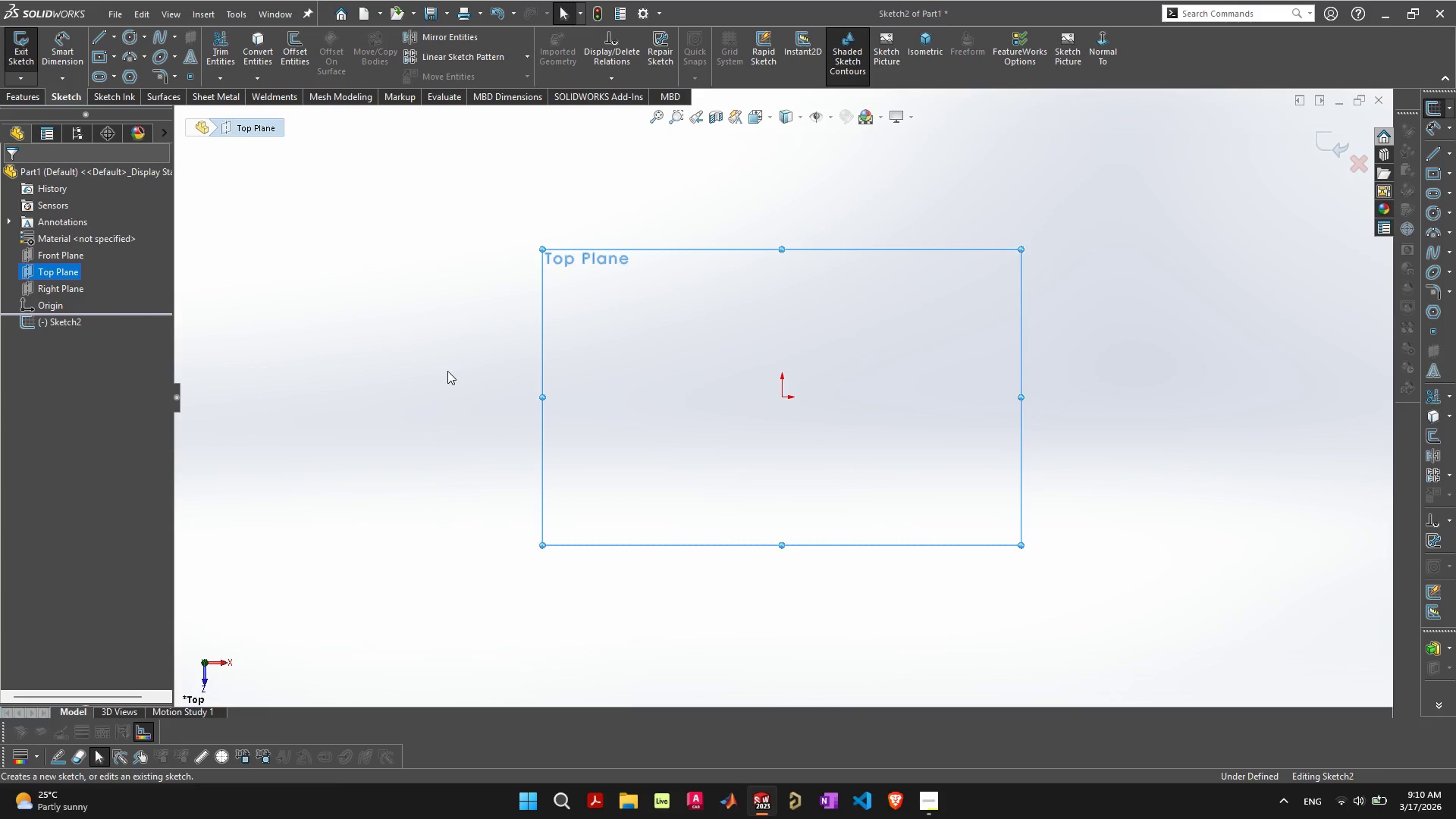 
wait(6.58)
 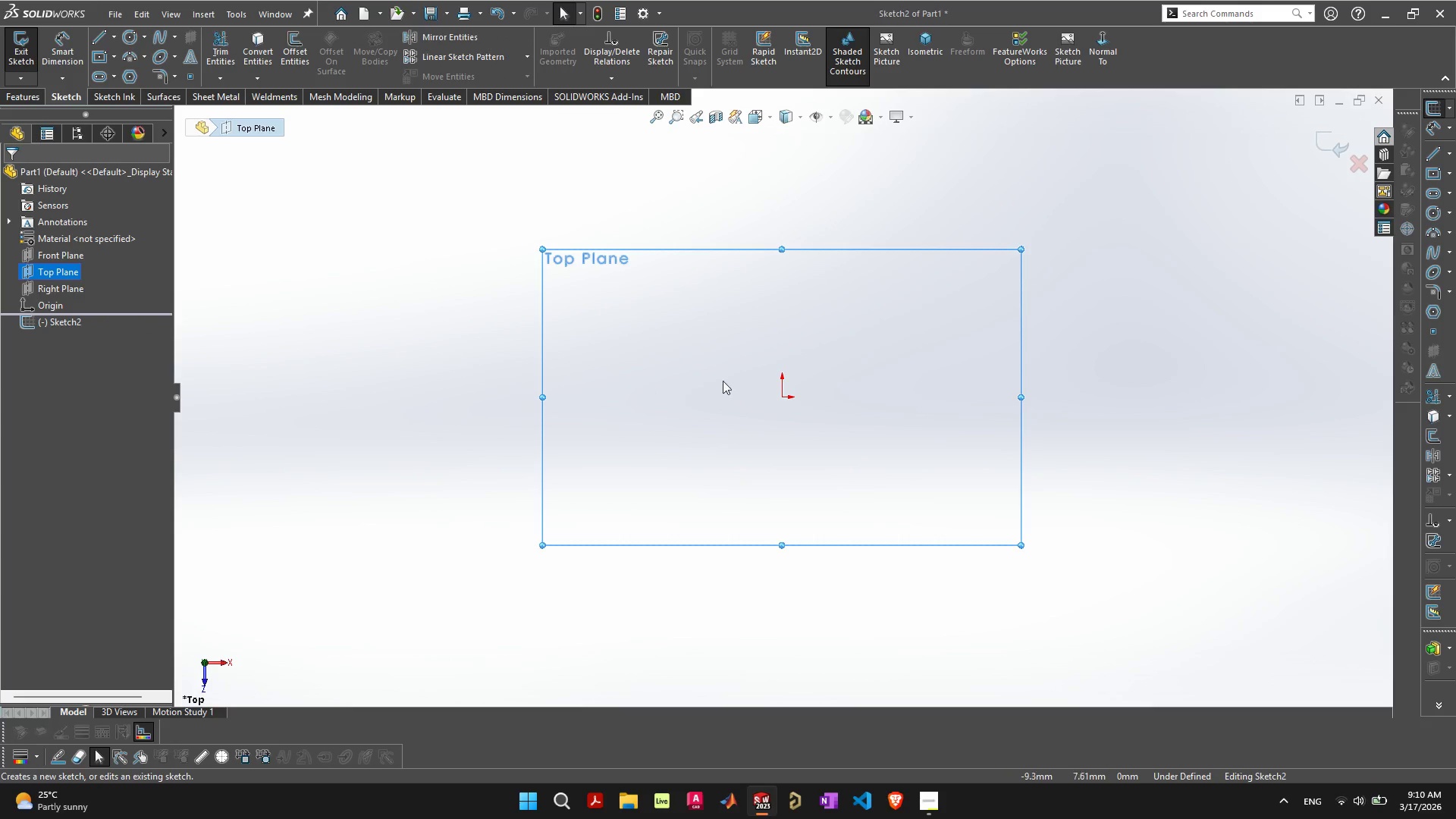 
left_click([77, 238])
 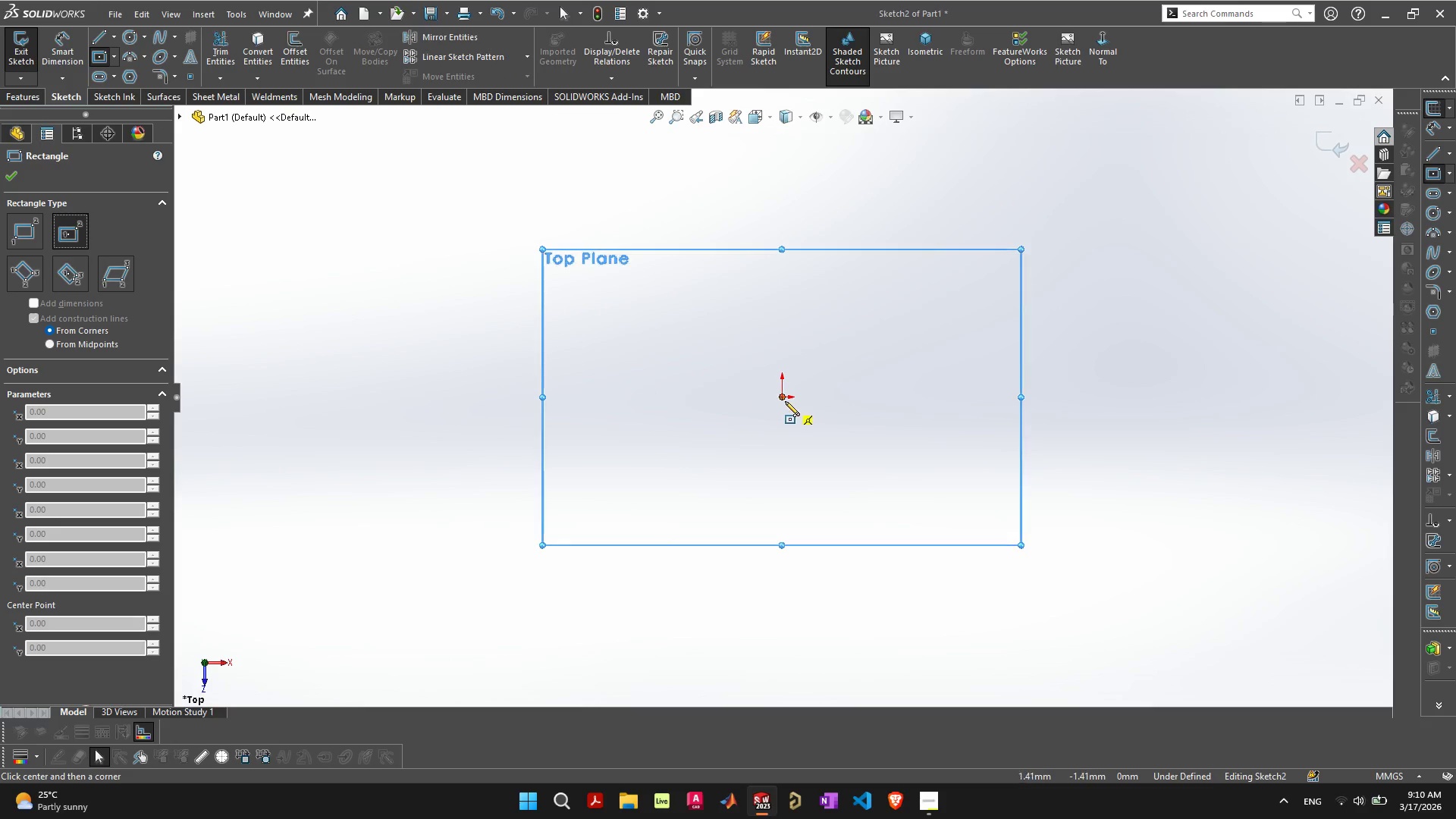 
left_click_drag(start_coordinate=[782, 397], to_coordinate=[977, 510])
 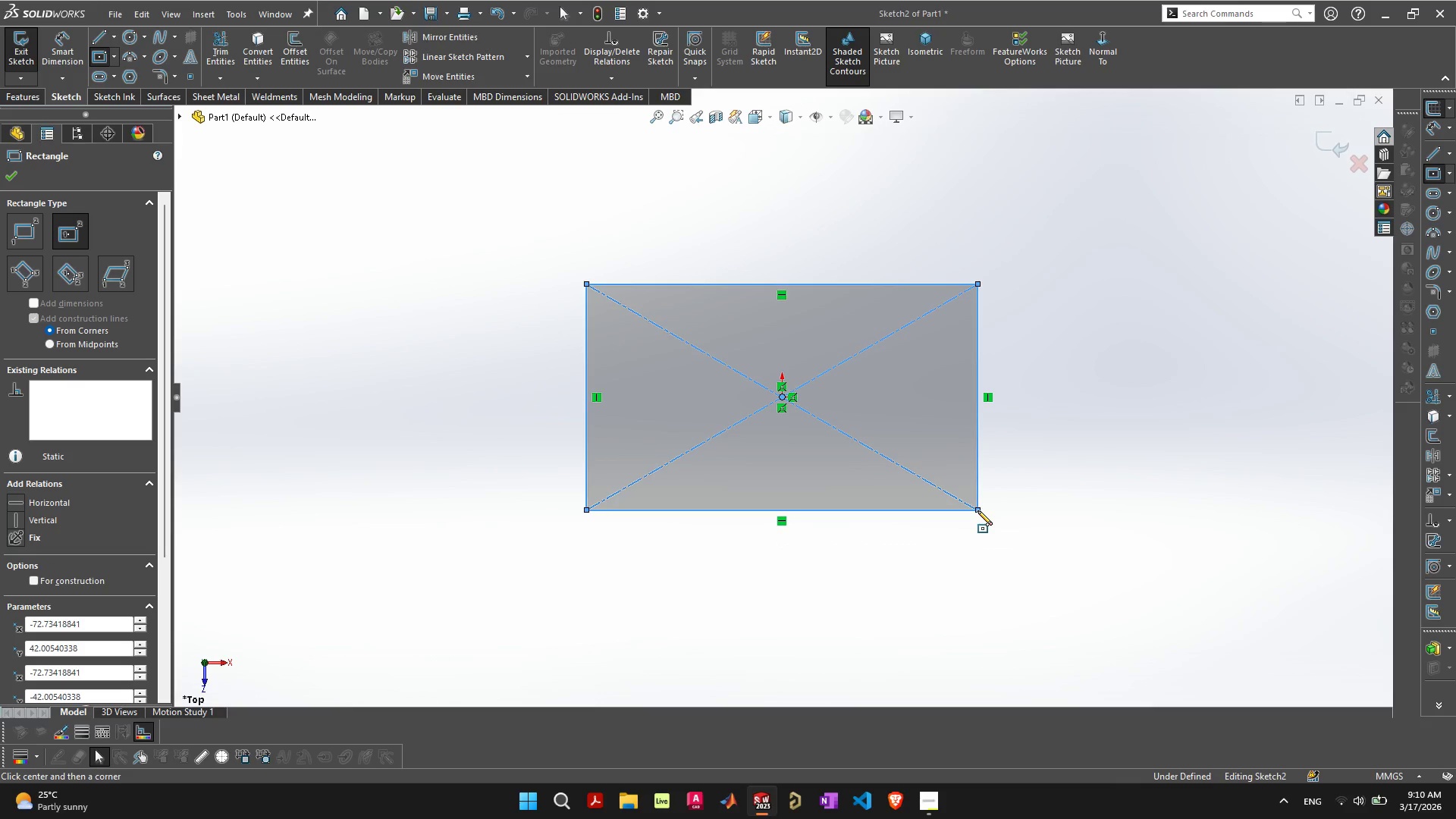 
type(300)
 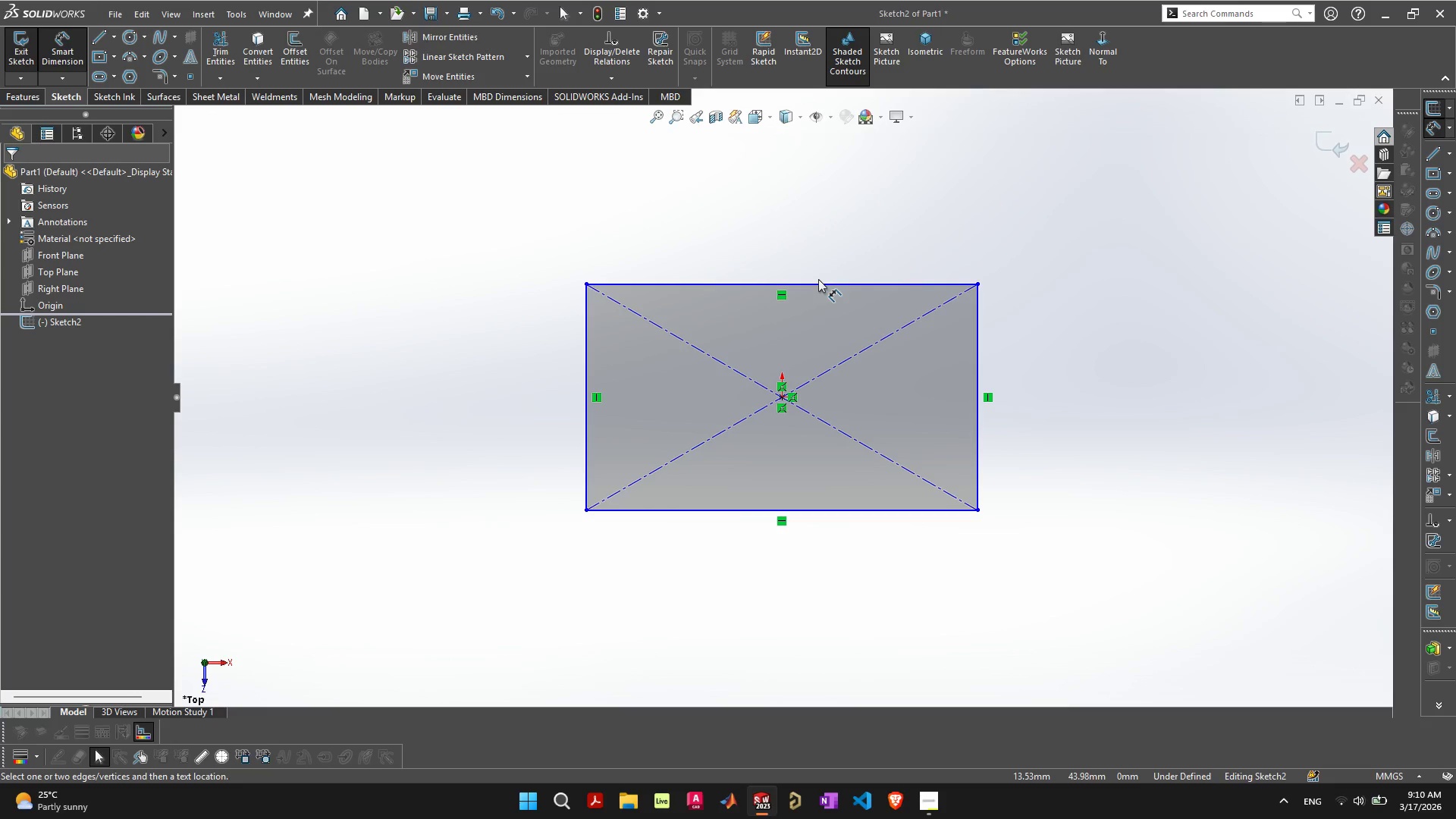 
double_click([811, 246])
 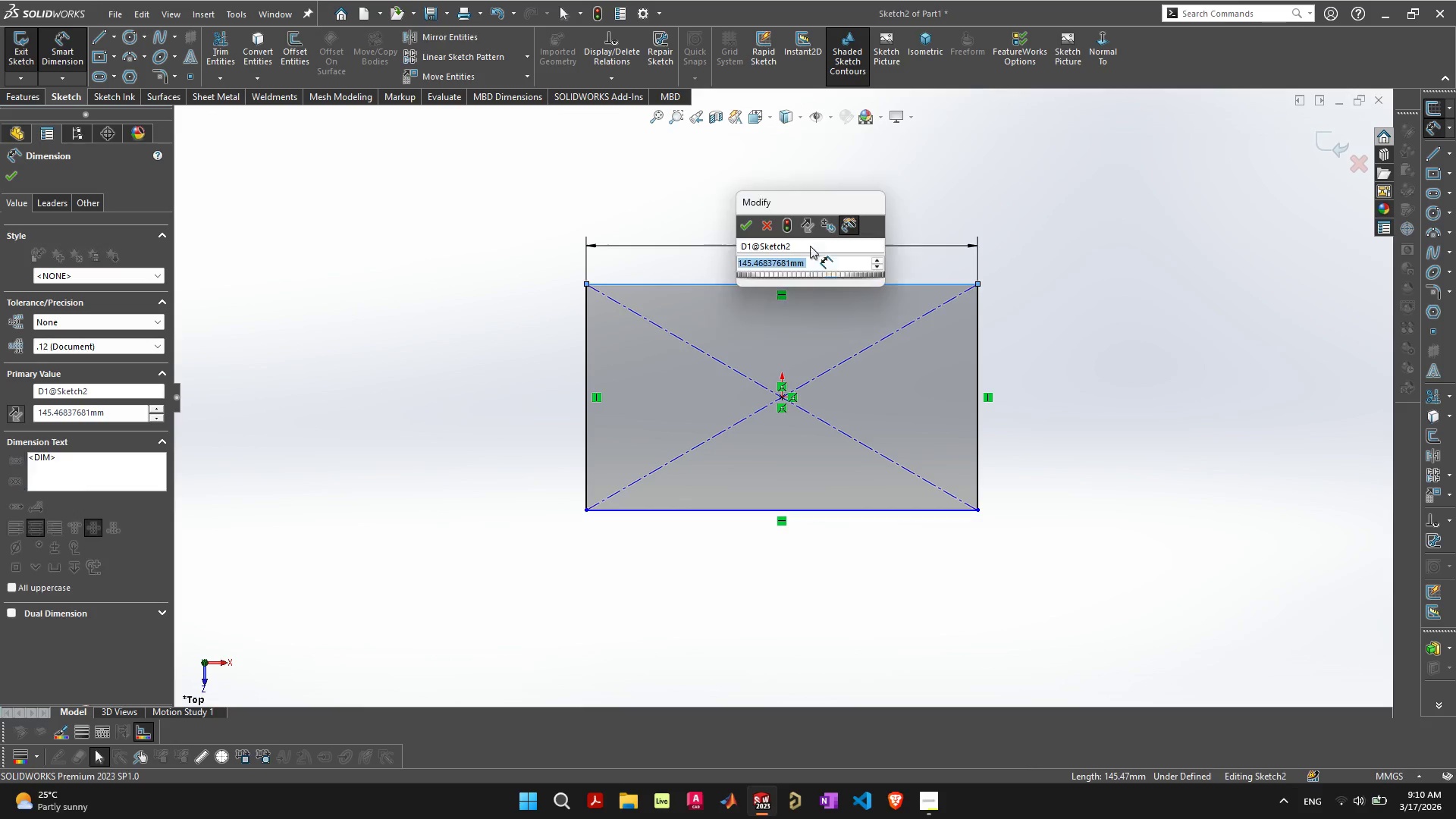 
type(400)
 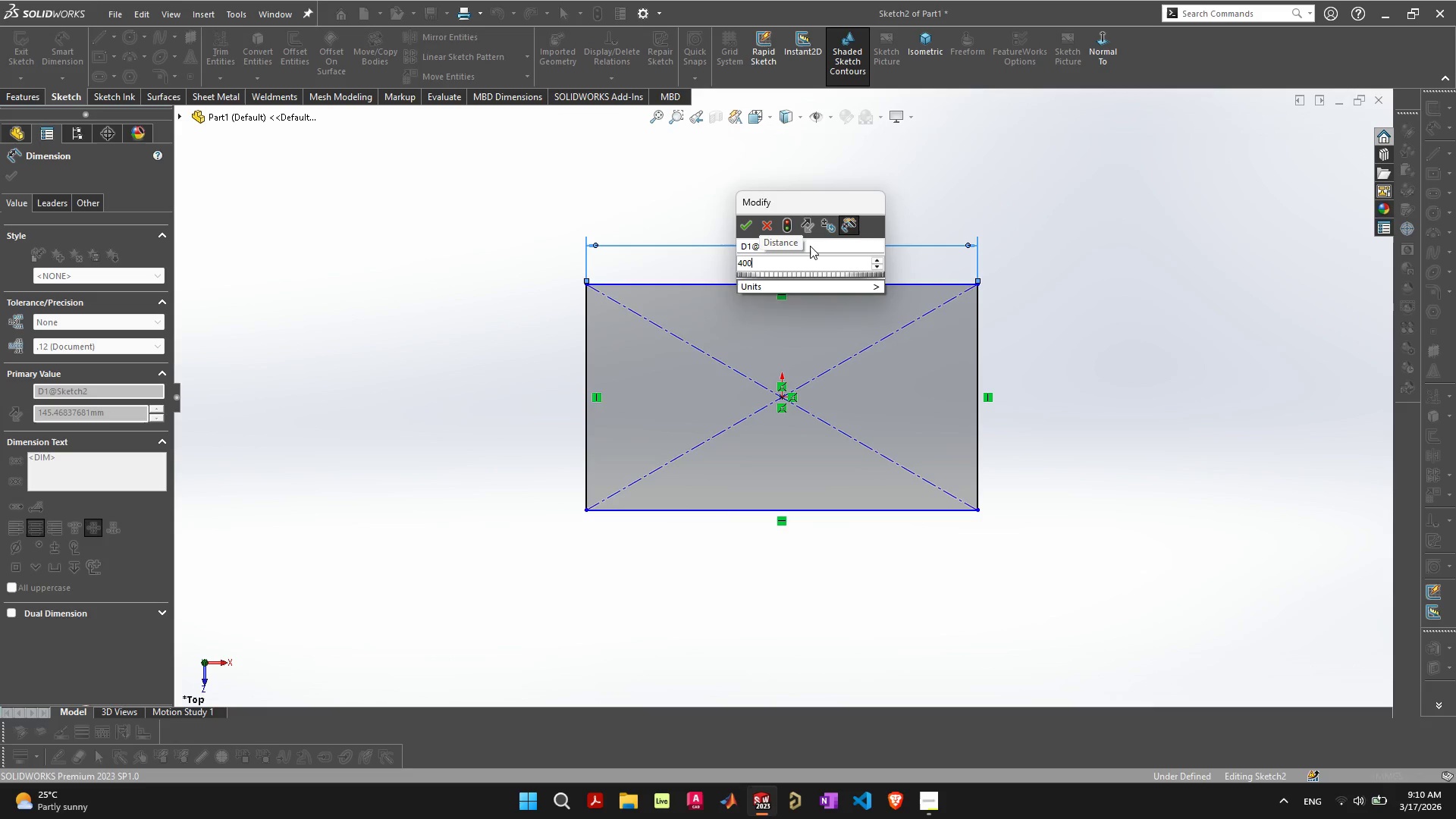 
key(Enter)
 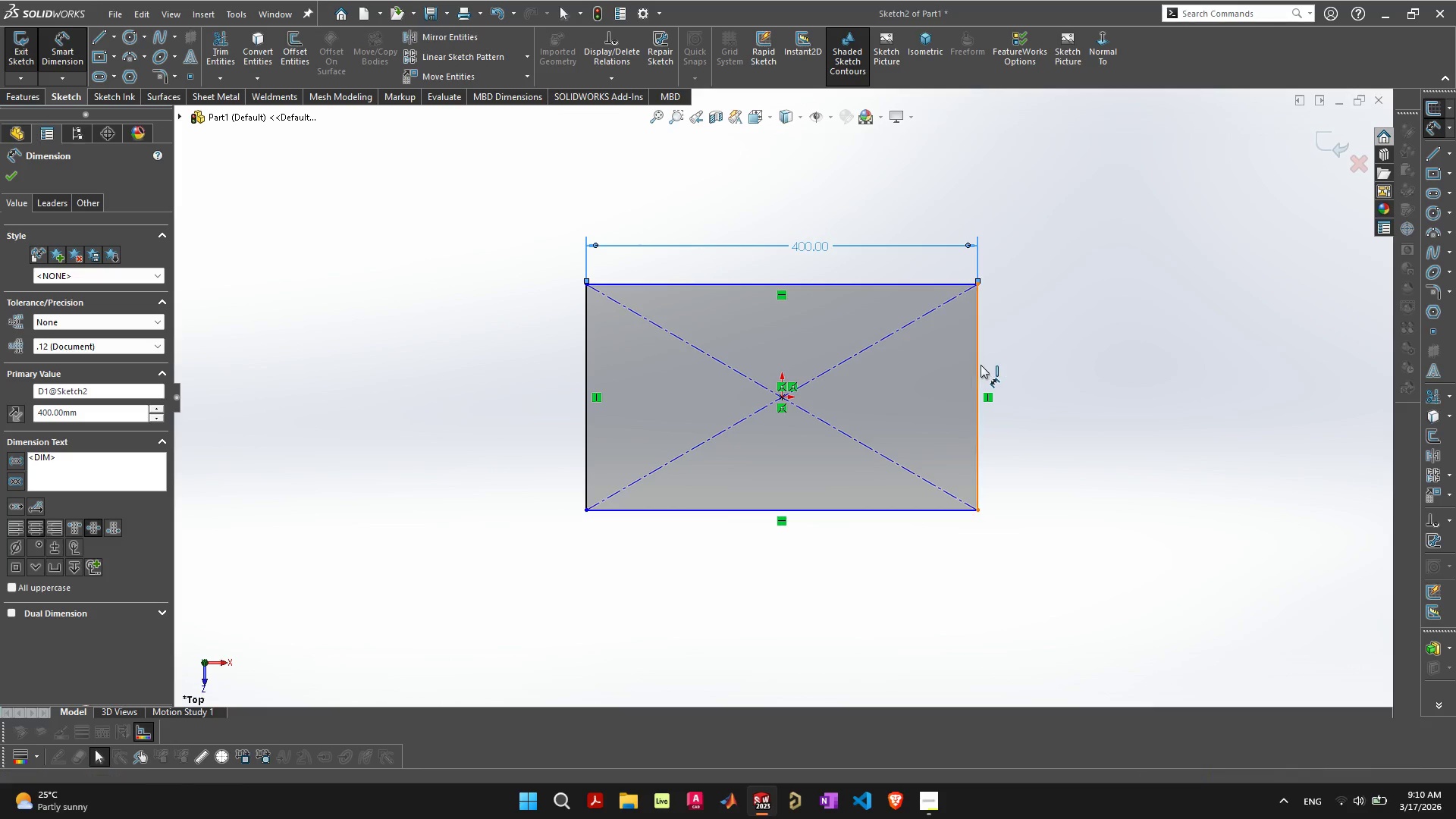 
left_click_drag(start_coordinate=[979, 363], to_coordinate=[1009, 366])
 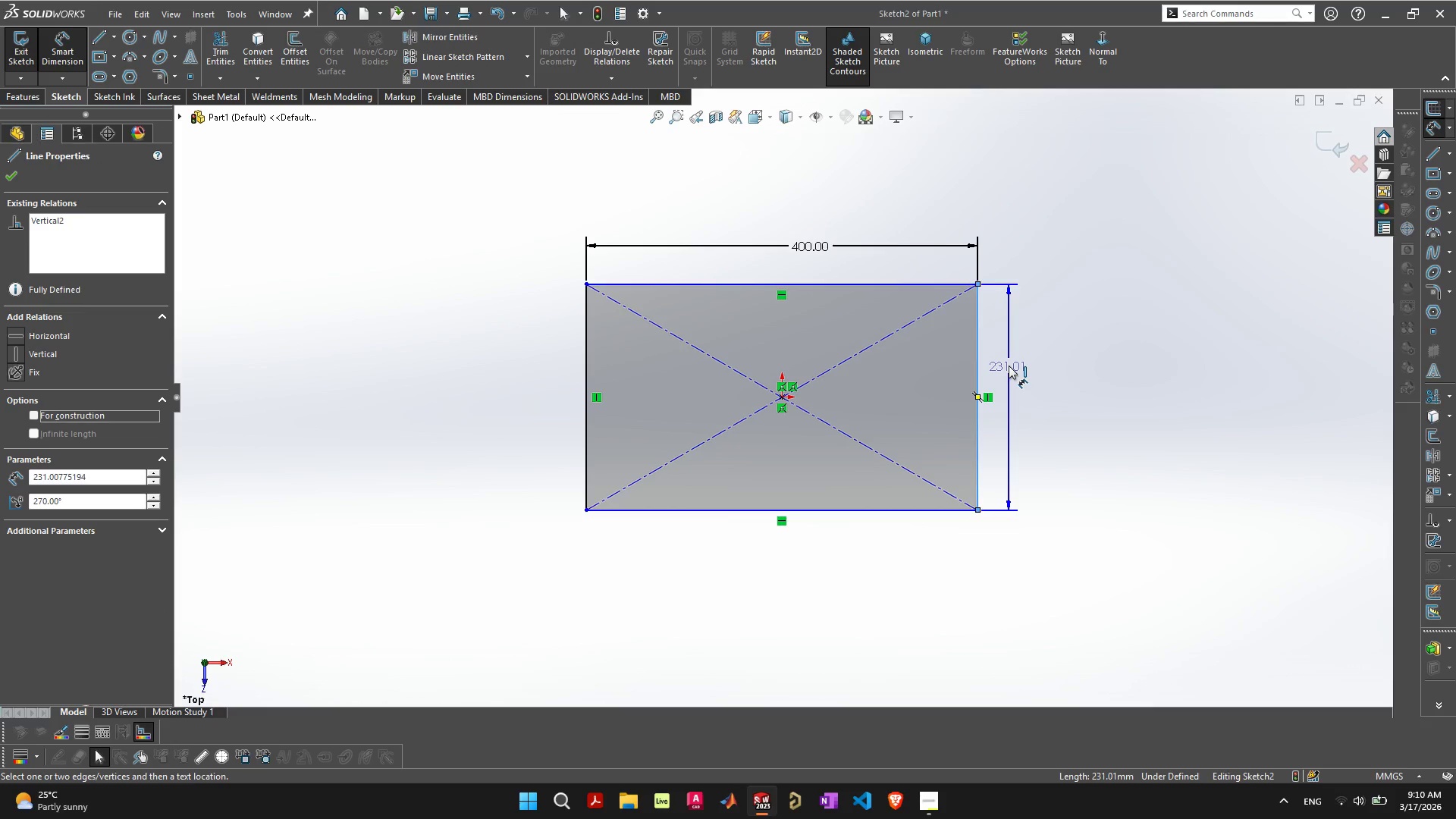 
type(300)
 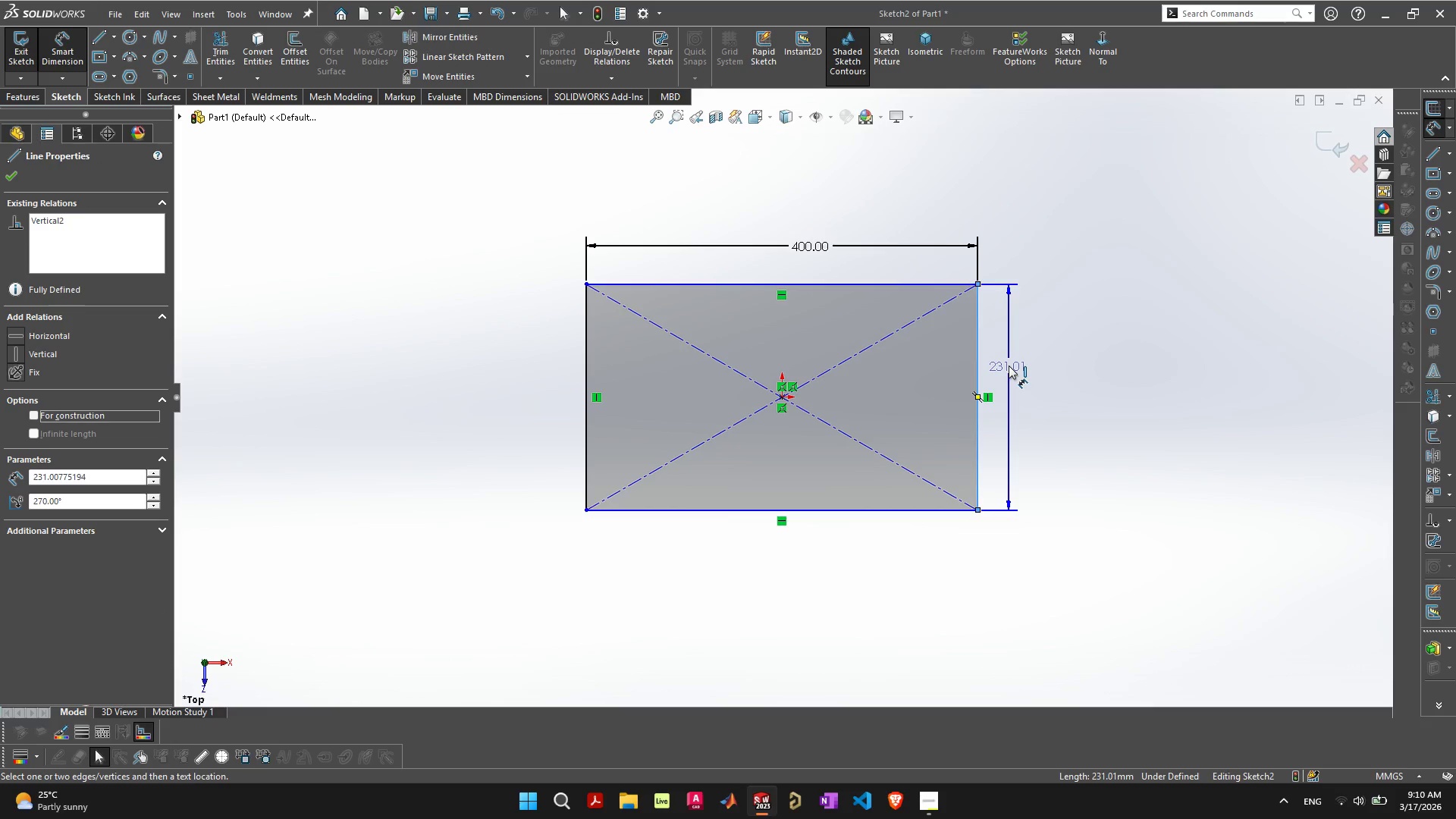 
key(Enter)
 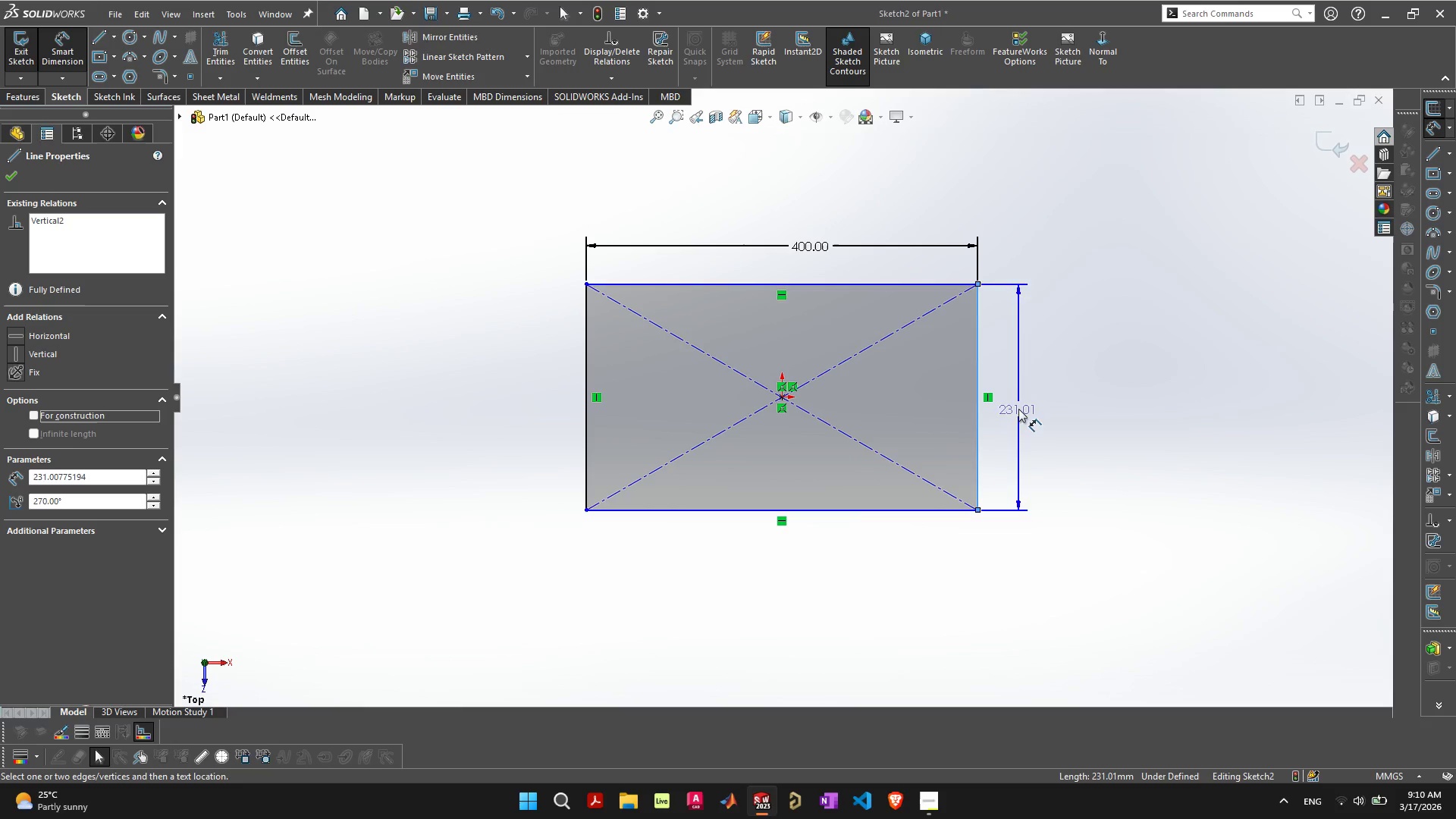 
left_click([1012, 371])
 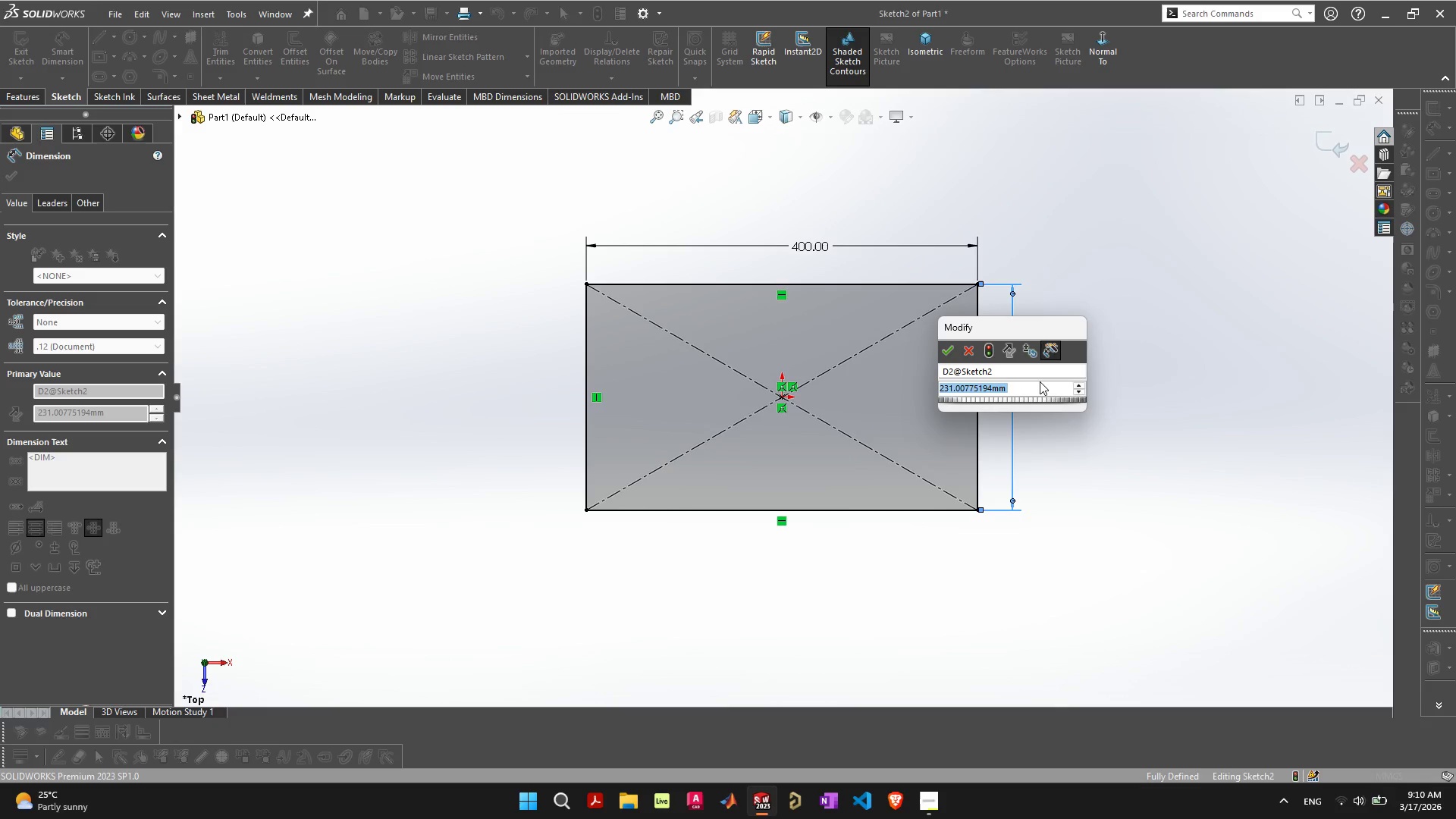 
type(300)
 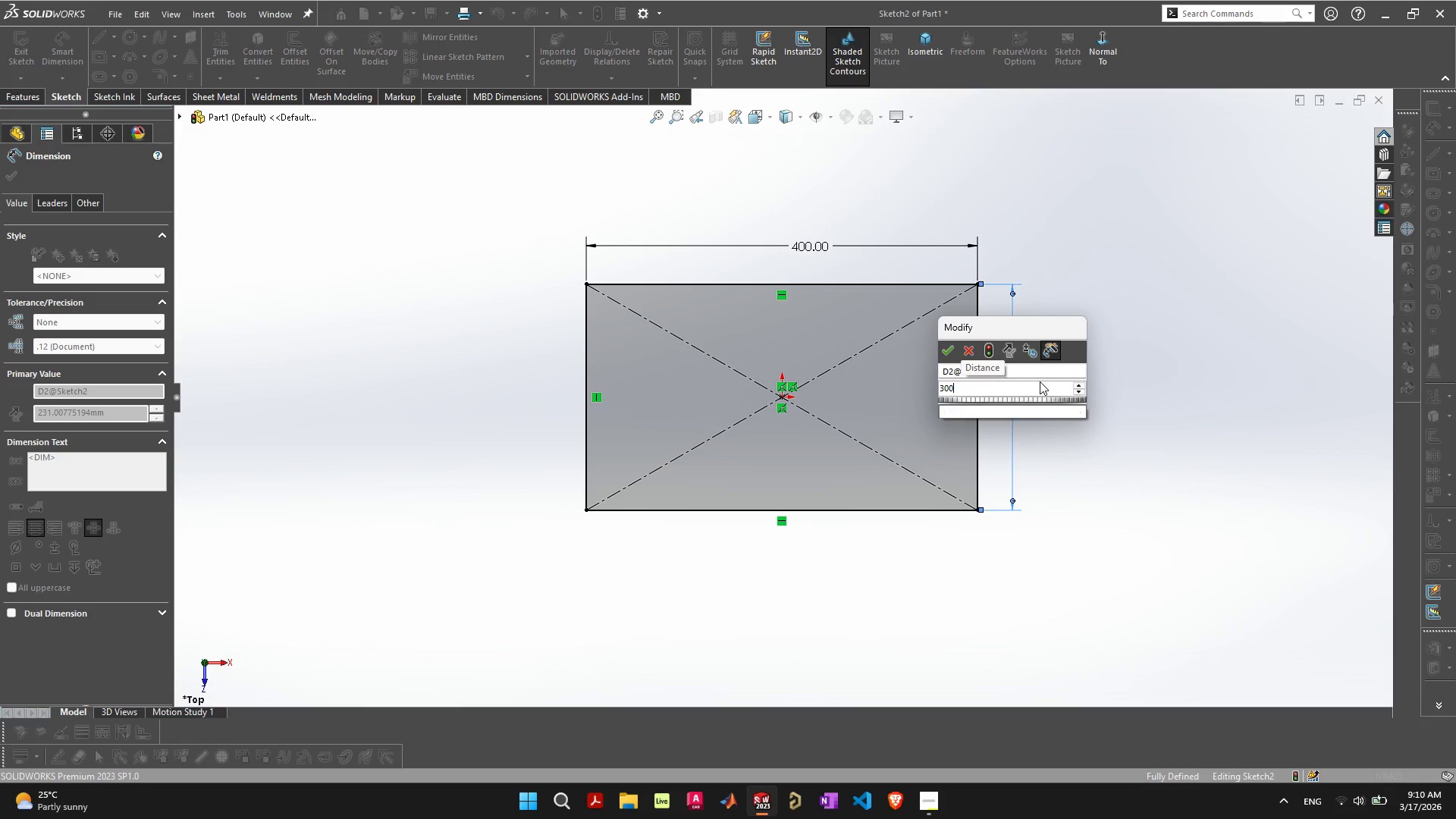 
key(Enter)
 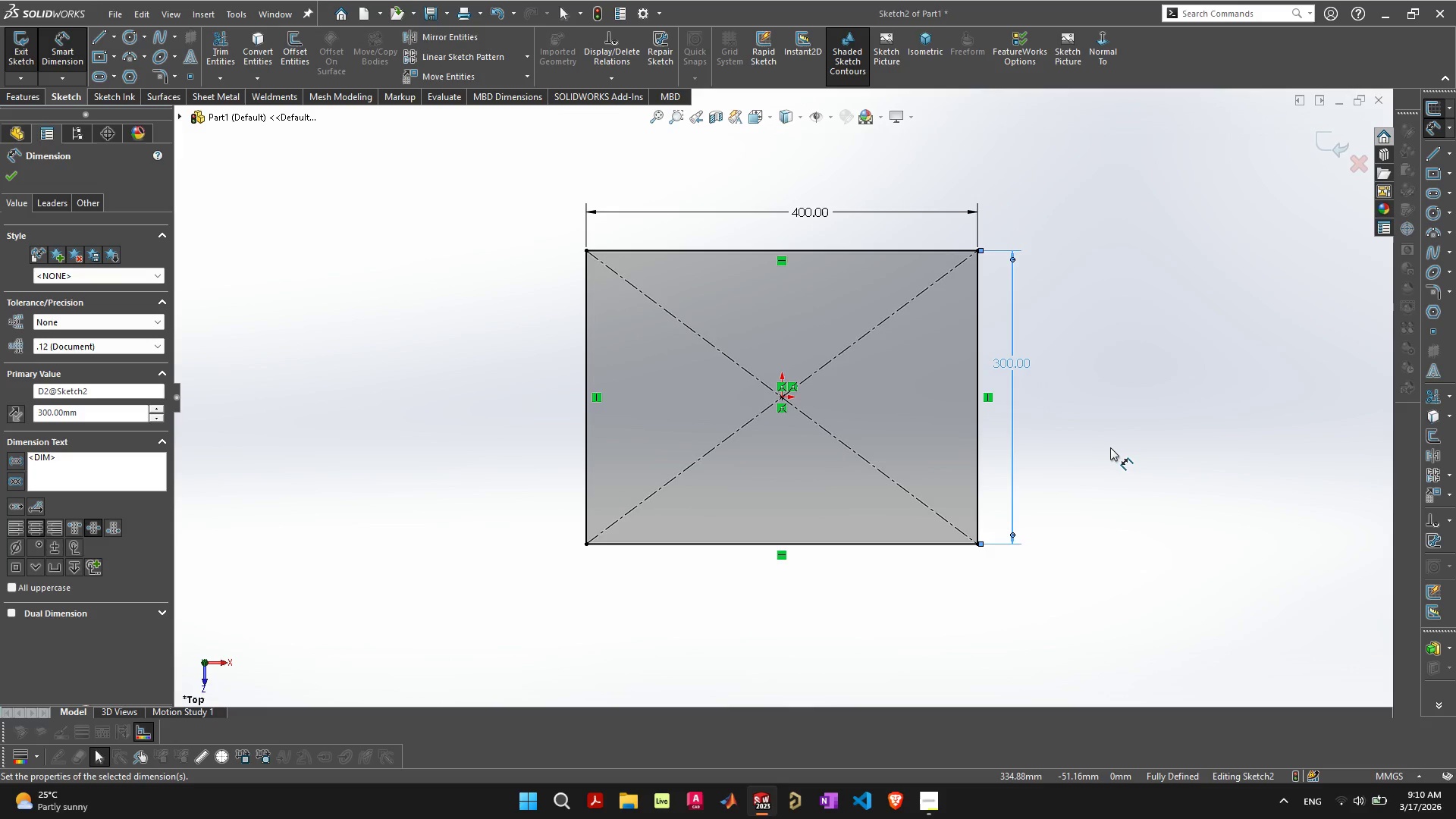 
key(Escape)
 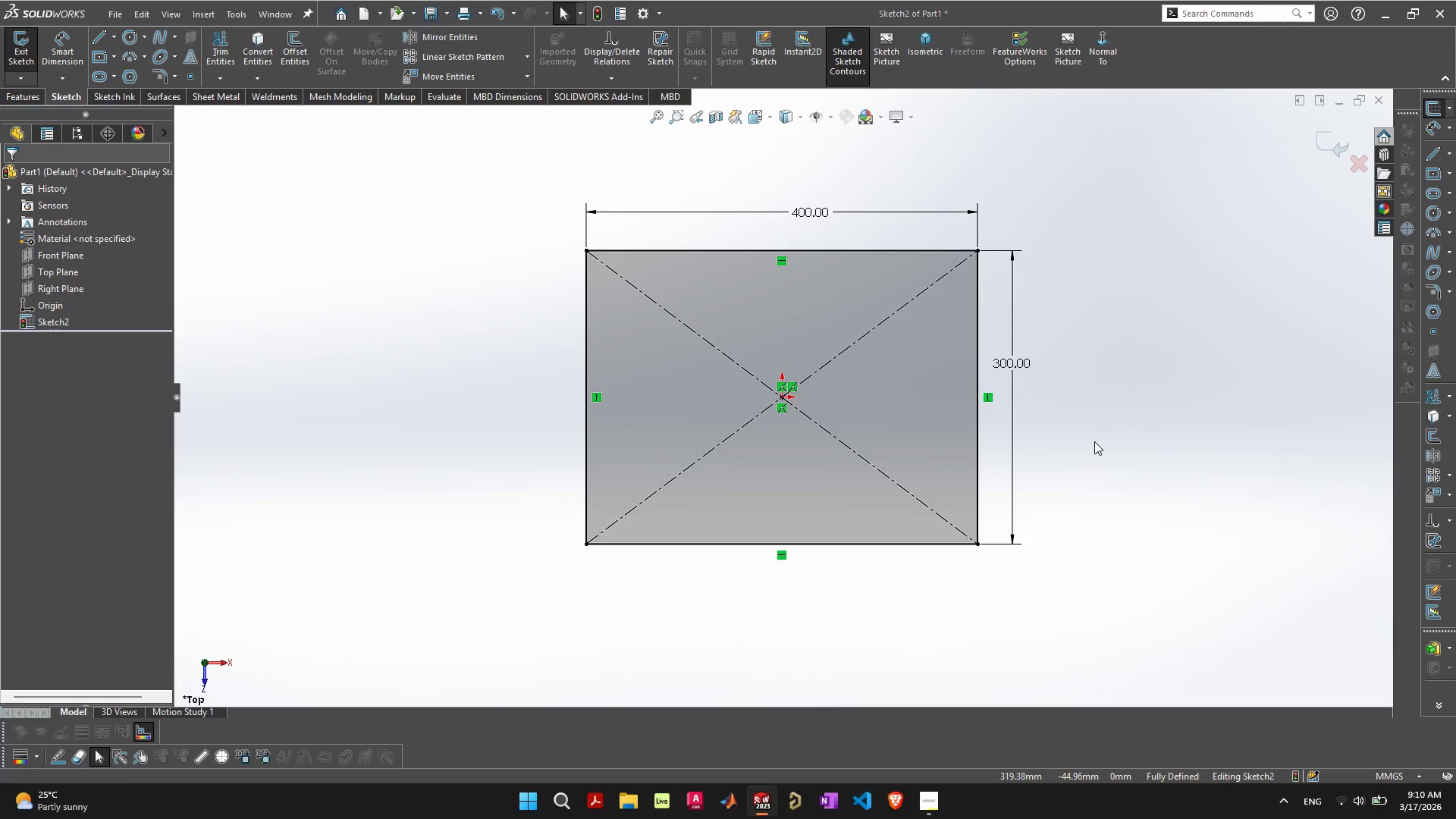 
left_click([1094, 441])
 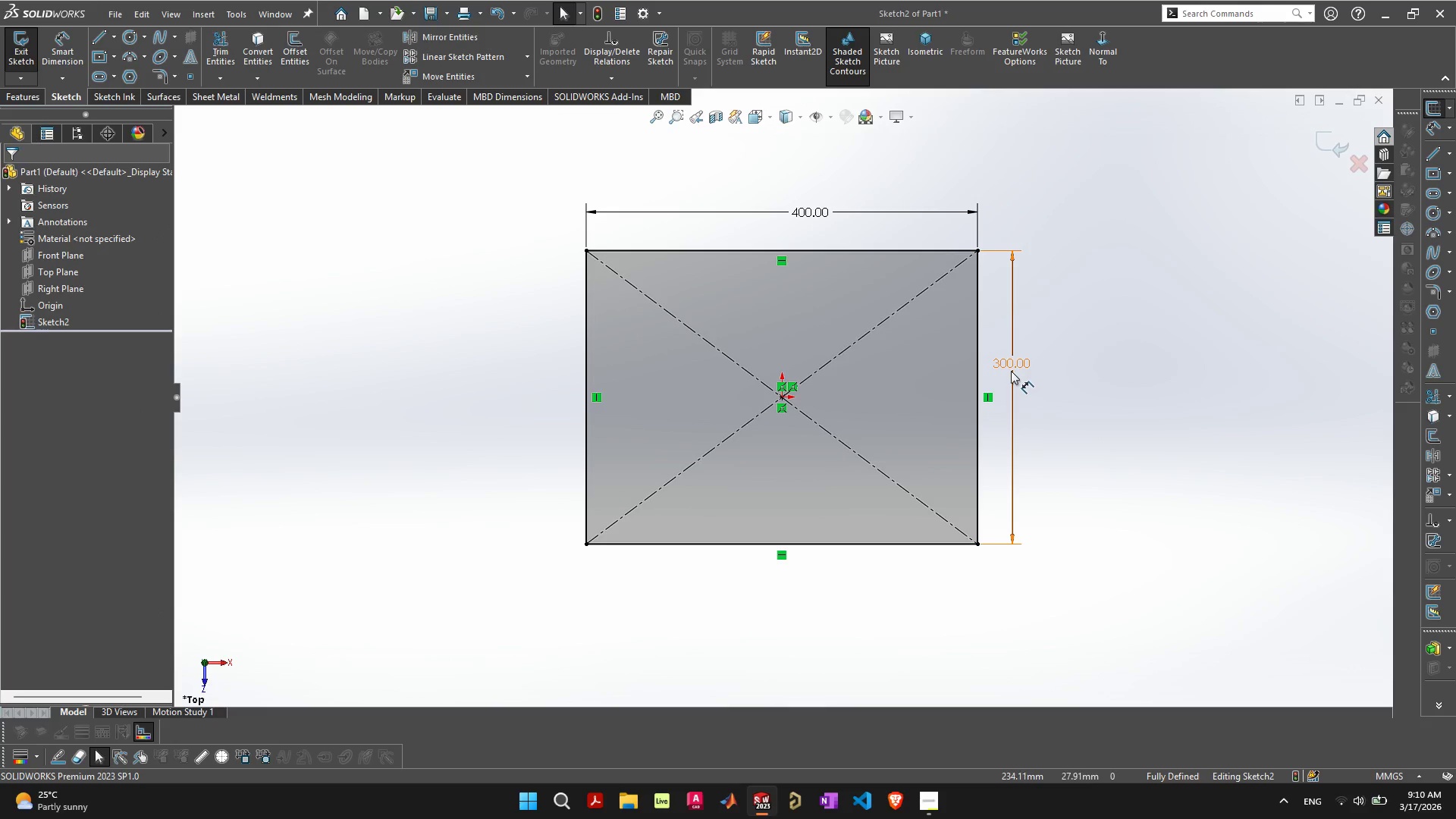 
left_click_drag(start_coordinate=[1014, 369], to_coordinate=[1041, 421])
 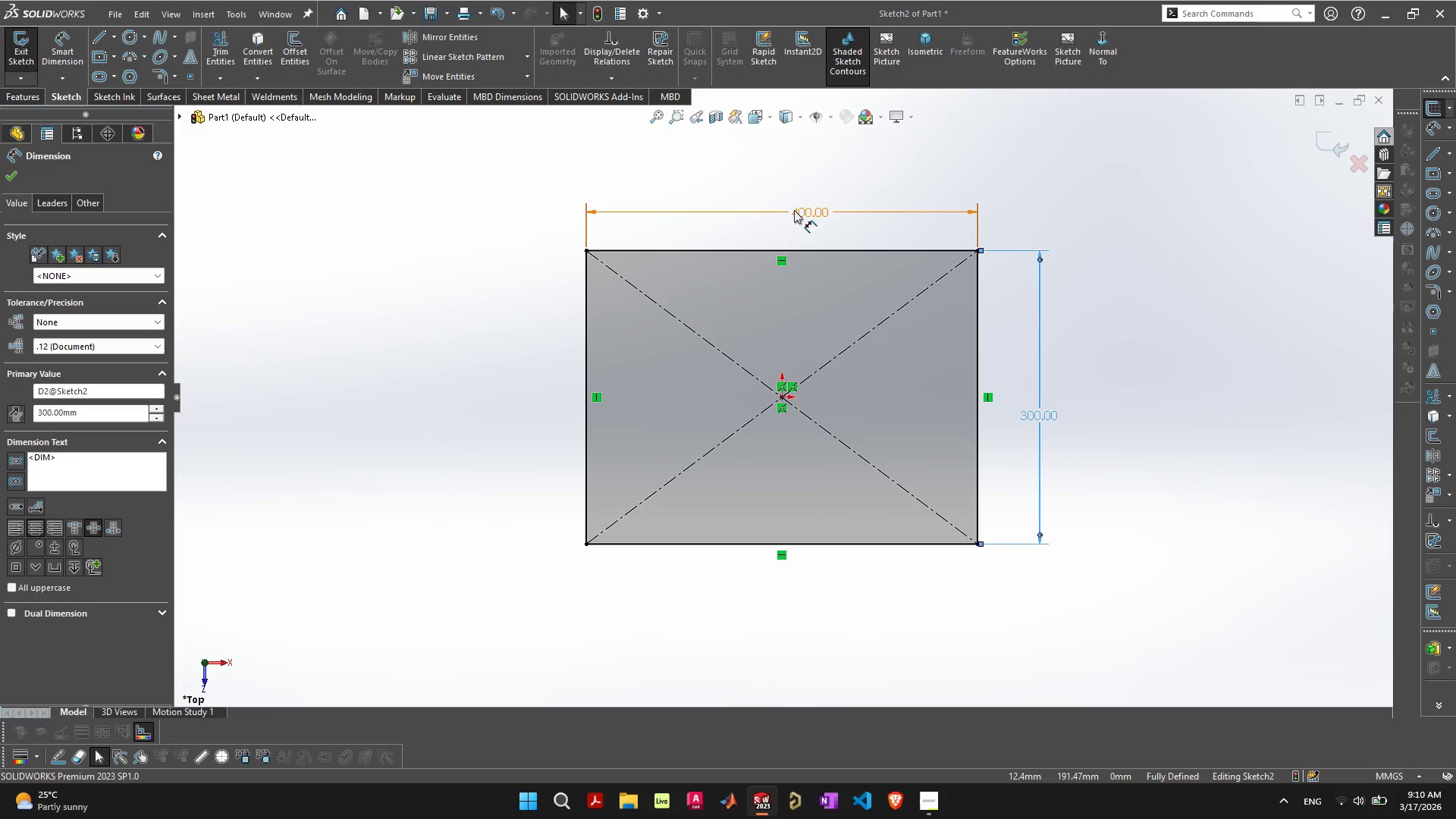 
left_click_drag(start_coordinate=[799, 209], to_coordinate=[767, 219])
 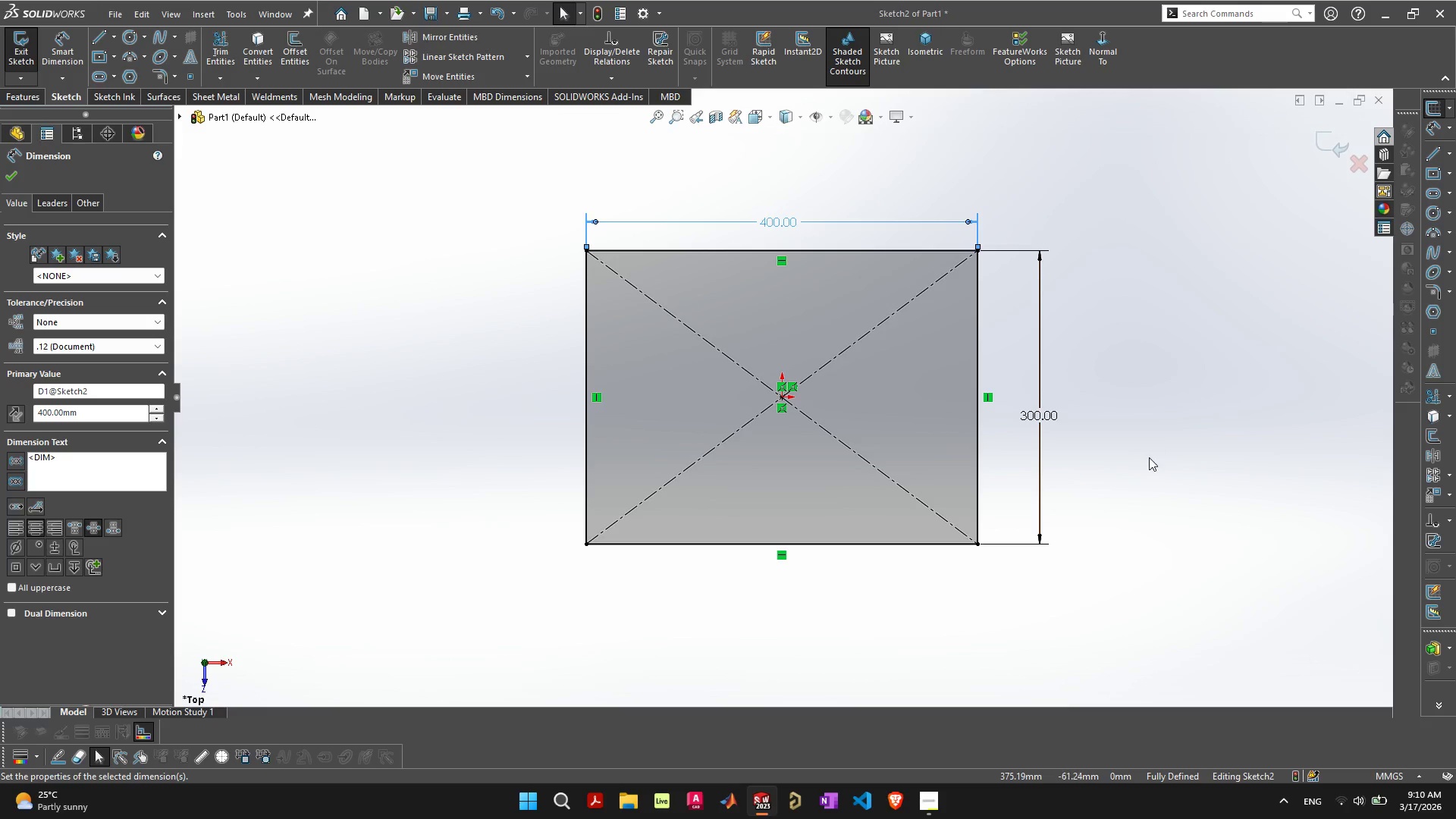 
left_click([1150, 458])
 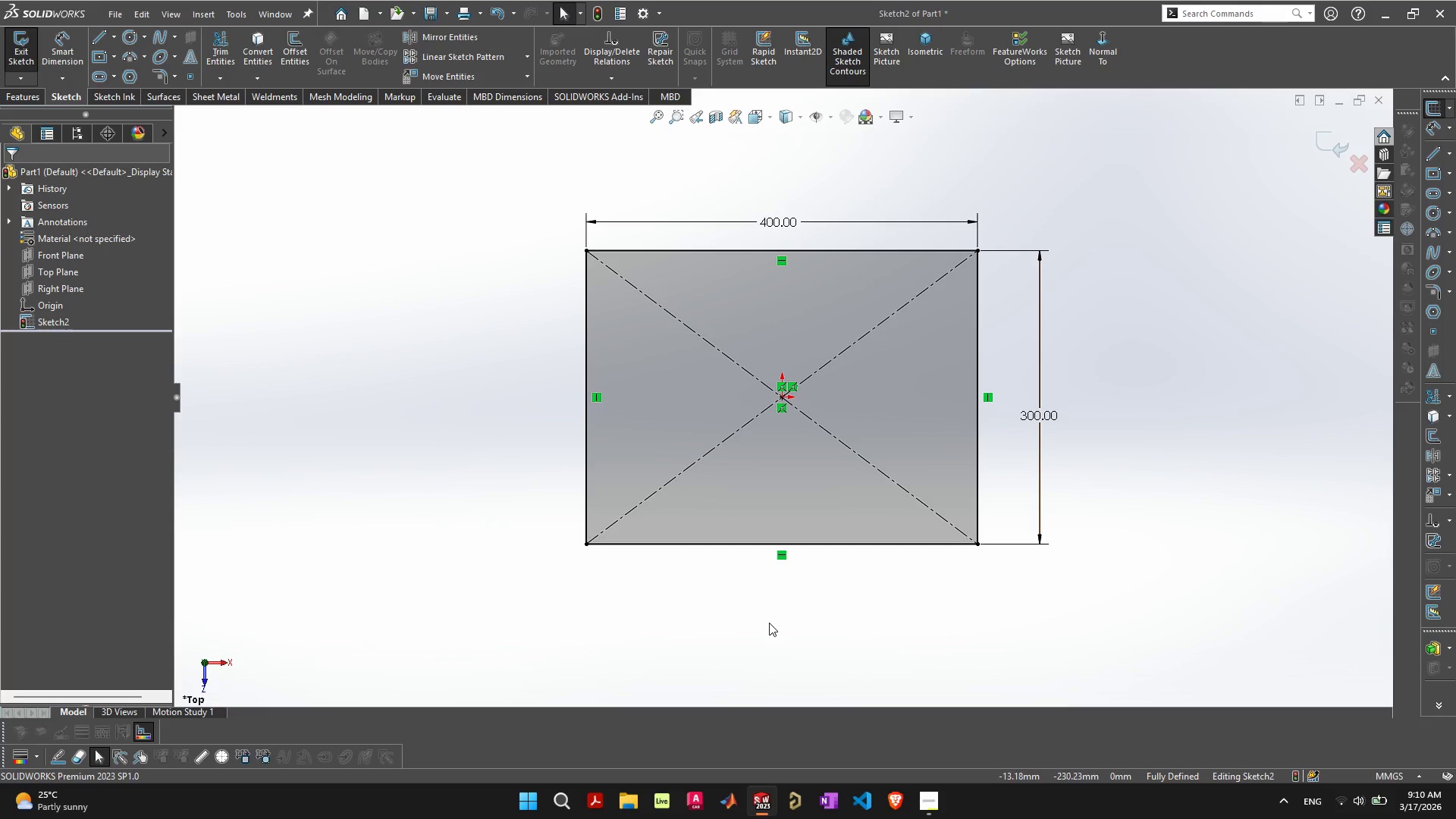 
left_click([769, 623])
 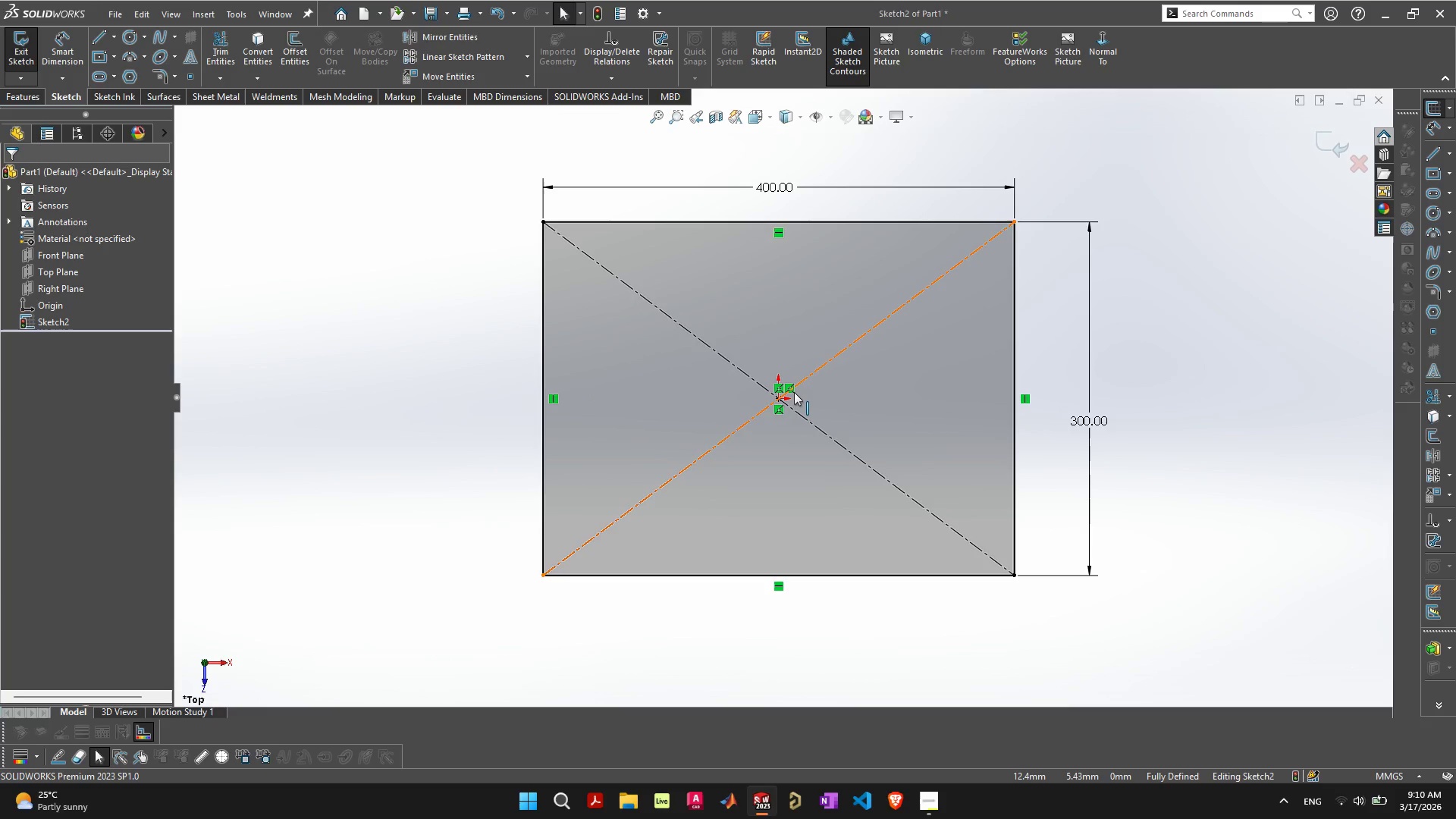 
scroll: coordinate [794, 392], scroll_direction: up, amount: 1.0
 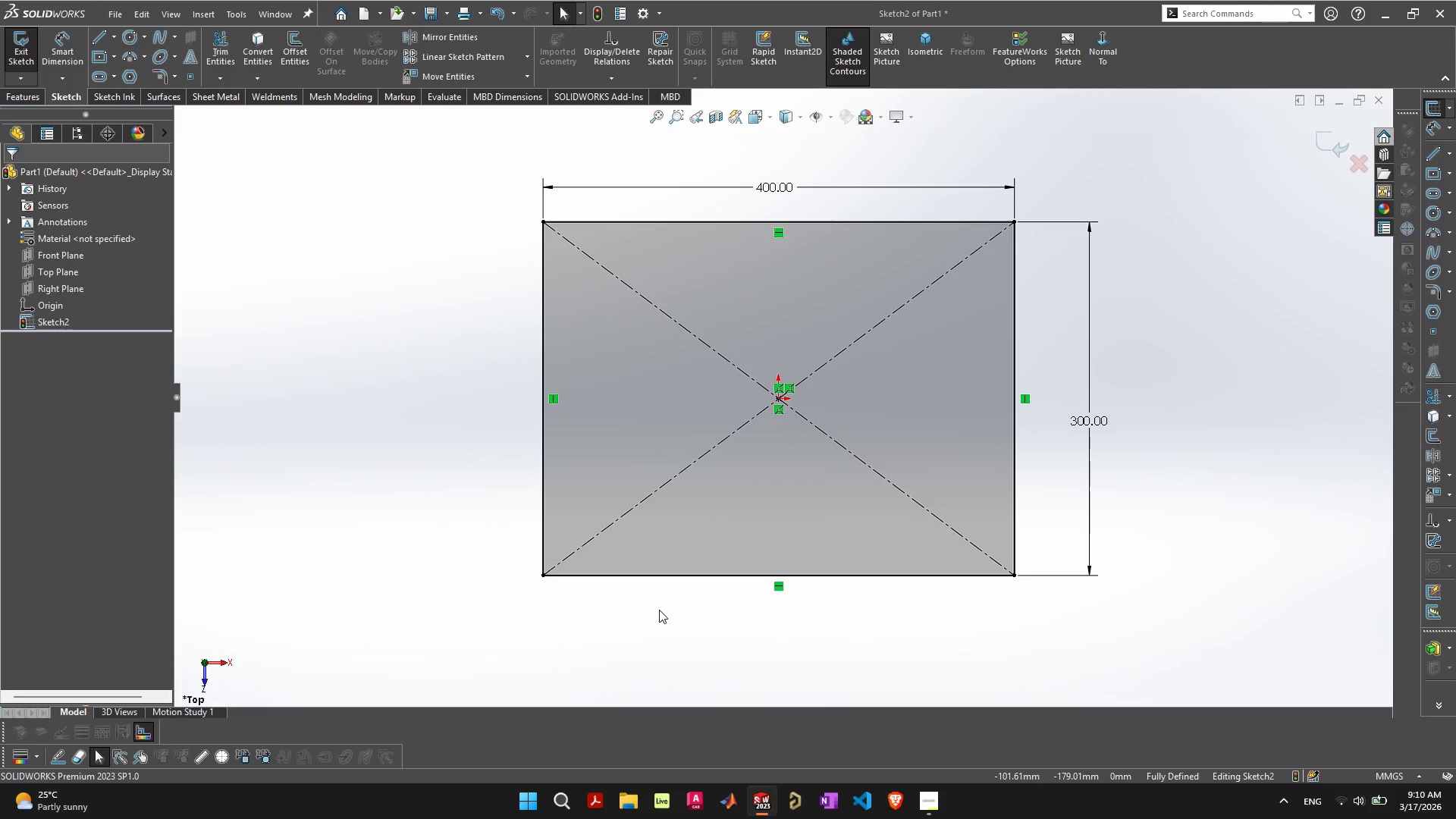 
left_click([650, 632])
 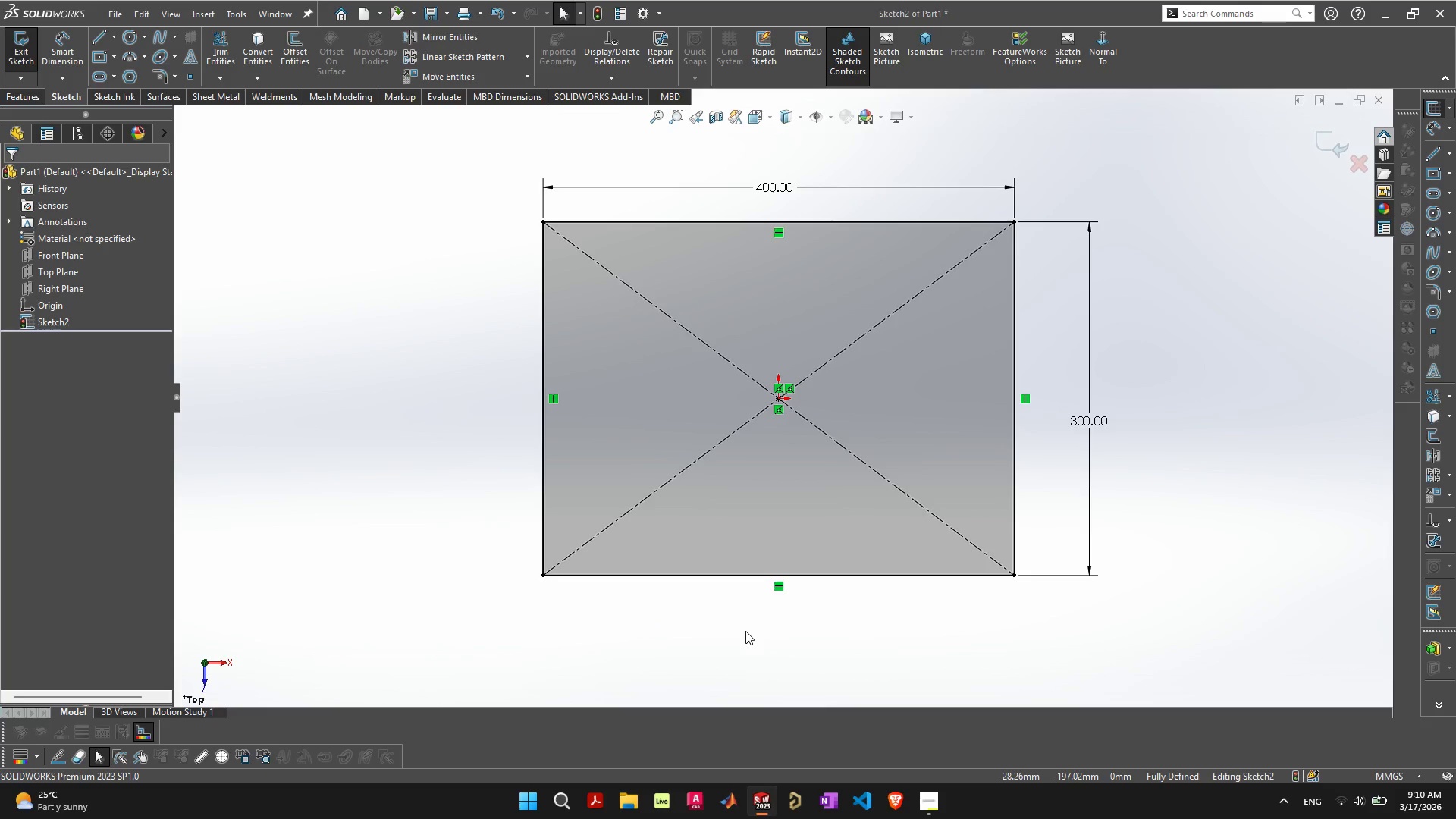 
wait(9.45)
 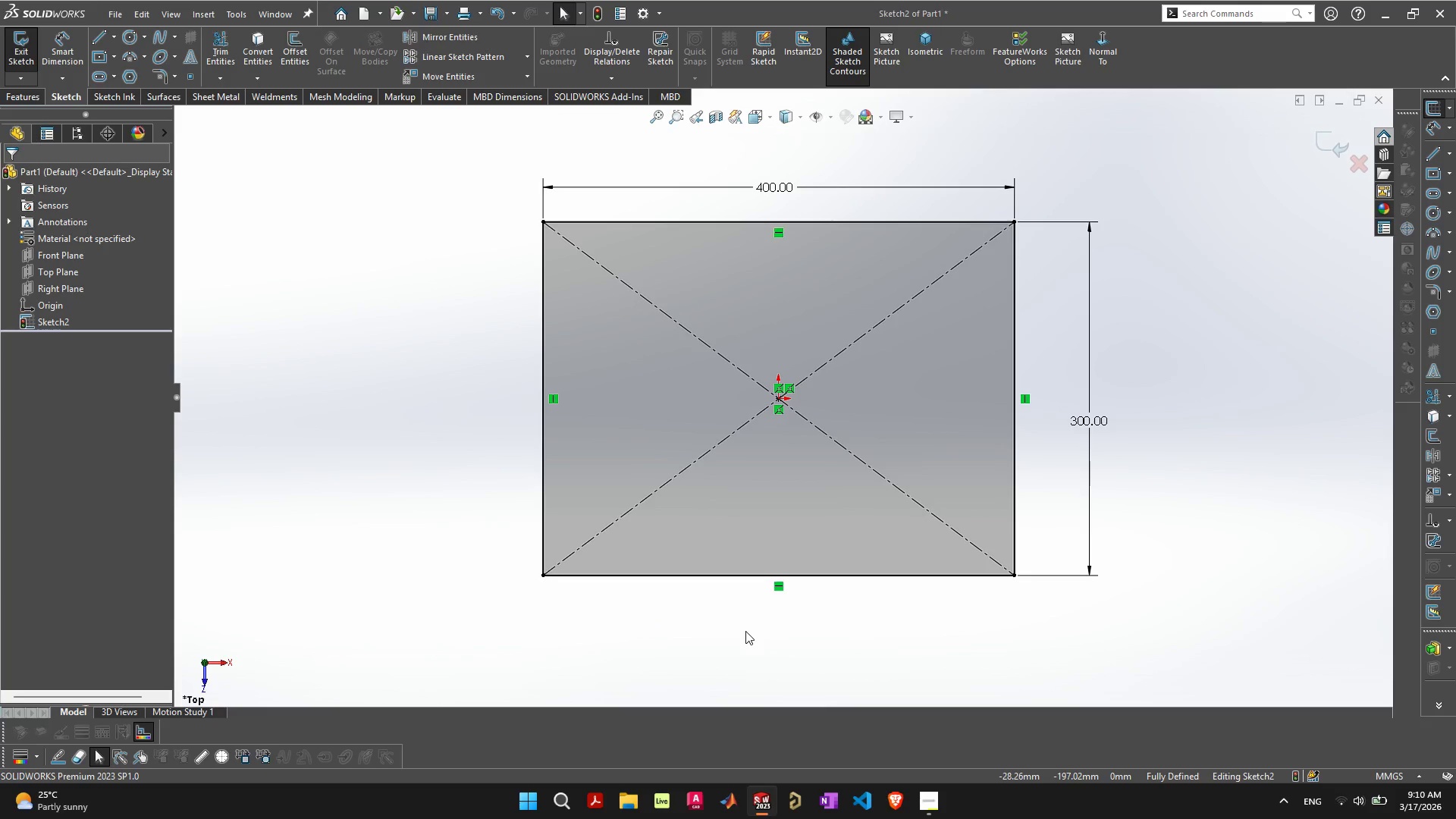 
left_click([911, 405])
 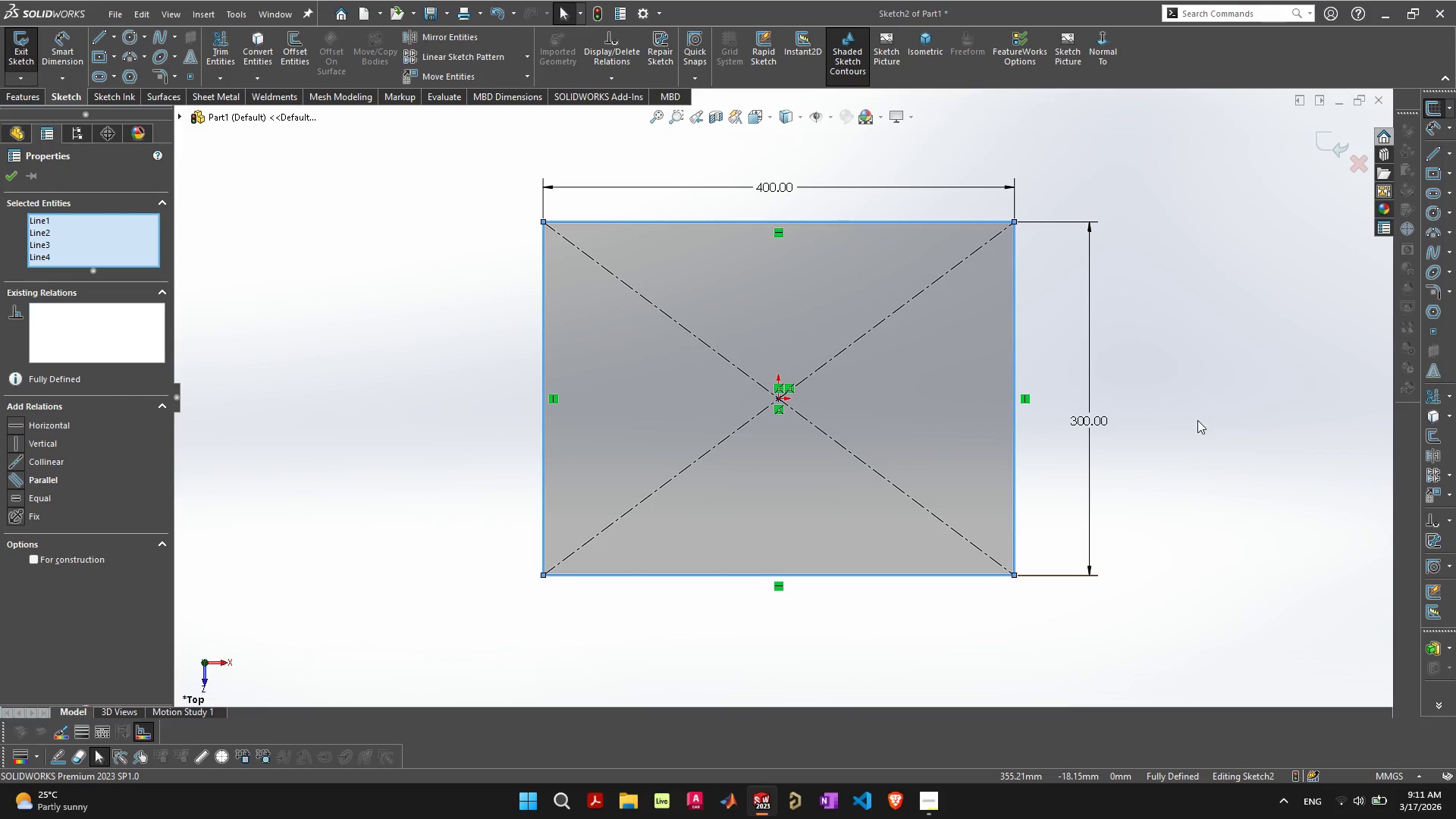 
wait(14.02)
 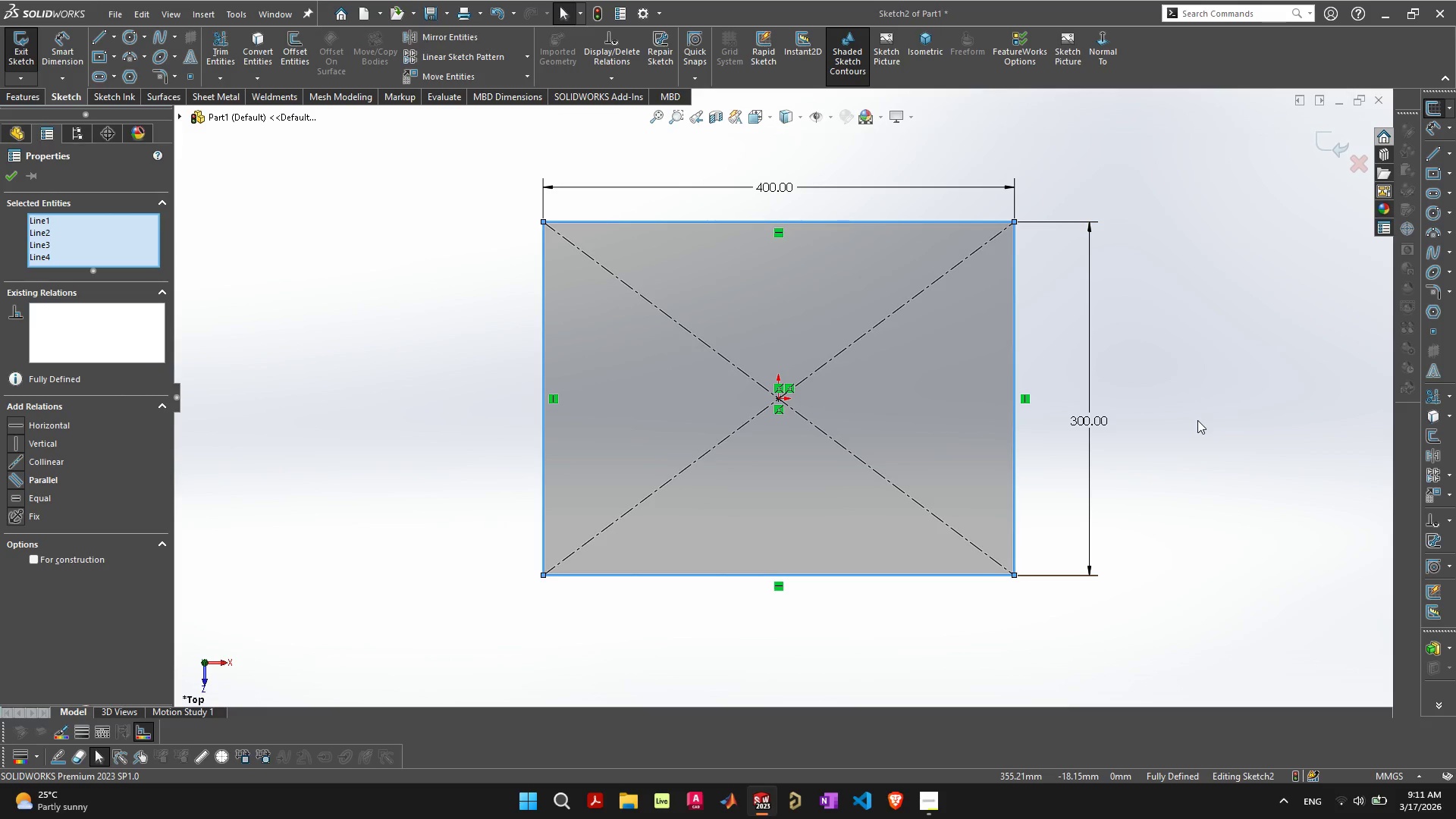 
left_click([965, 409])
 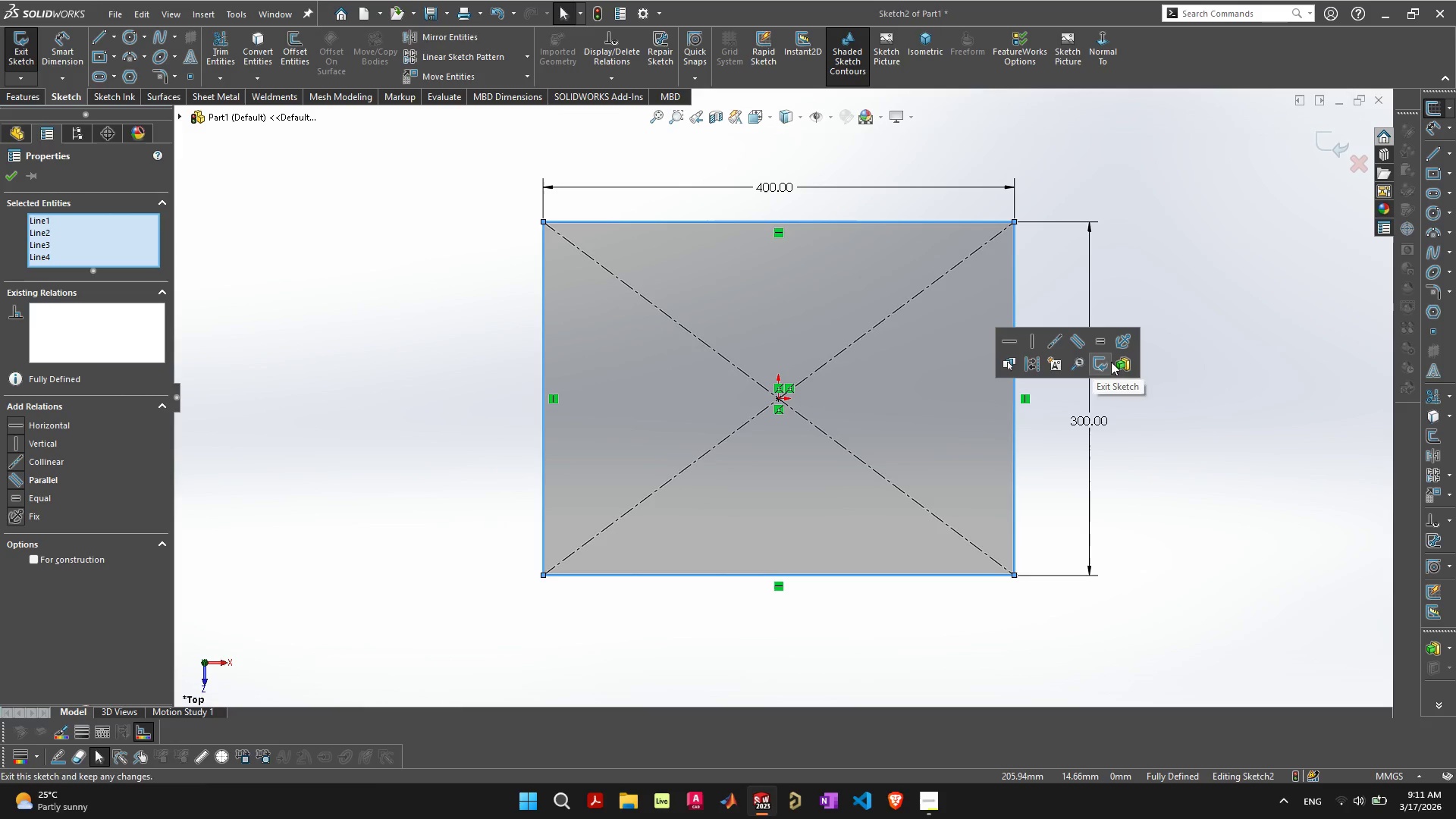 
left_click([1120, 362])
 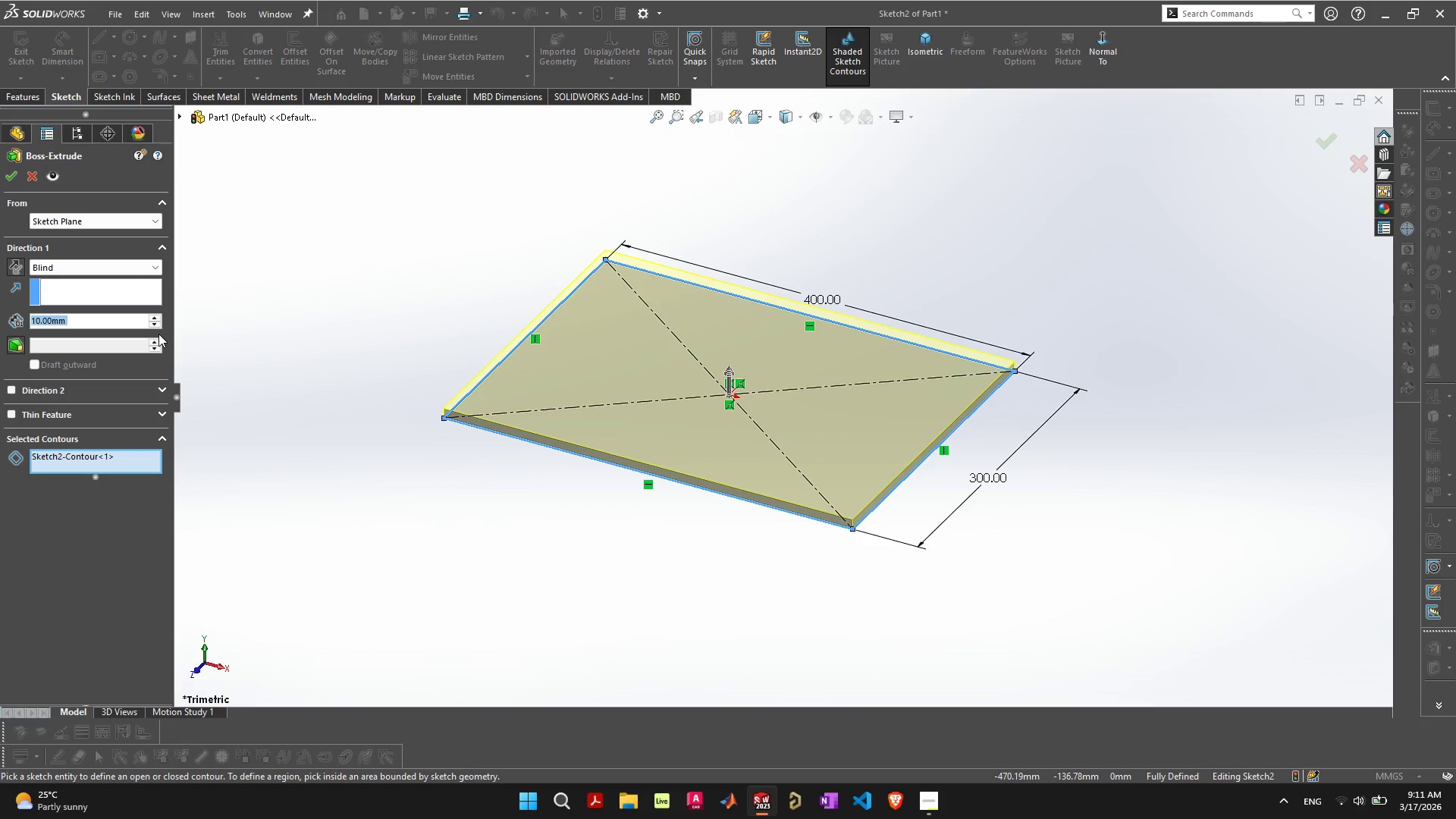 
wait(15.31)
 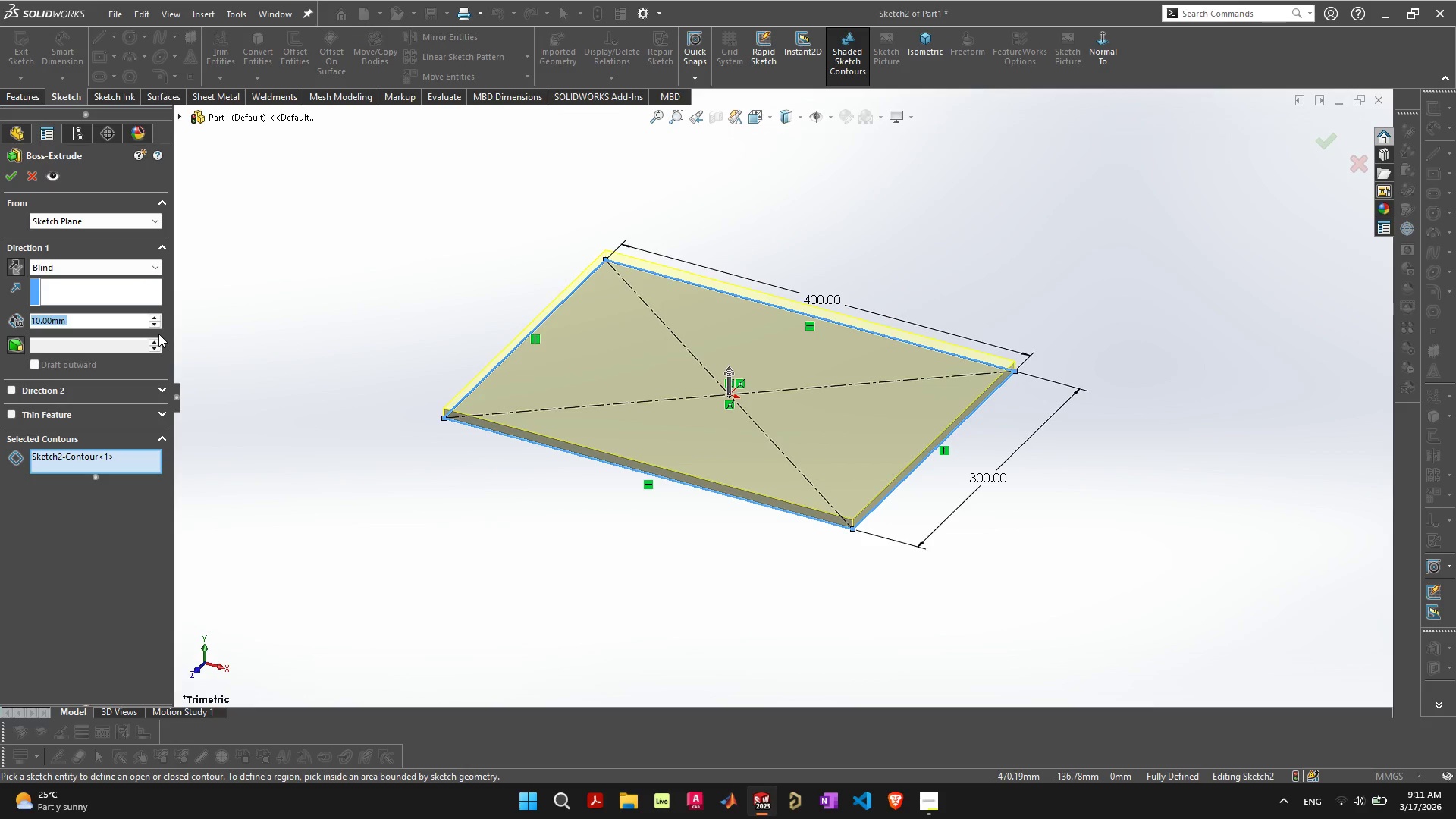 
type(15)
 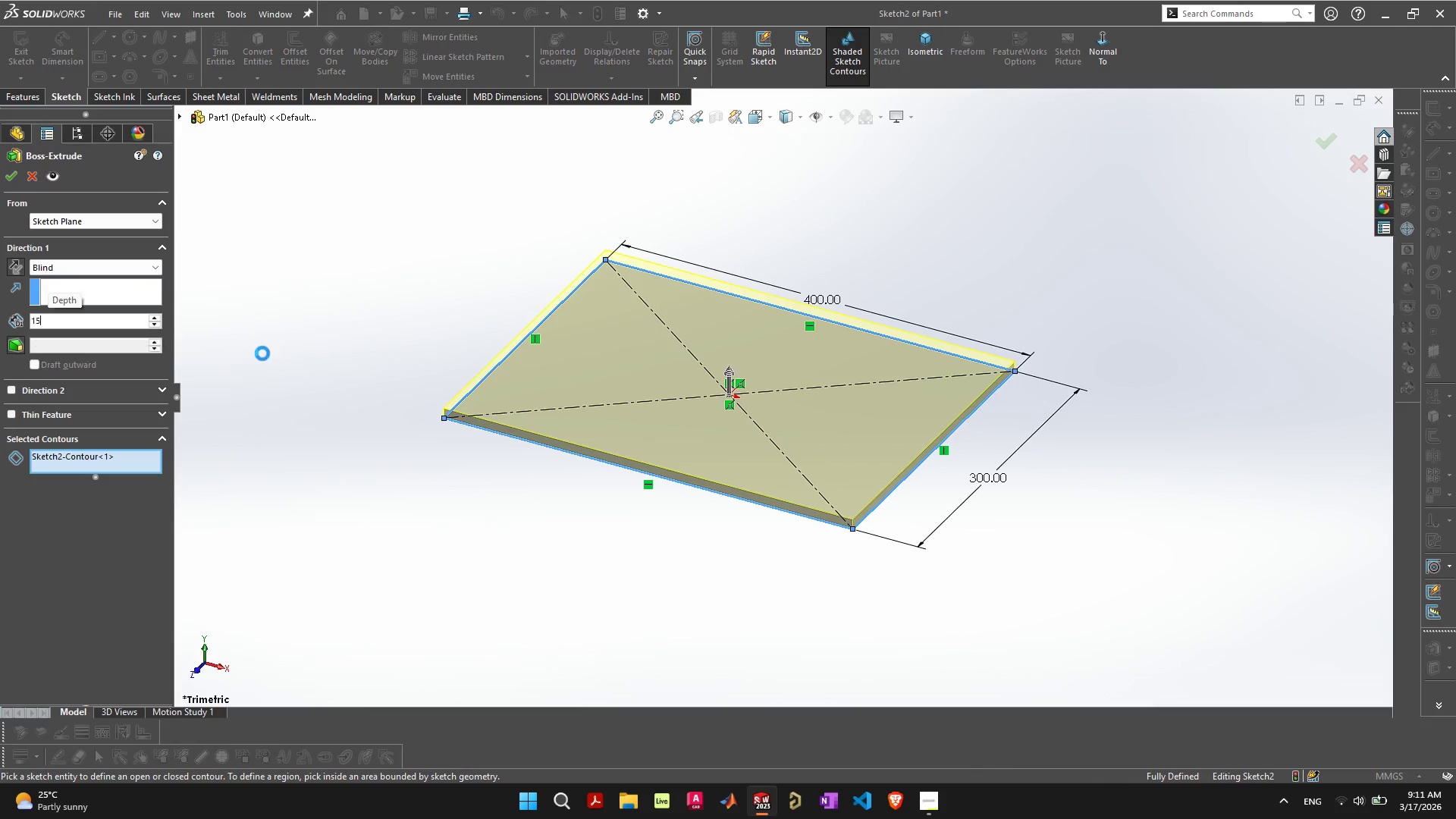 
key(Enter)
 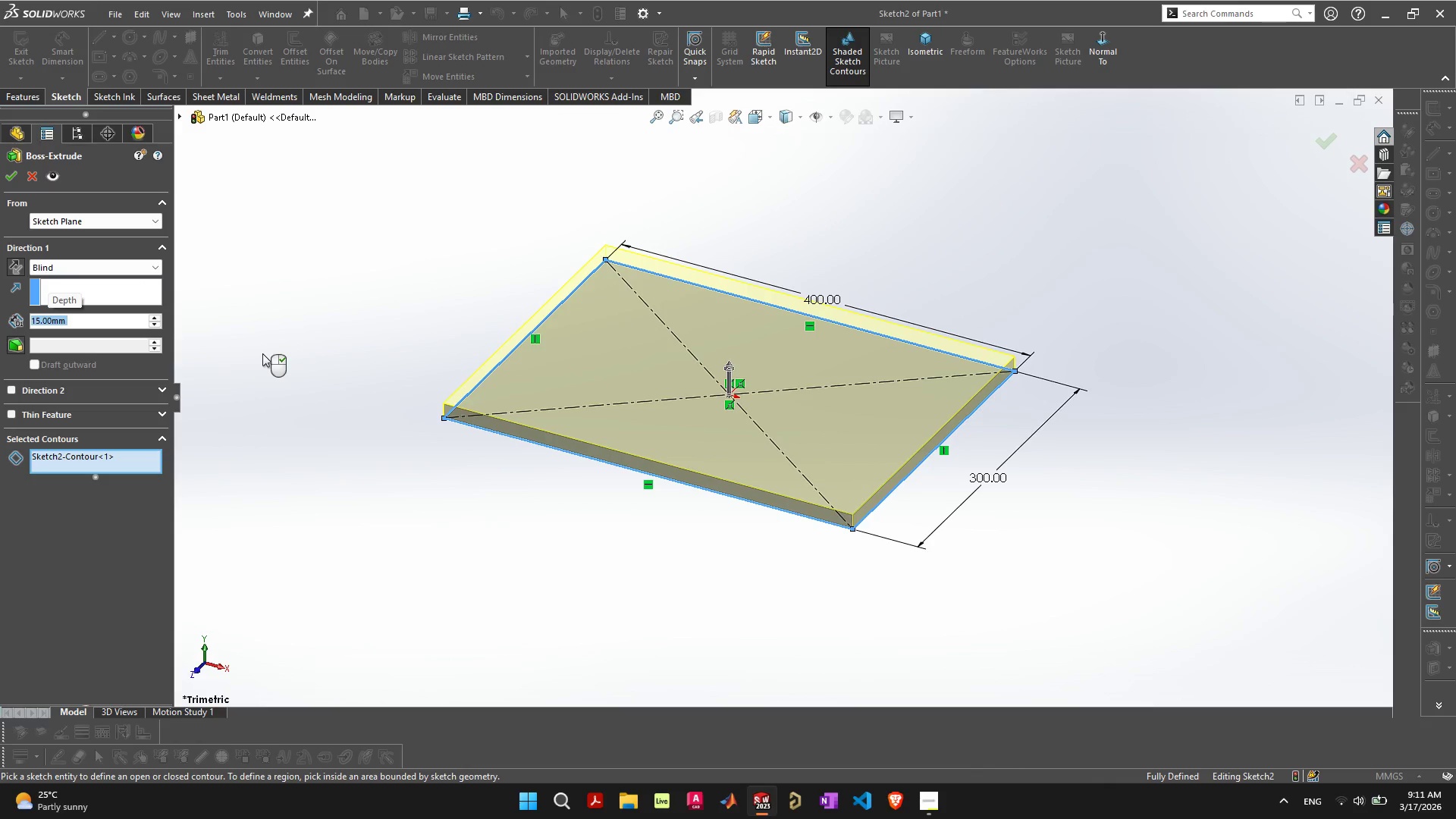 
key(Enter)
 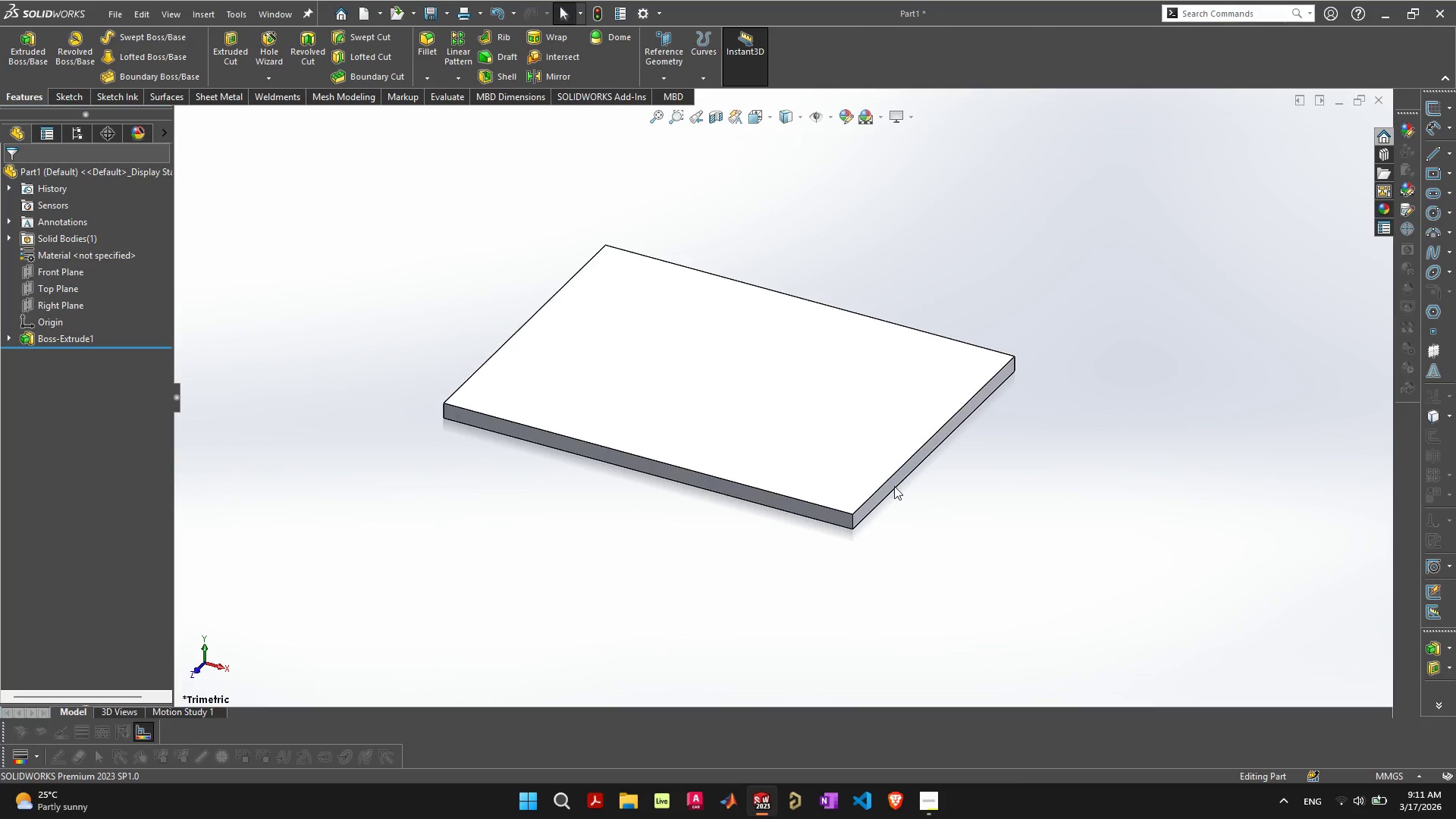 
left_click([808, 441])
 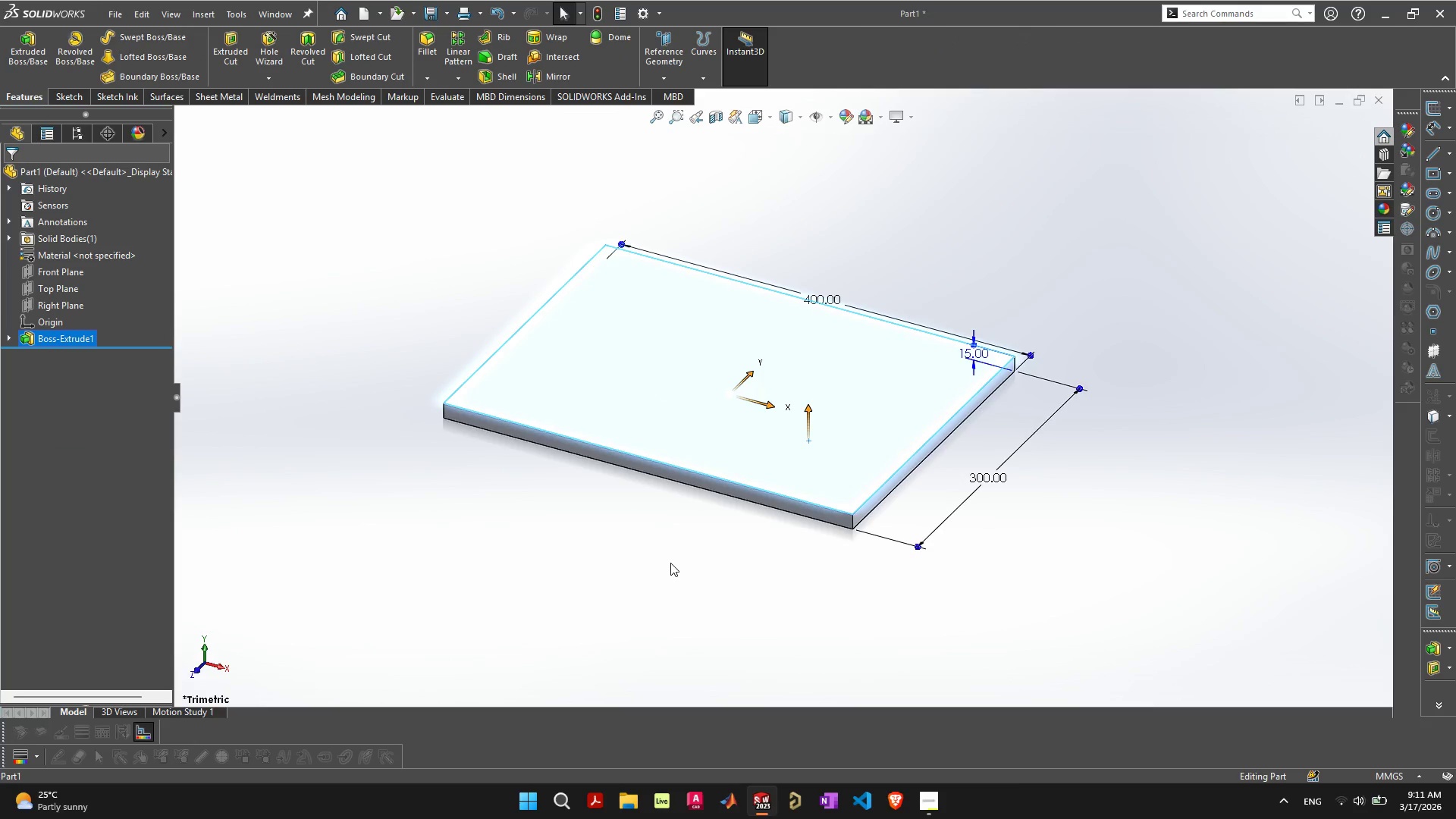 
left_click([670, 563])
 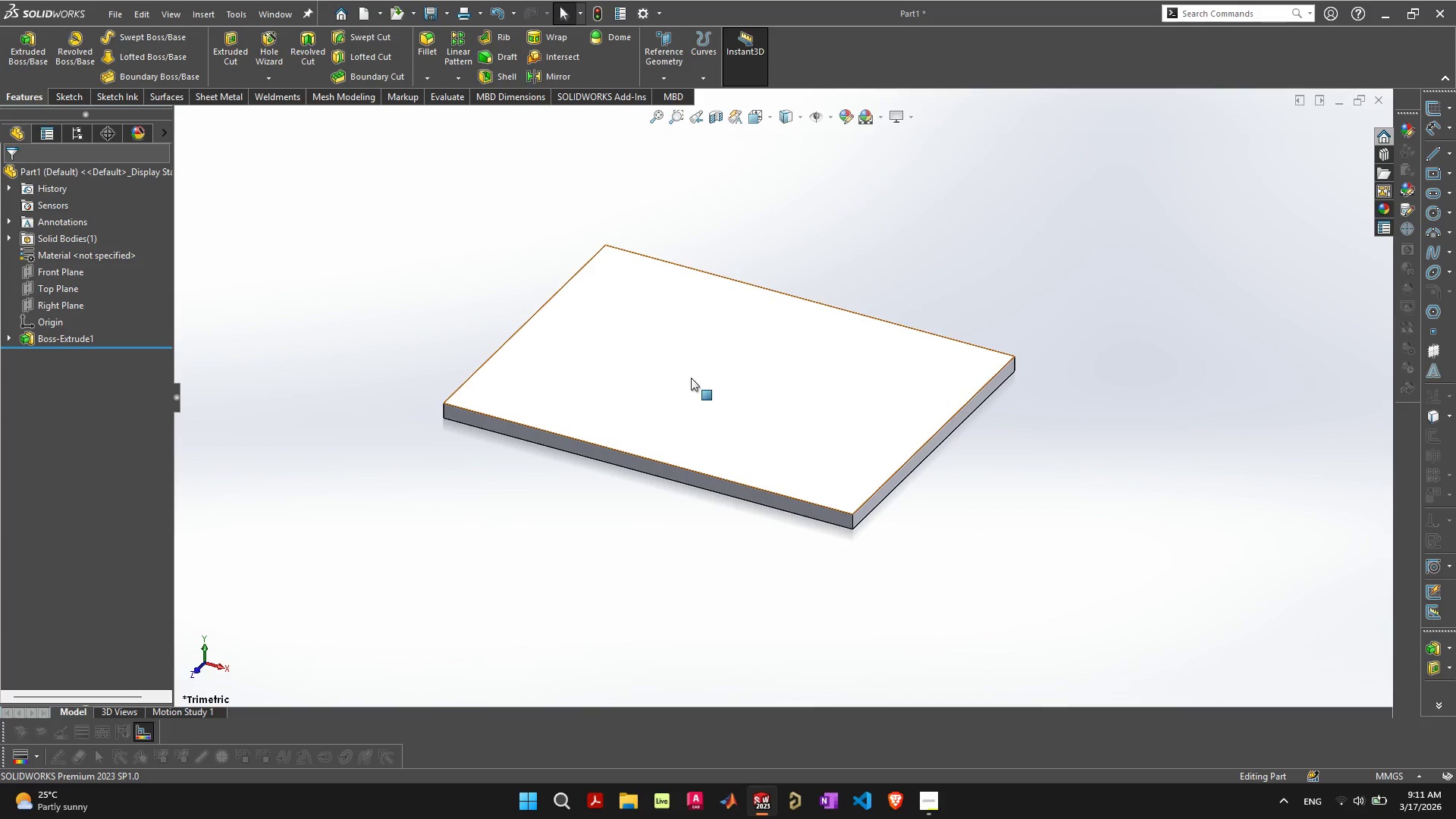 
left_click([690, 377])
 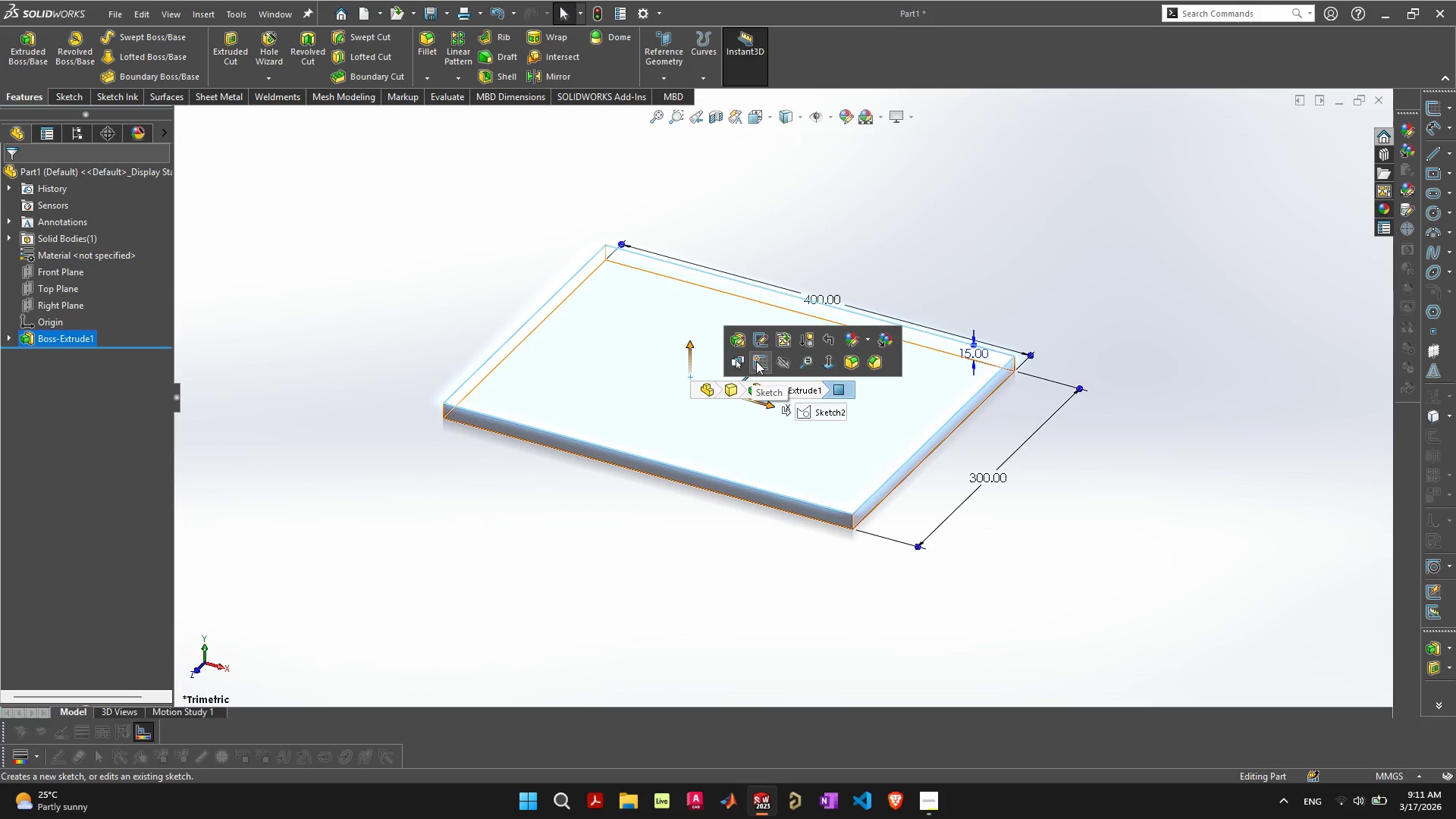 
left_click([758, 360])
 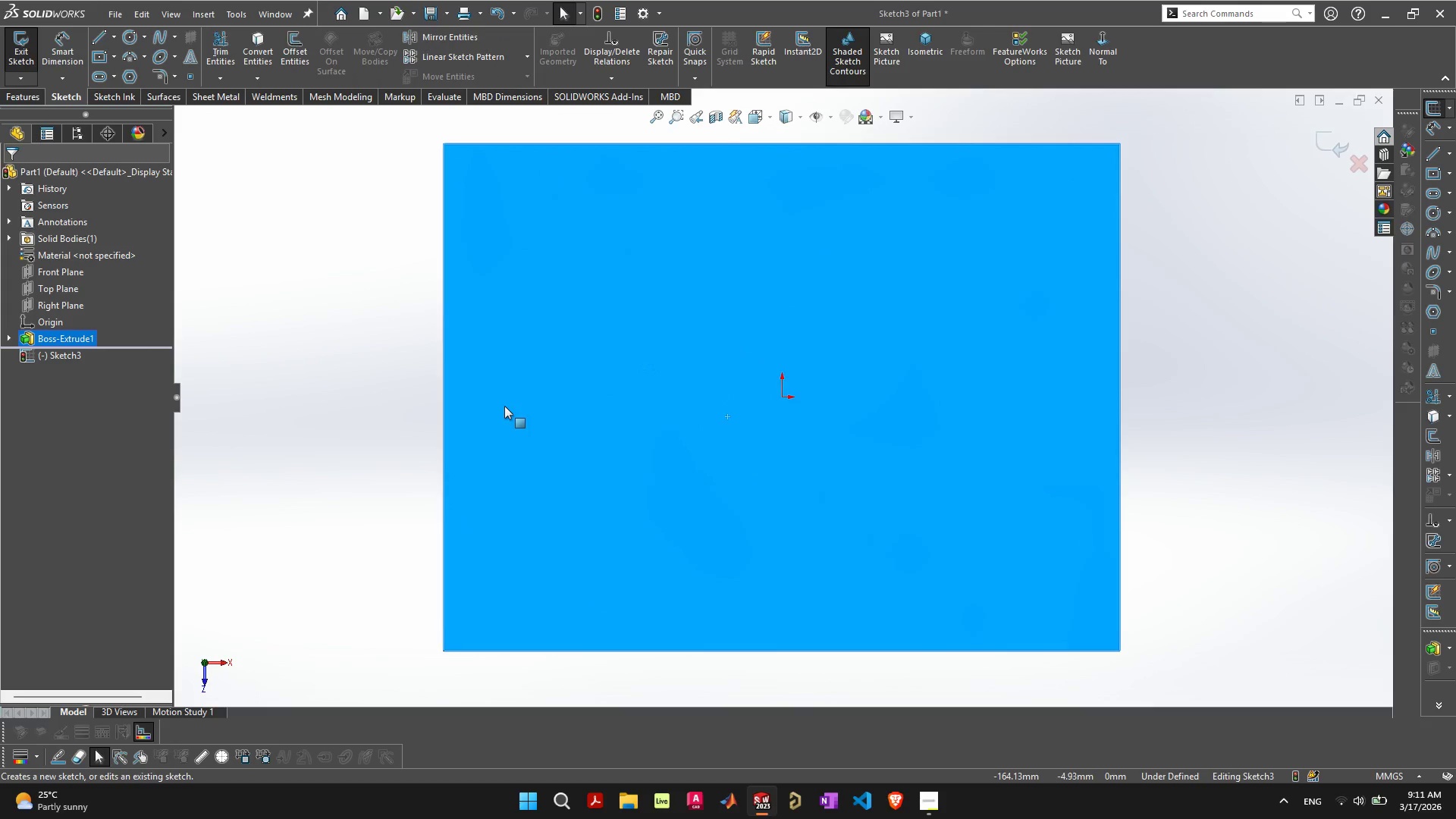 
left_click([324, 306])
 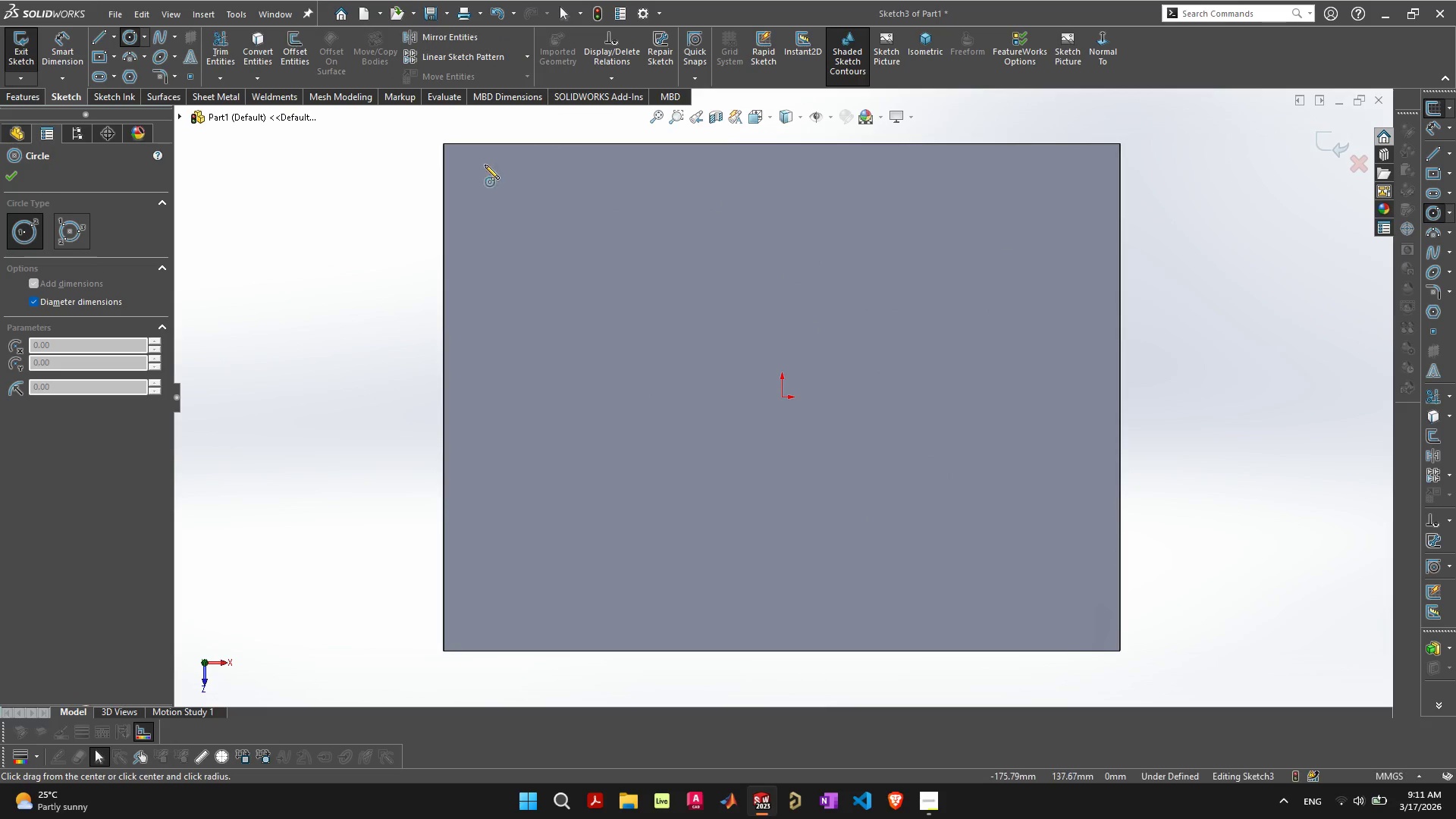 
left_click_drag(start_coordinate=[470, 169], to_coordinate=[482, 178])
 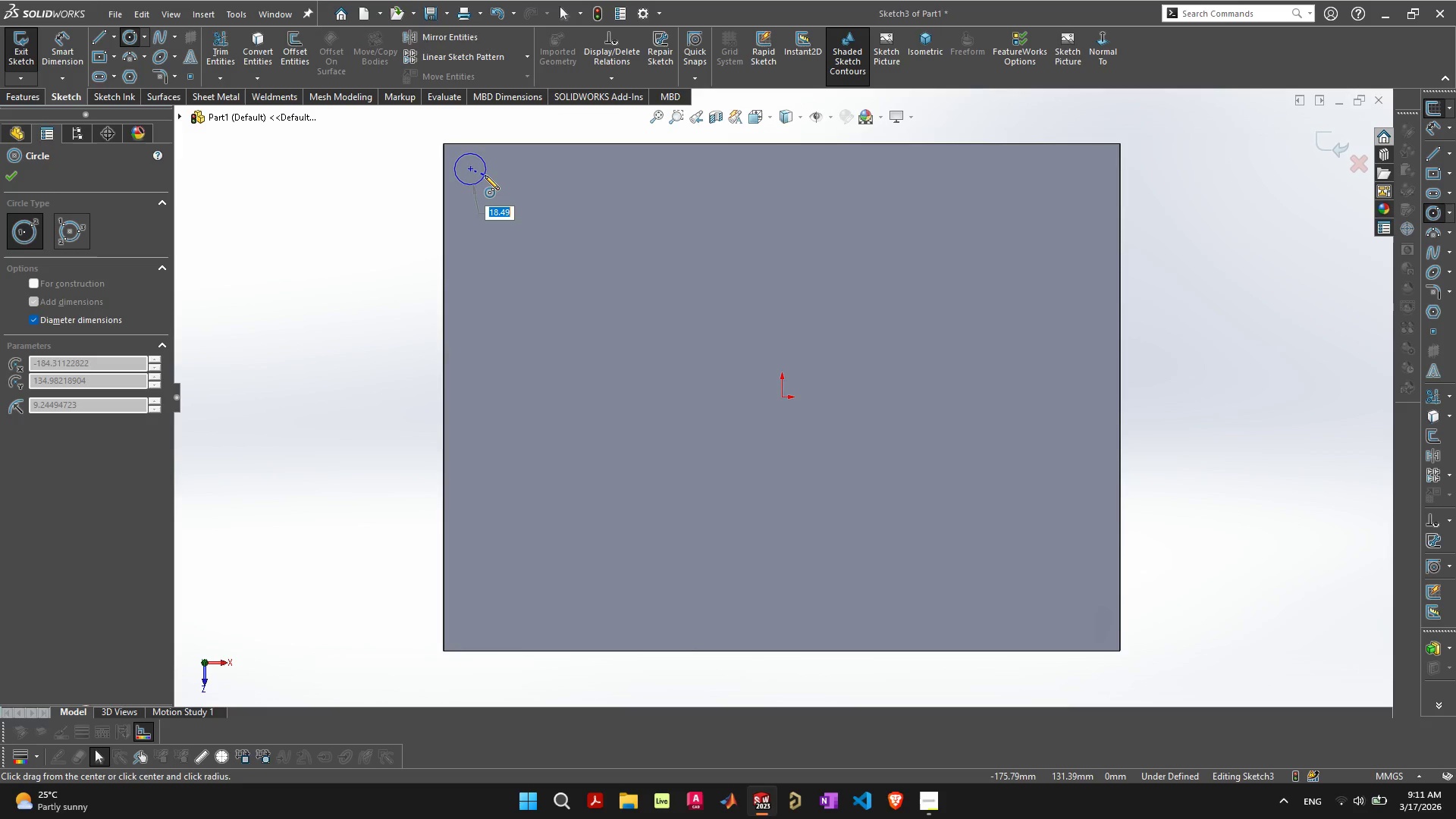 
wait(5.02)
 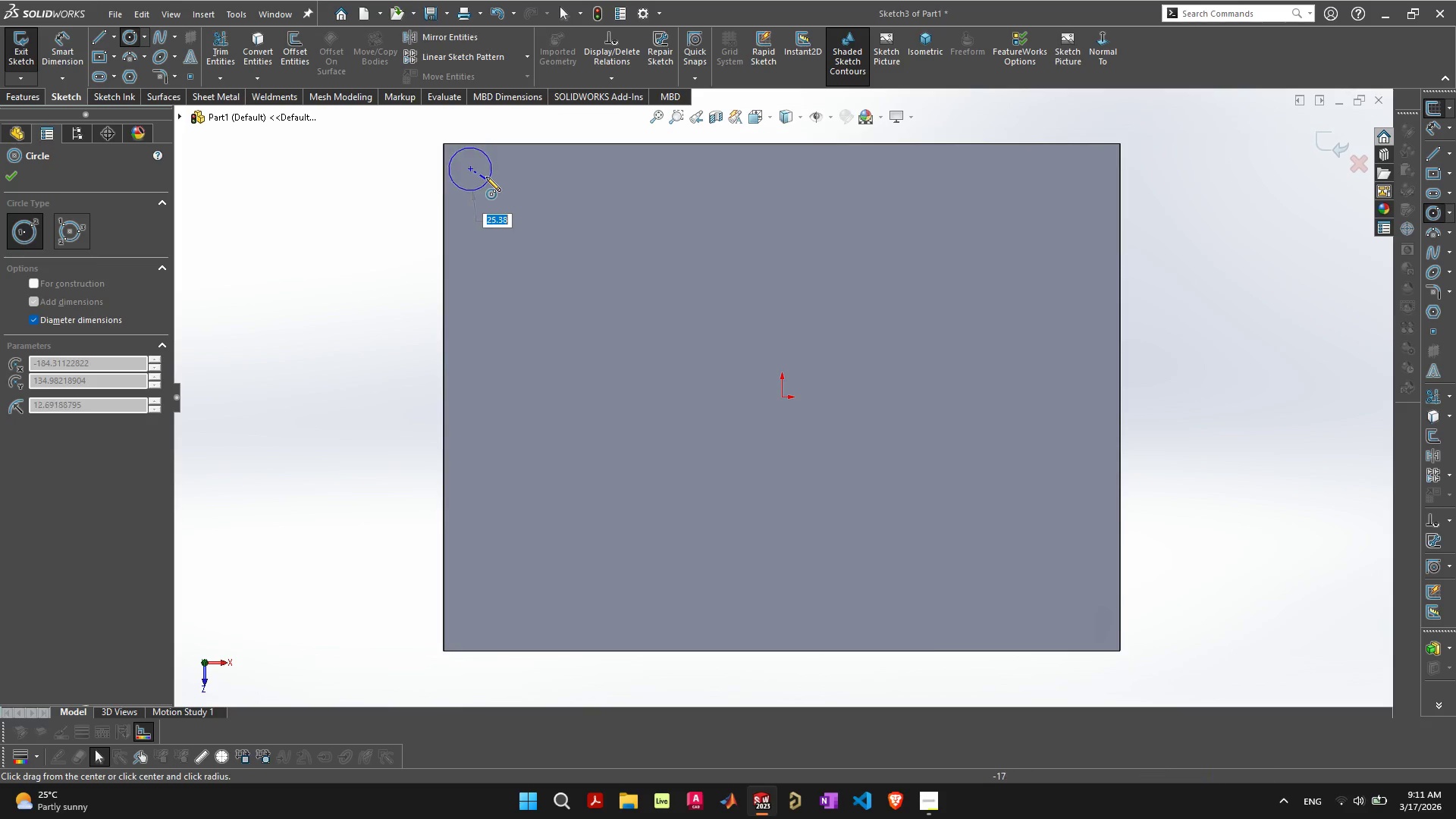 
left_click([485, 175])
 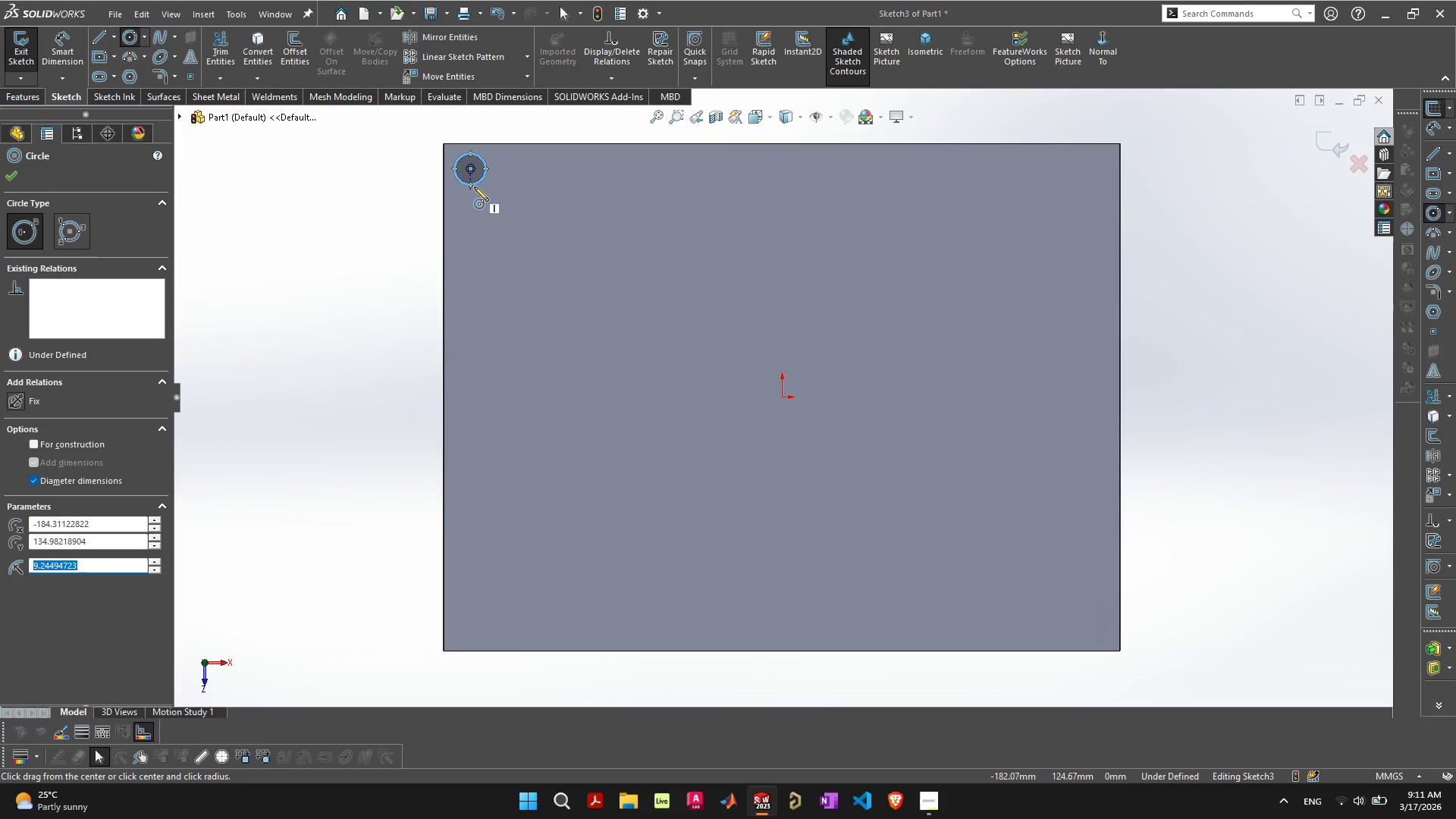 
key(Backquote)
 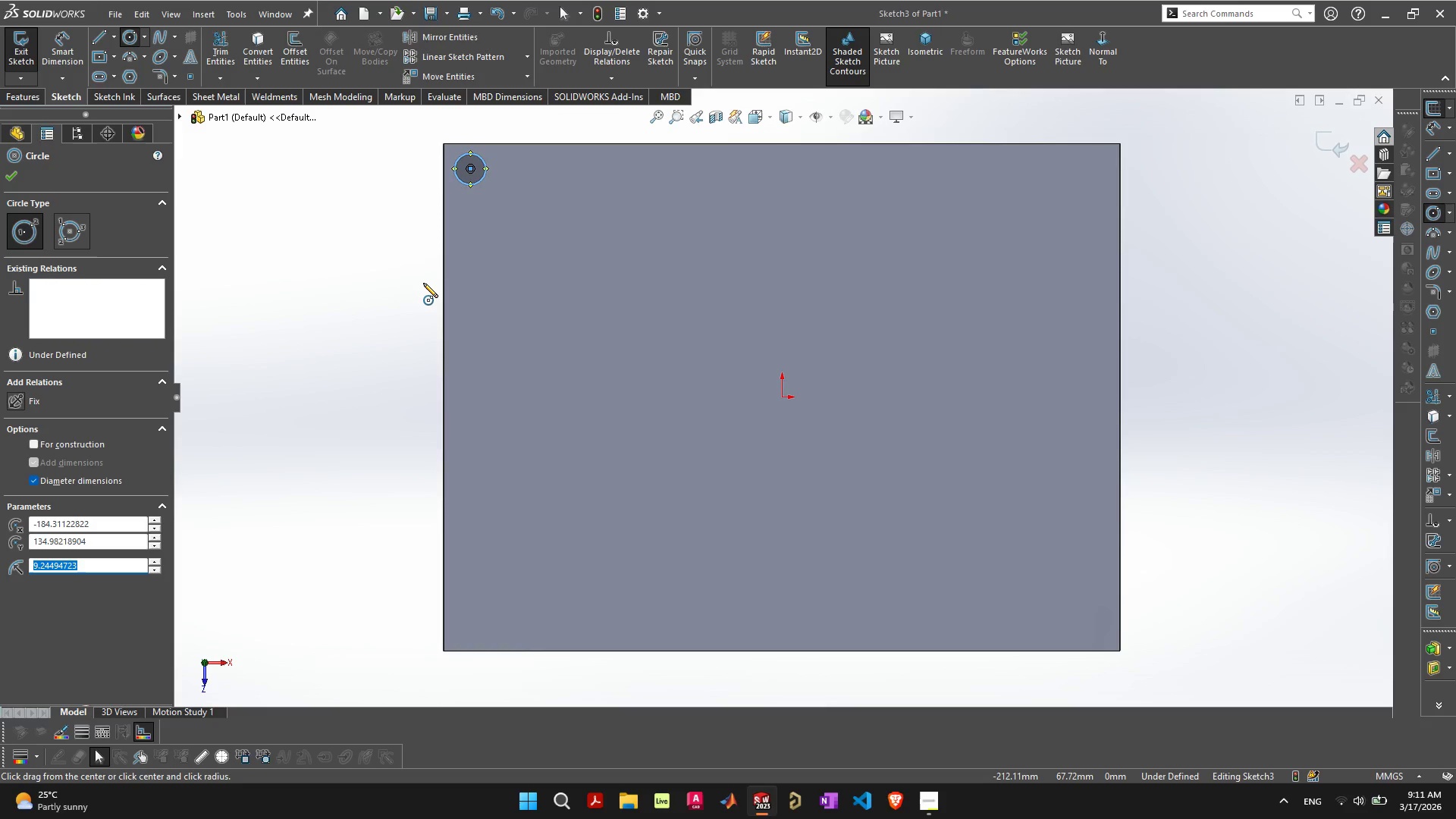 
key(Escape)
 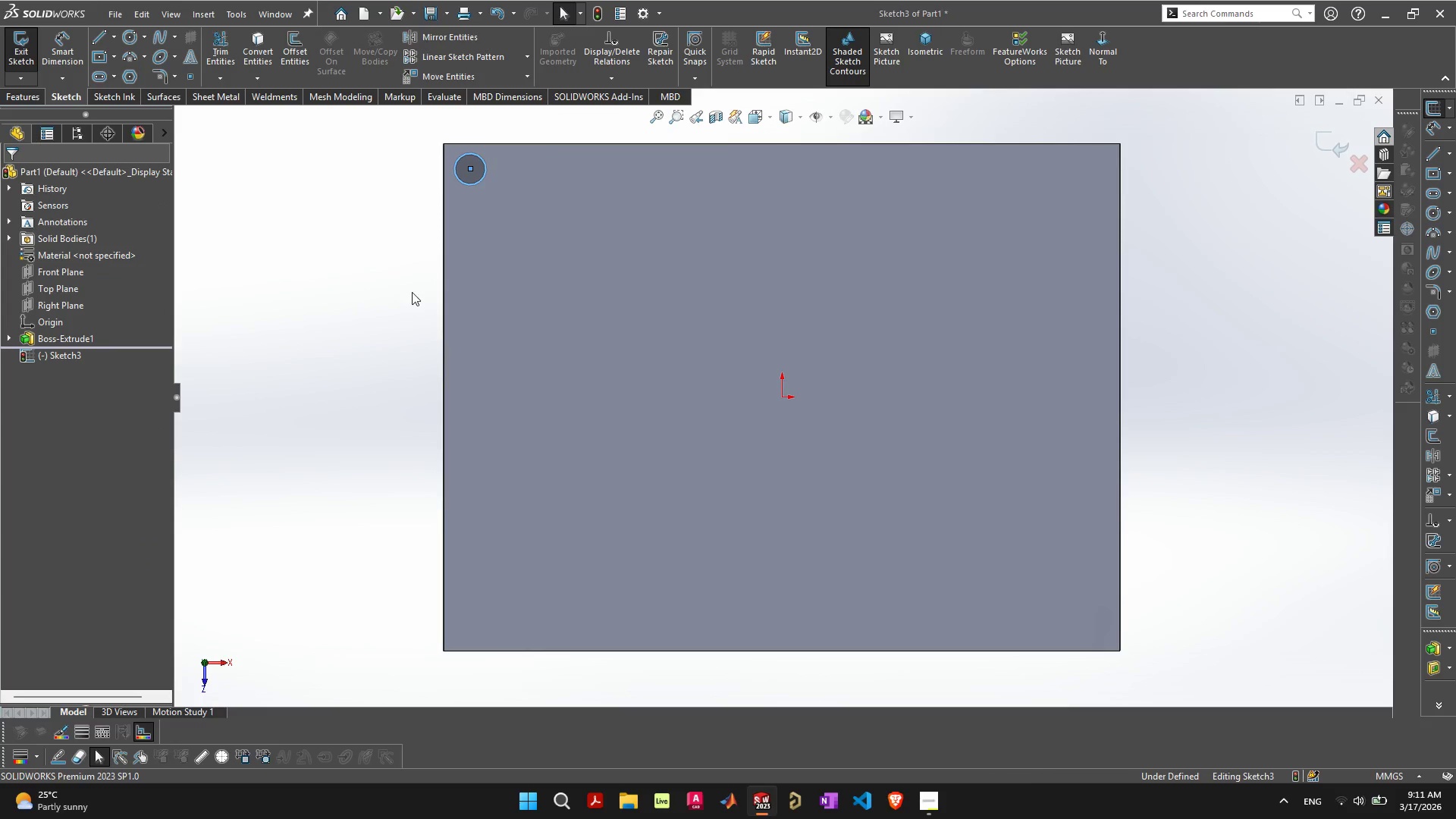 
left_click([412, 292])
 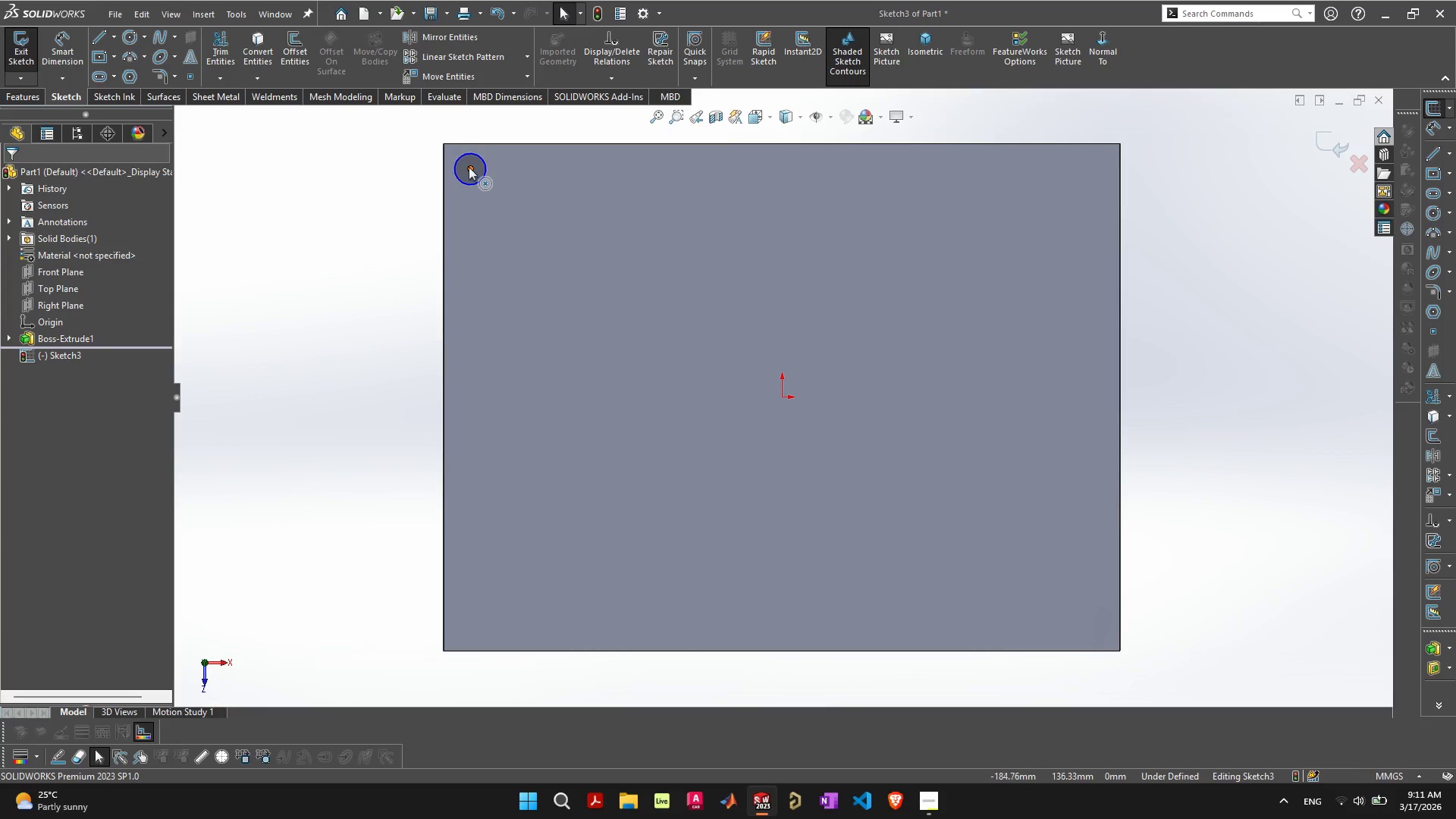 
left_click_drag(start_coordinate=[469, 167], to_coordinate=[481, 186])
 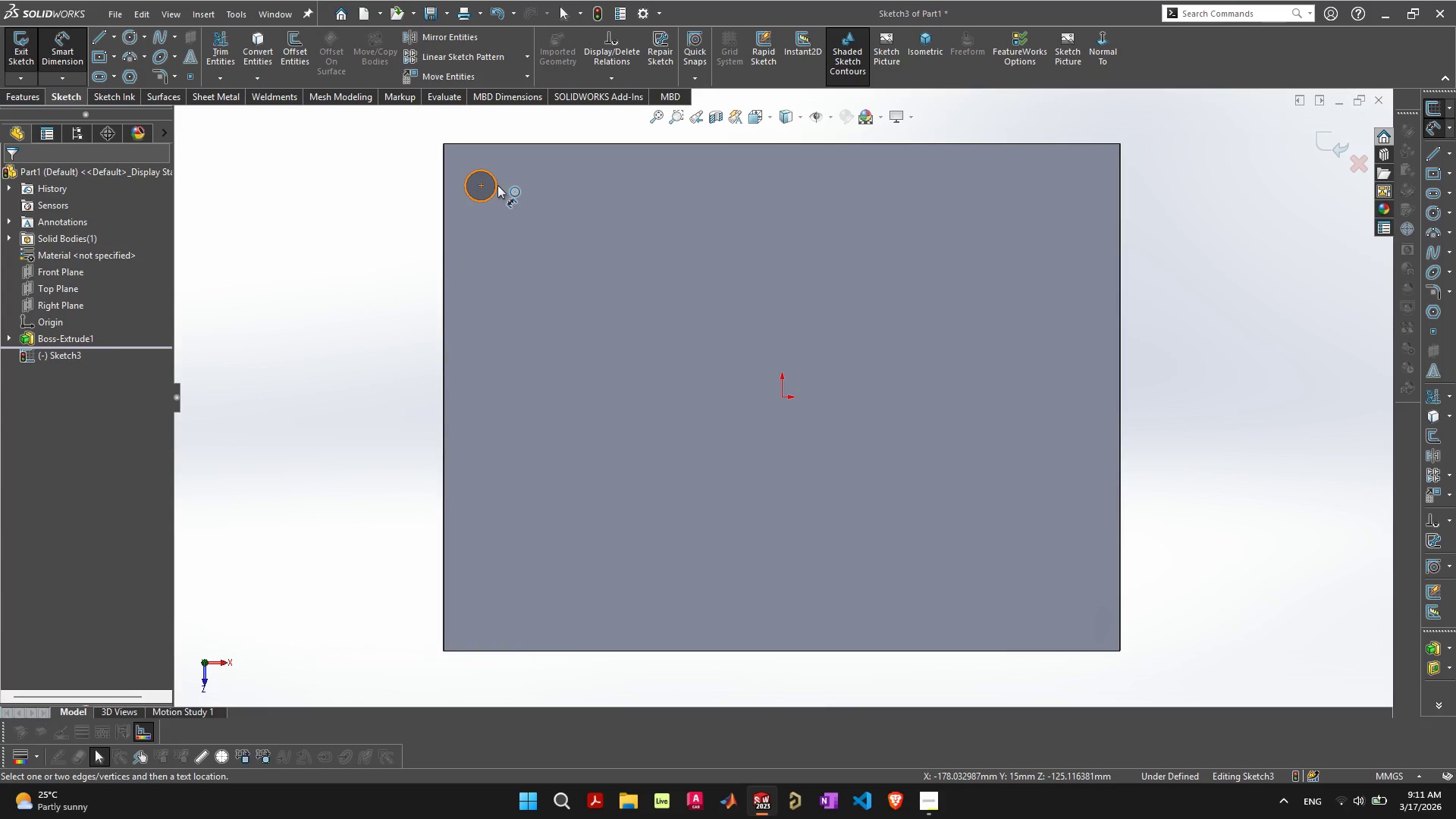 
wait(6.19)
 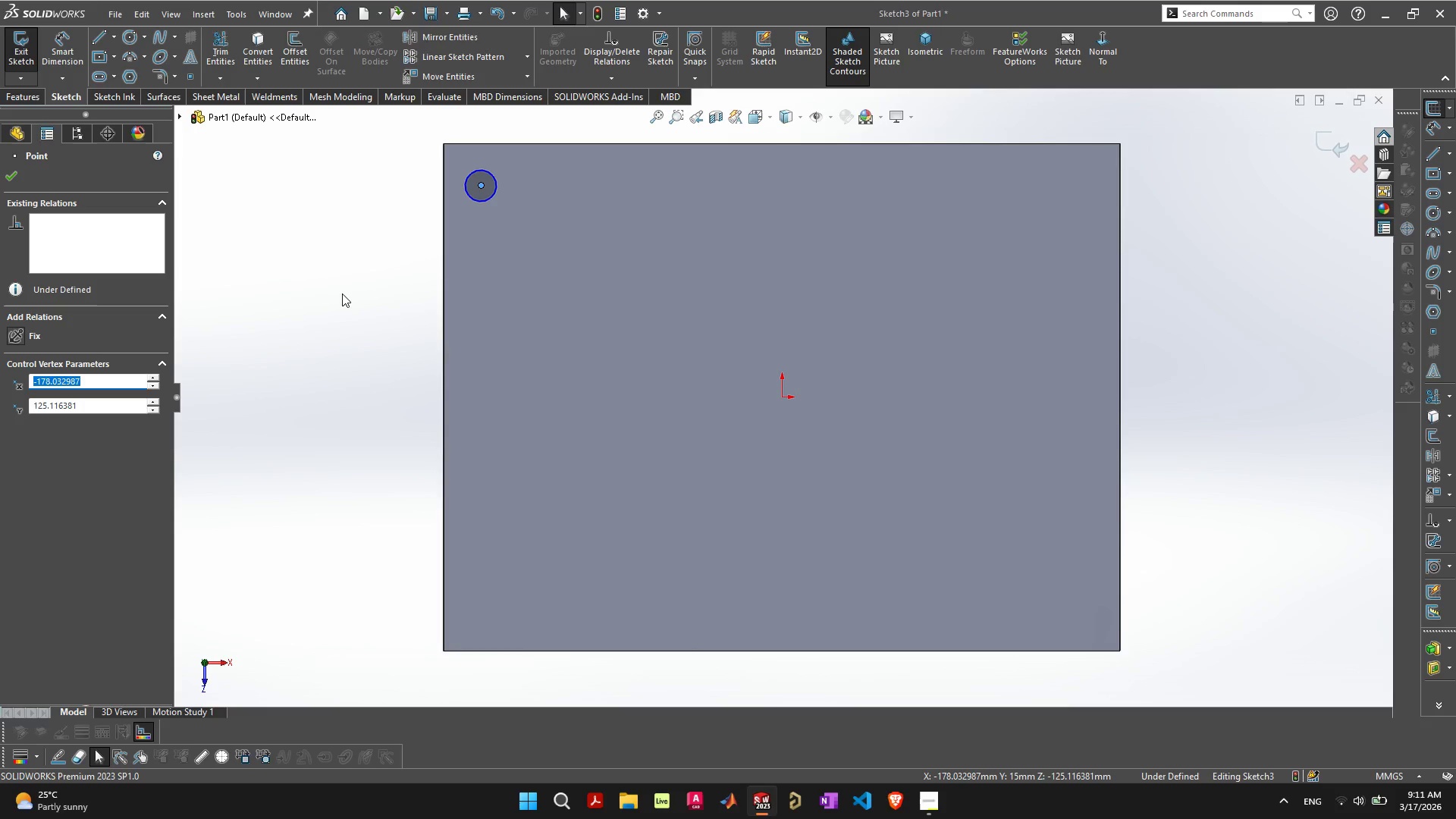 
left_click([481, 184])
 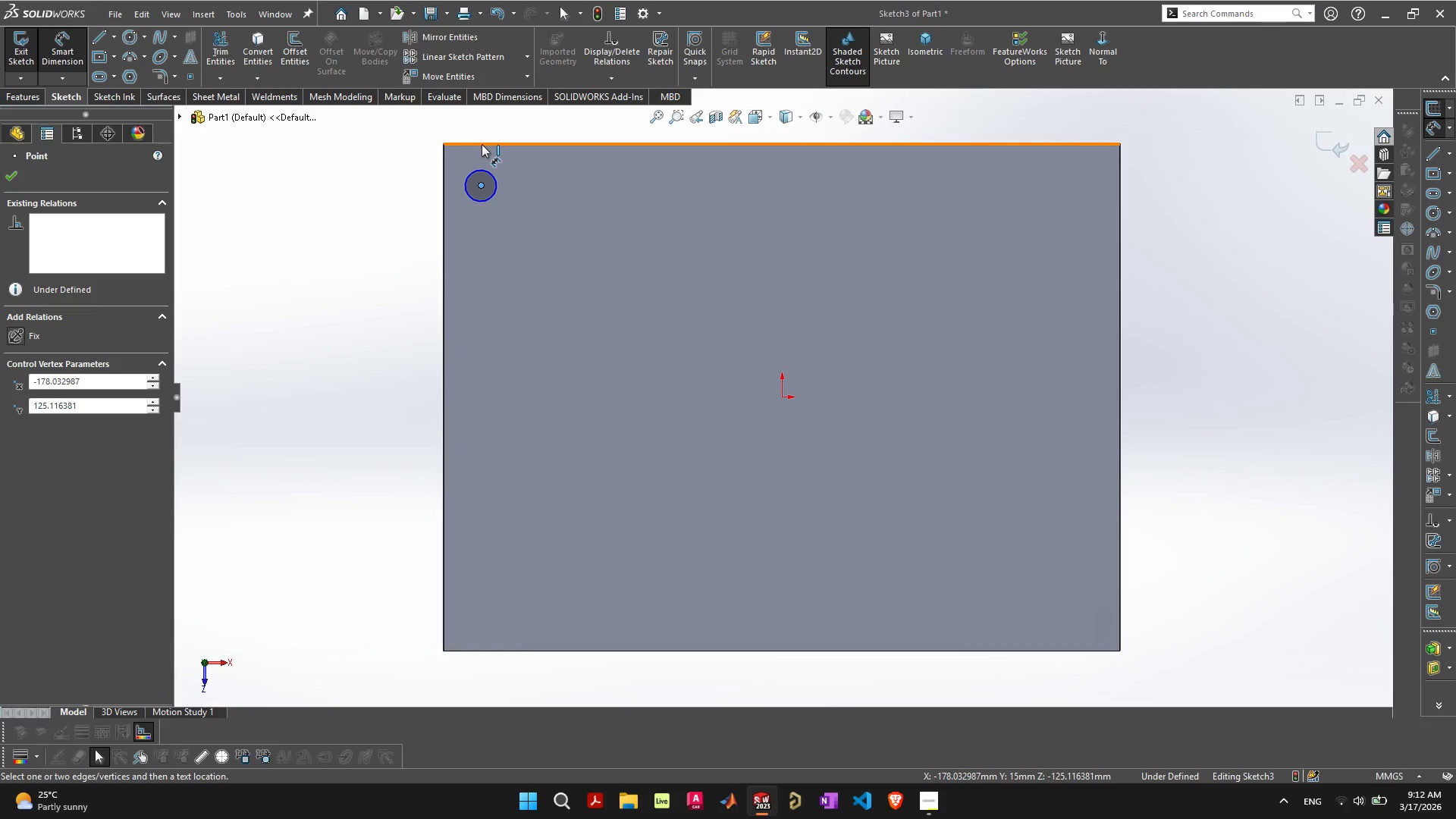 
left_click([482, 144])
 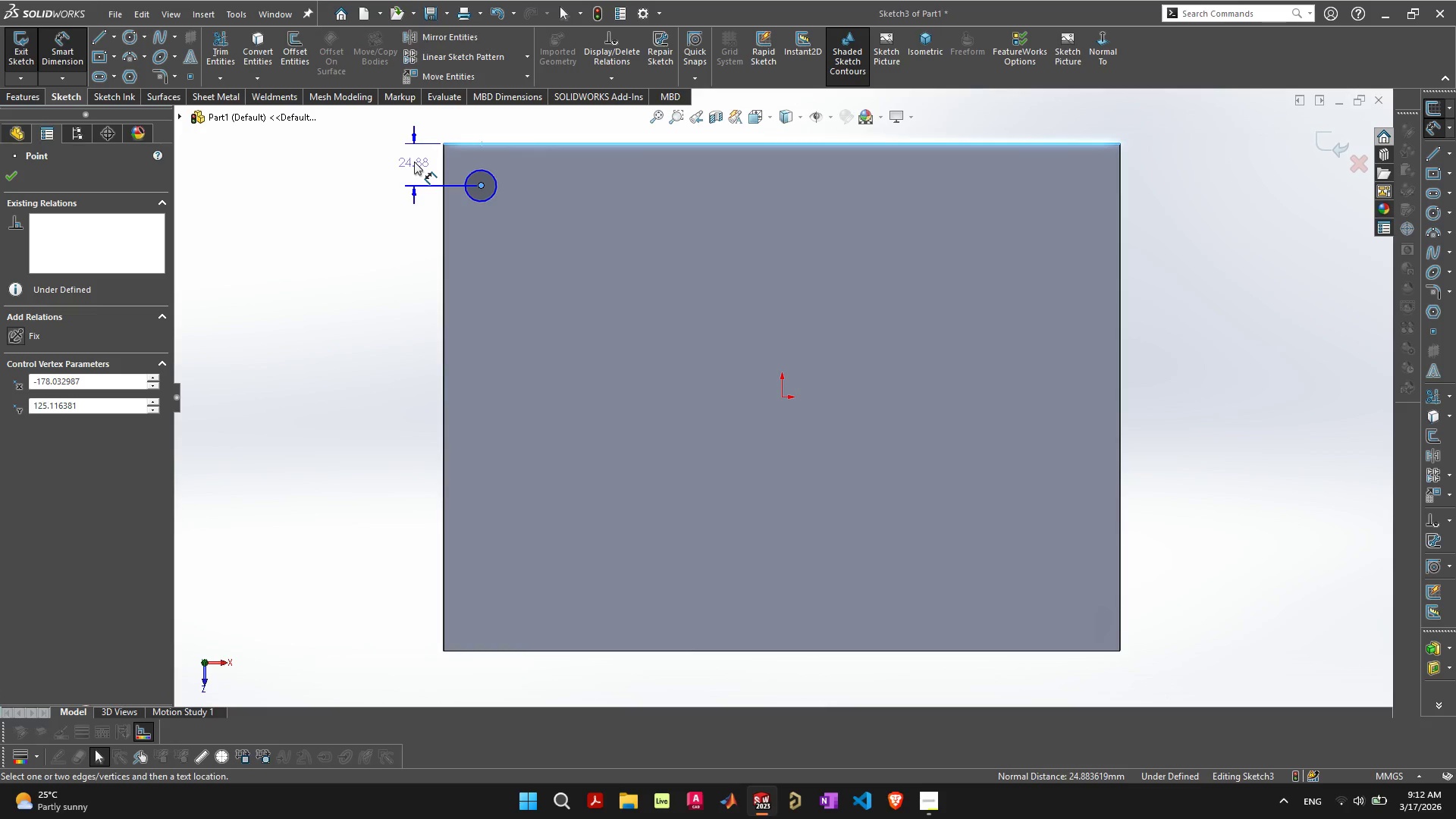 
left_click([414, 162])
 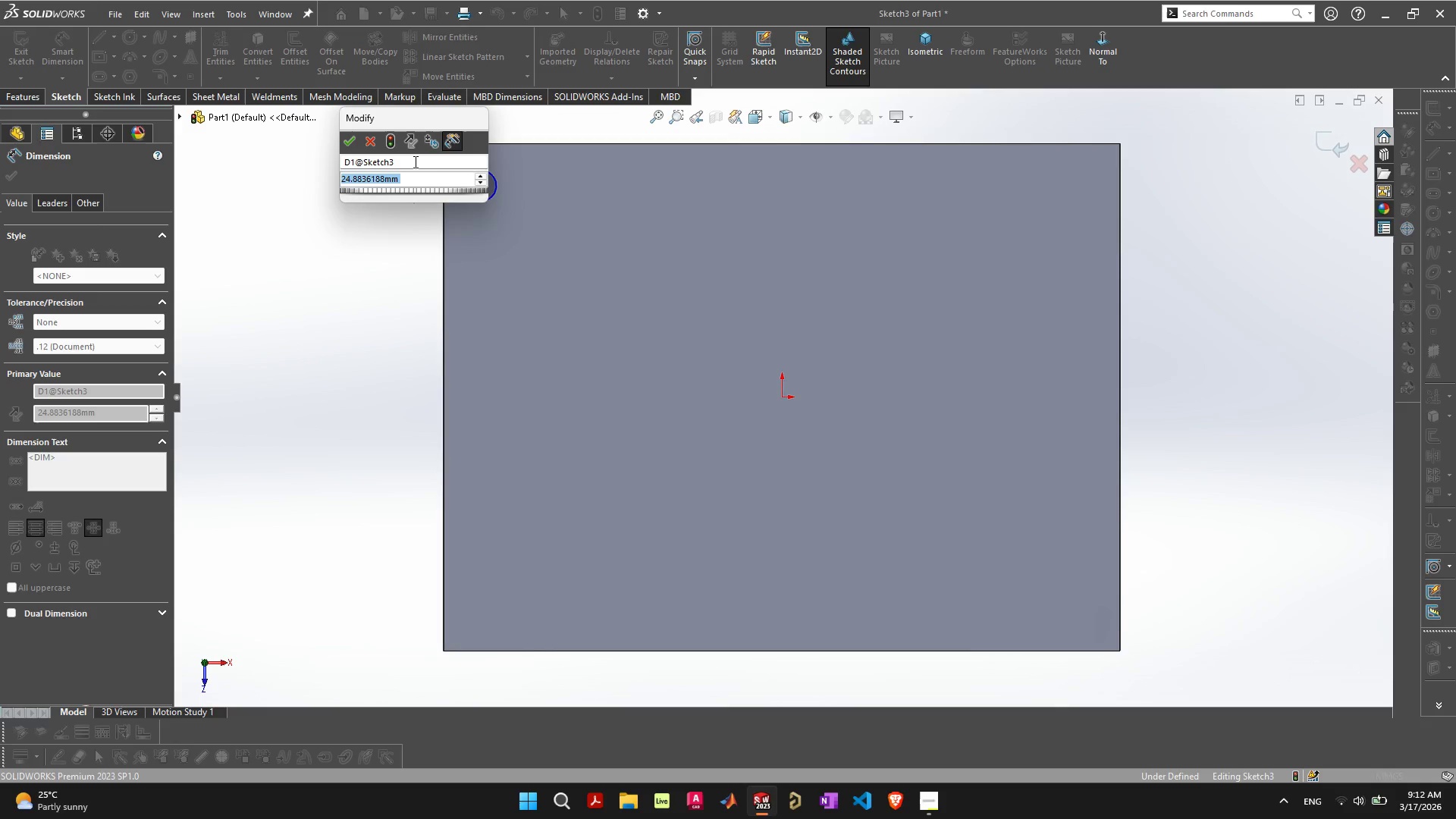 
type(25)
 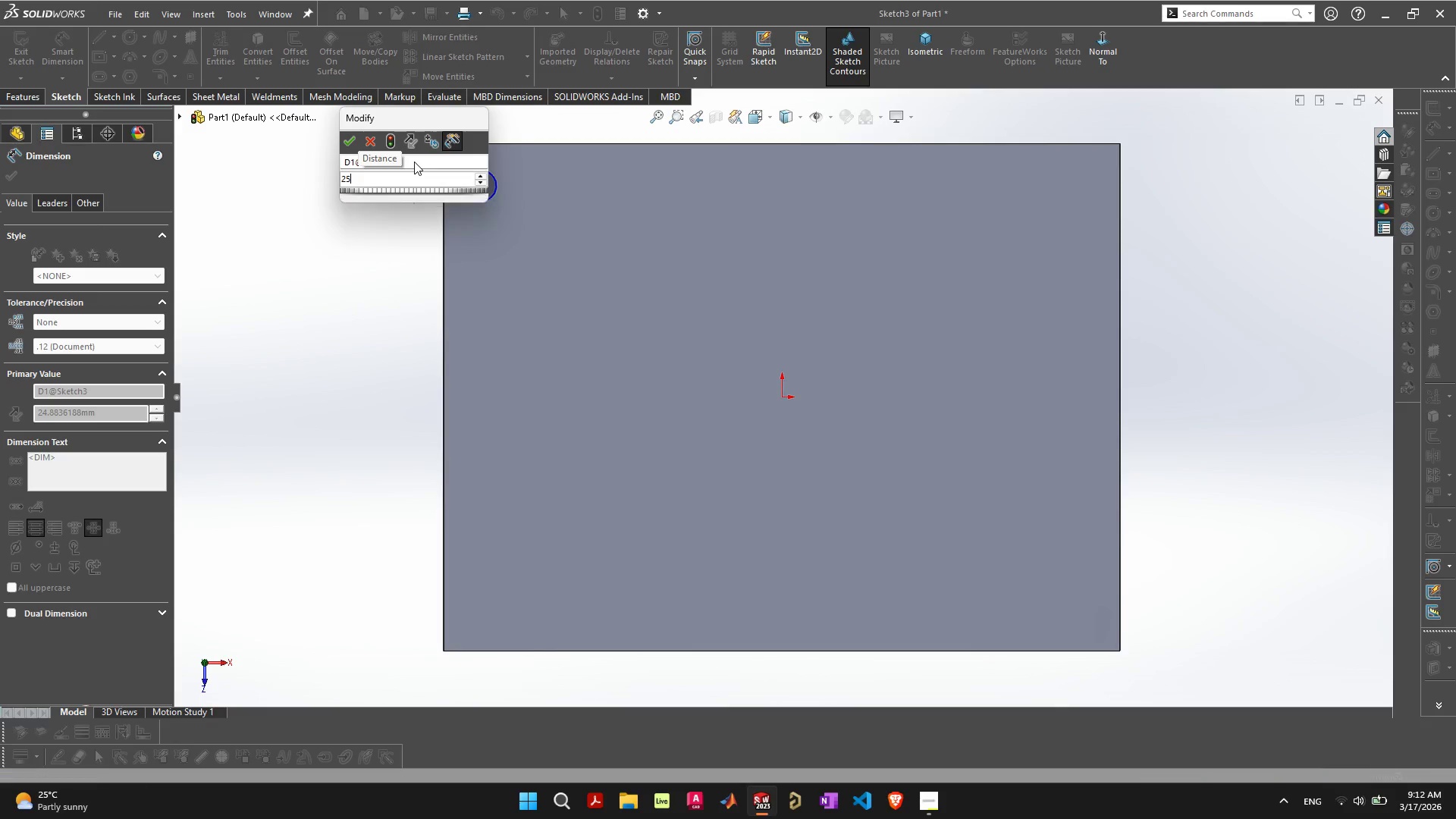 
key(Enter)
 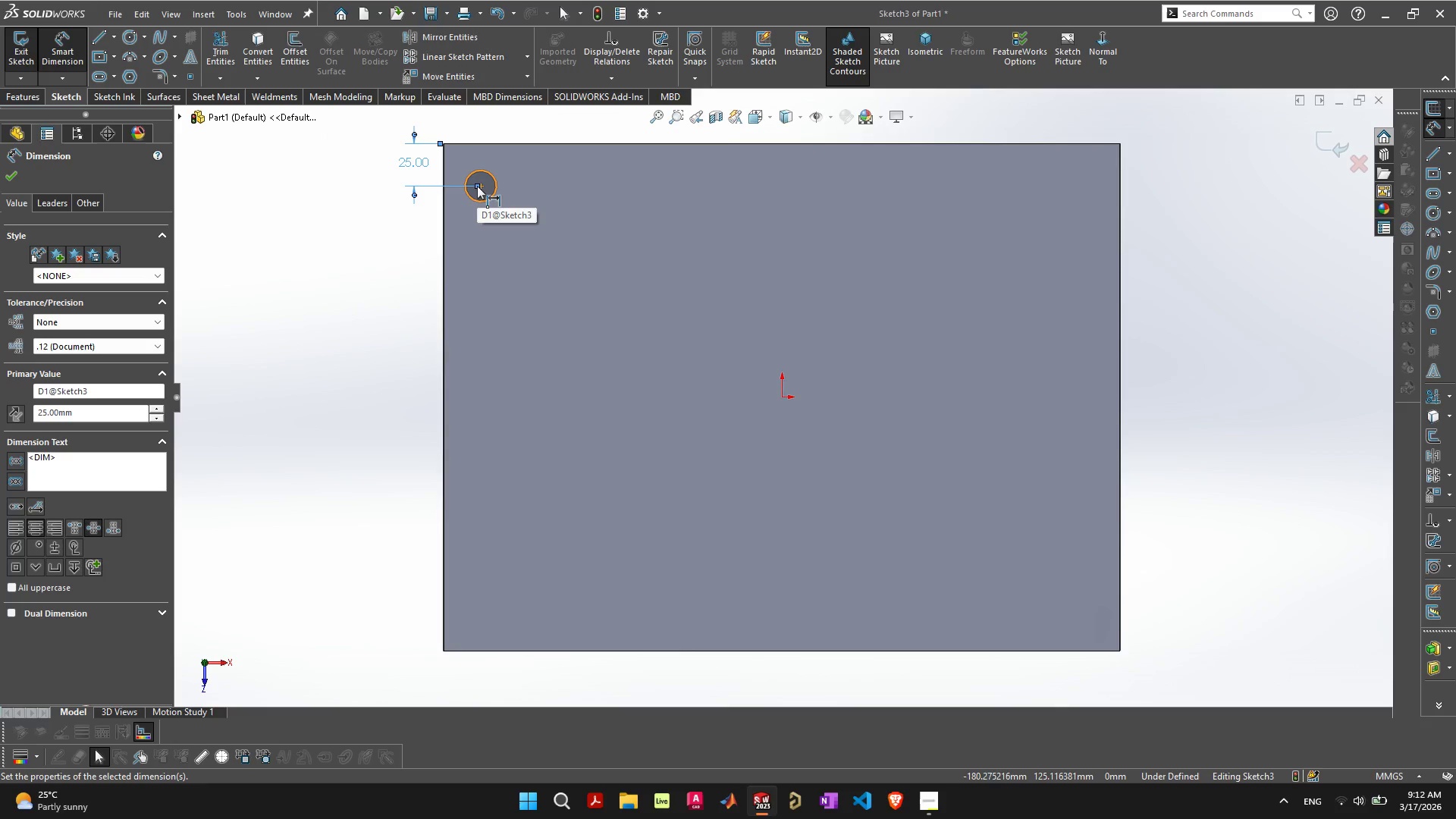 
left_click([479, 186])
 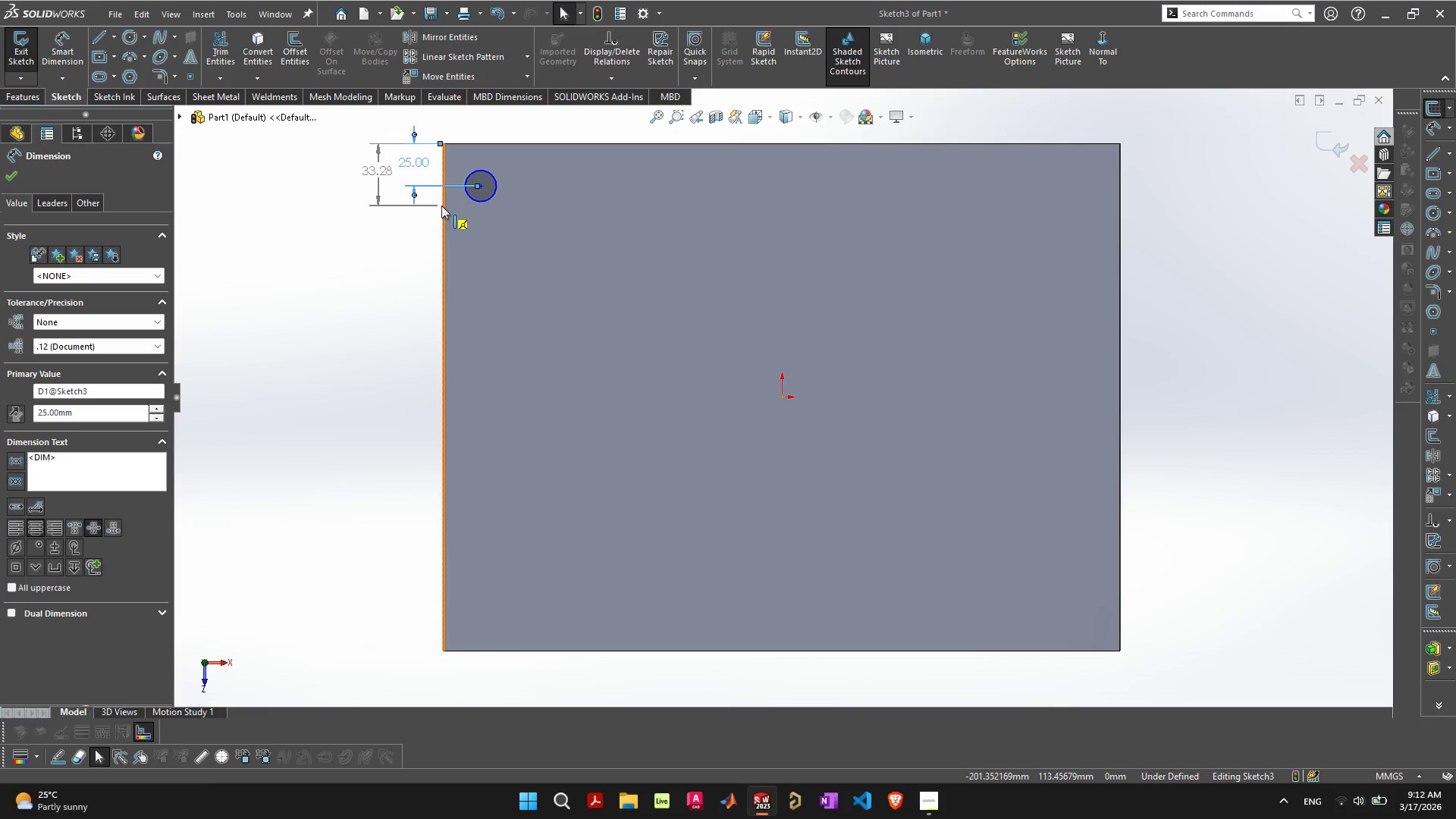 
left_click([441, 206])
 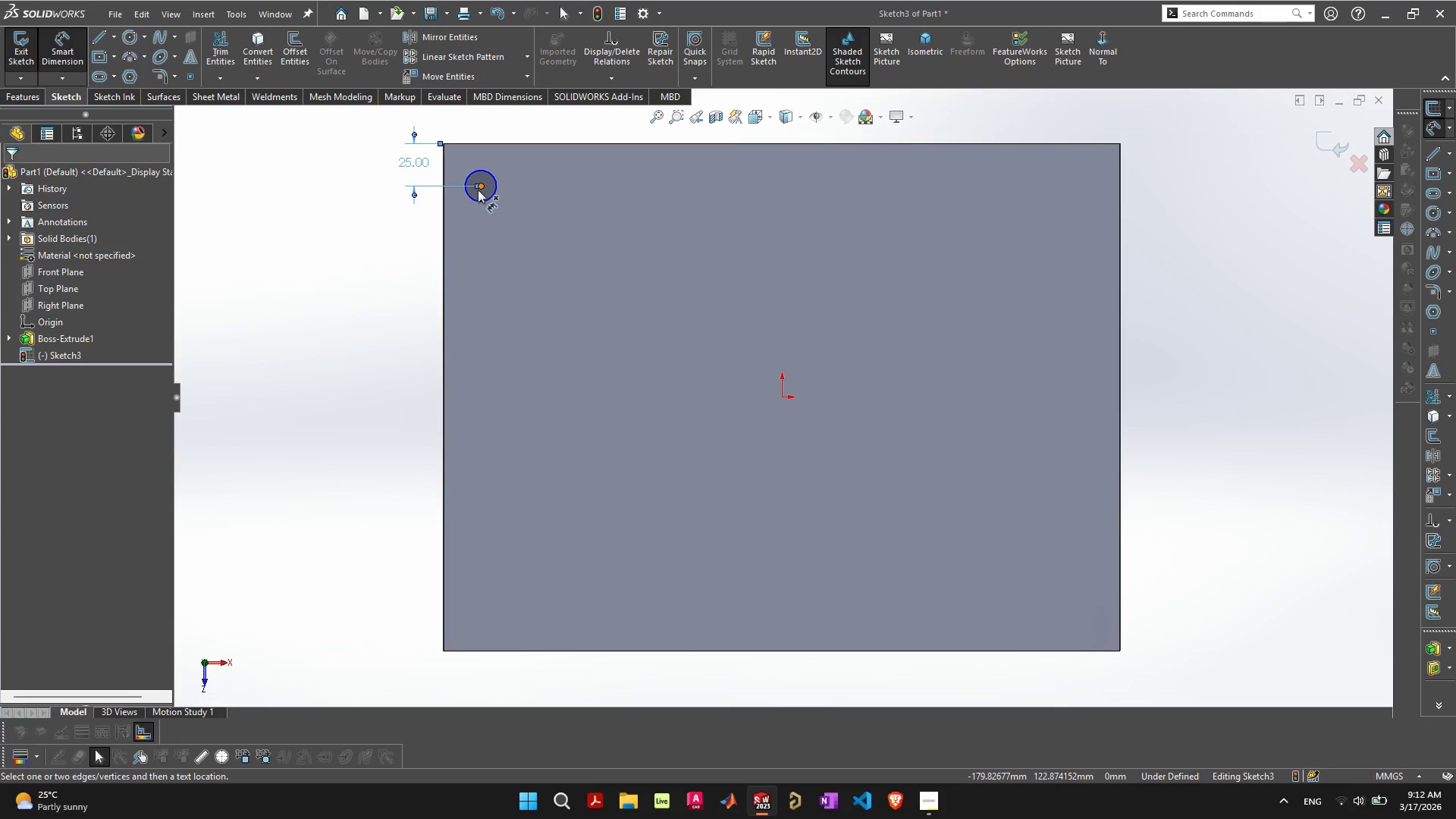 
left_click([481, 185])
 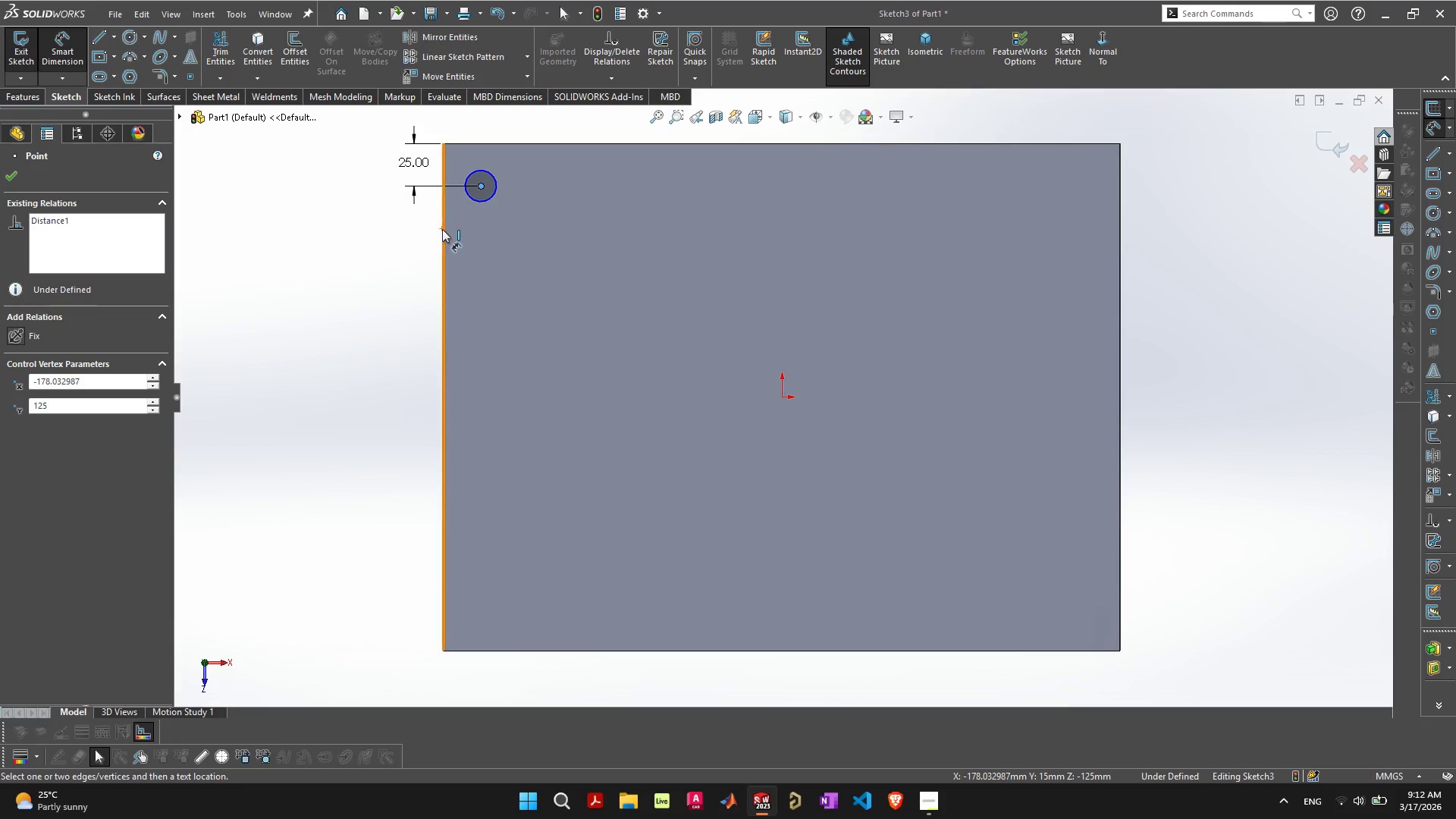 
left_click([442, 229])
 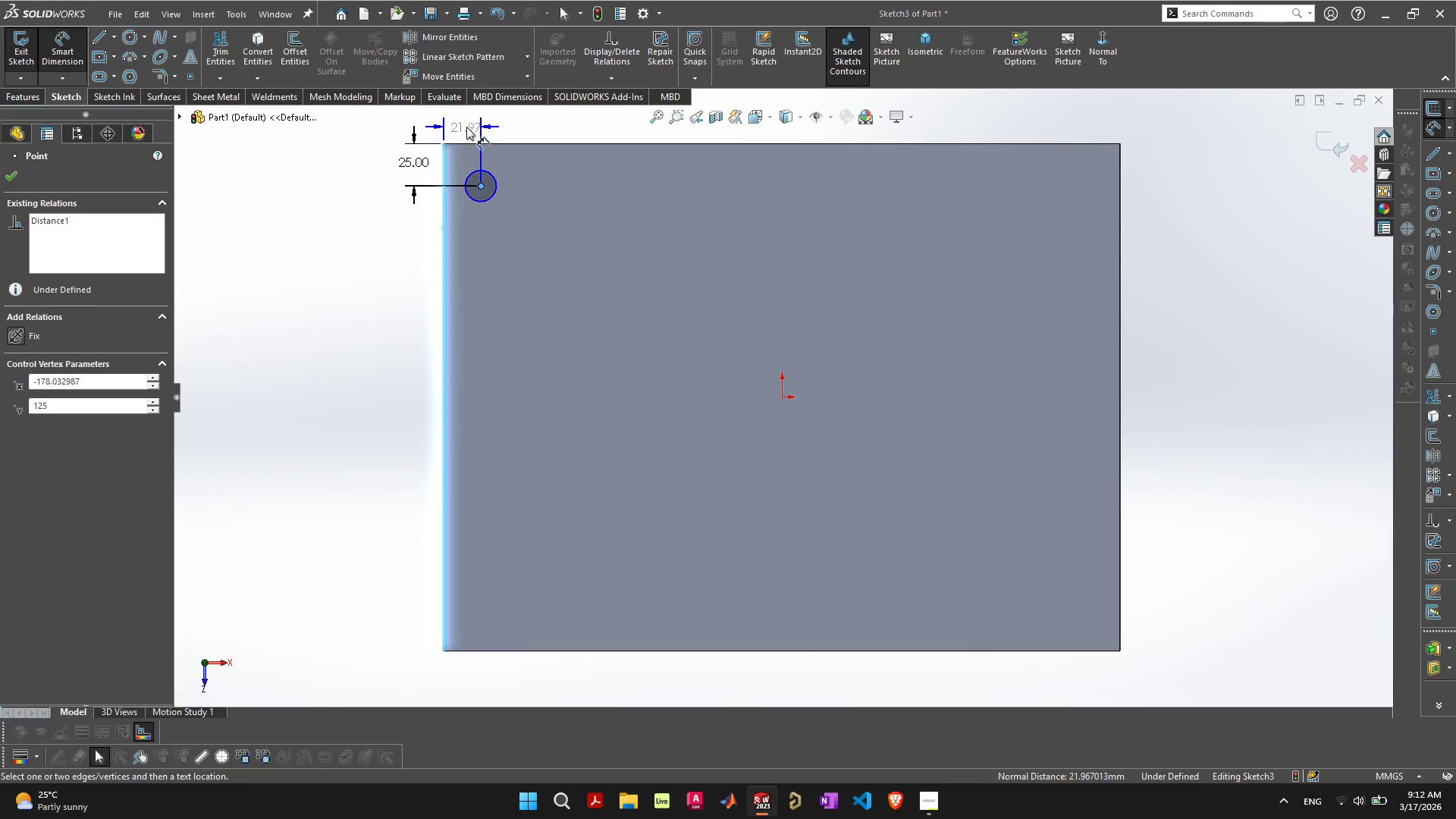 
left_click([466, 127])
 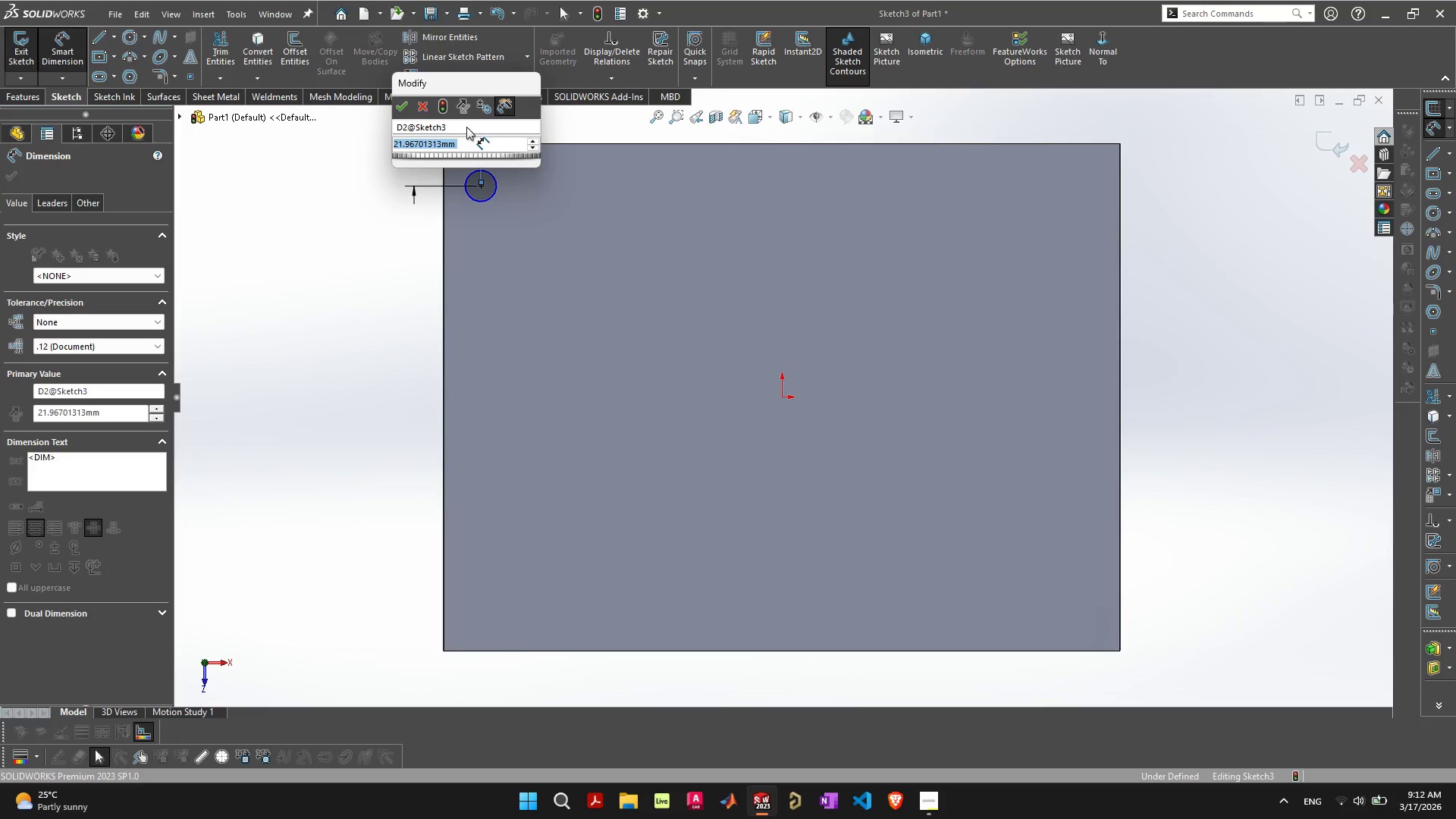 
type(25)
 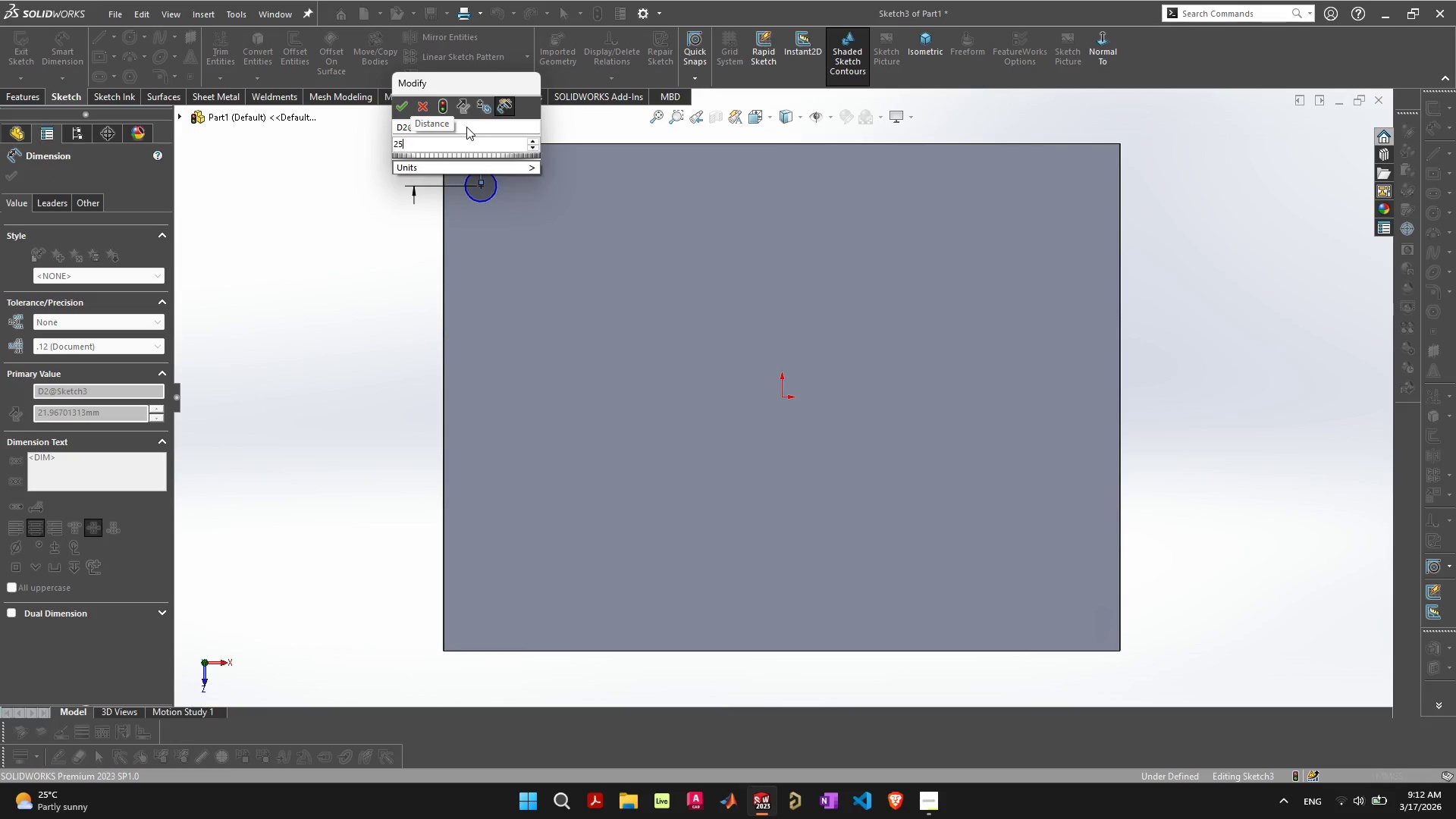 
key(Enter)
 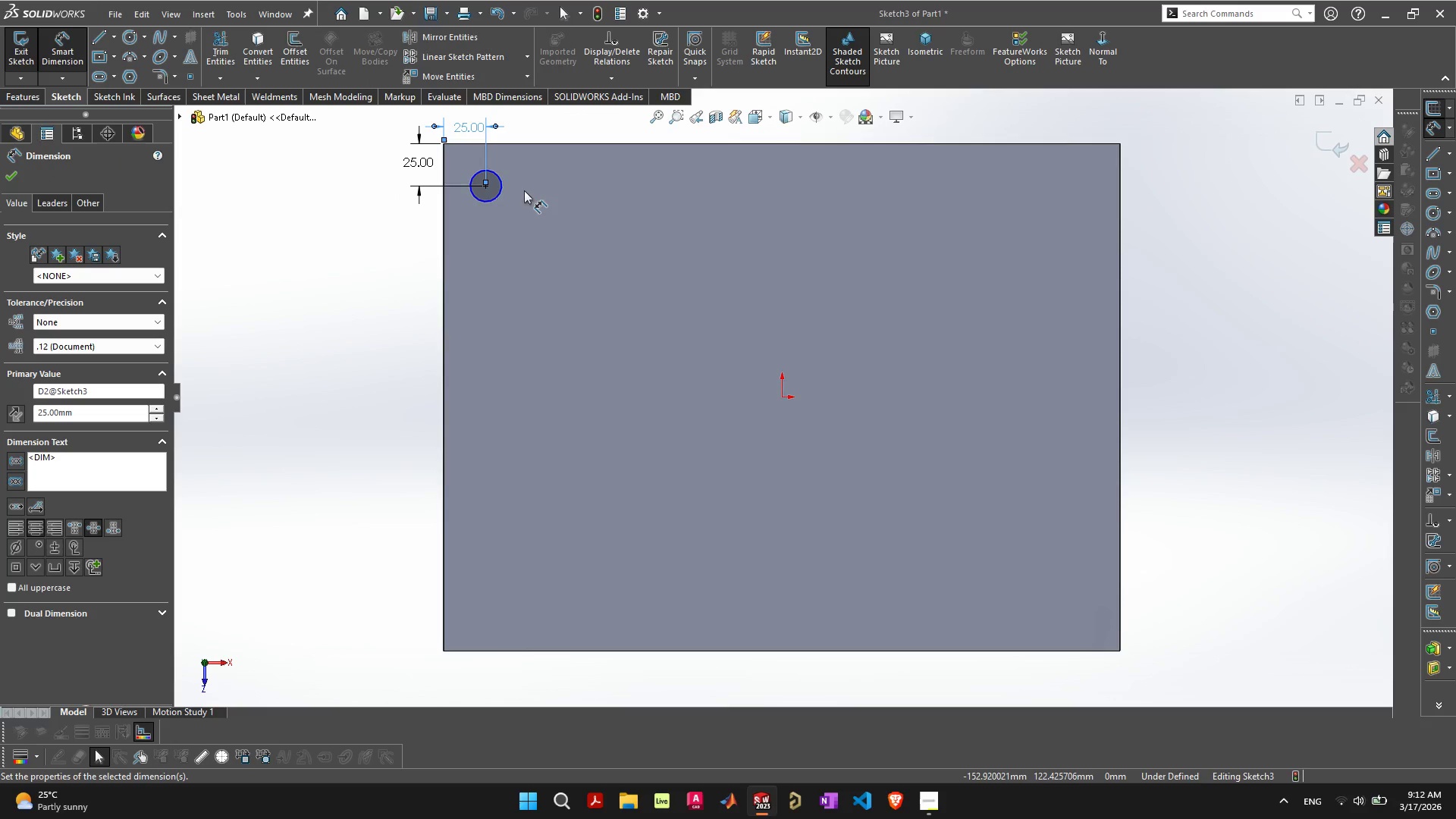 
left_click([505, 185])
 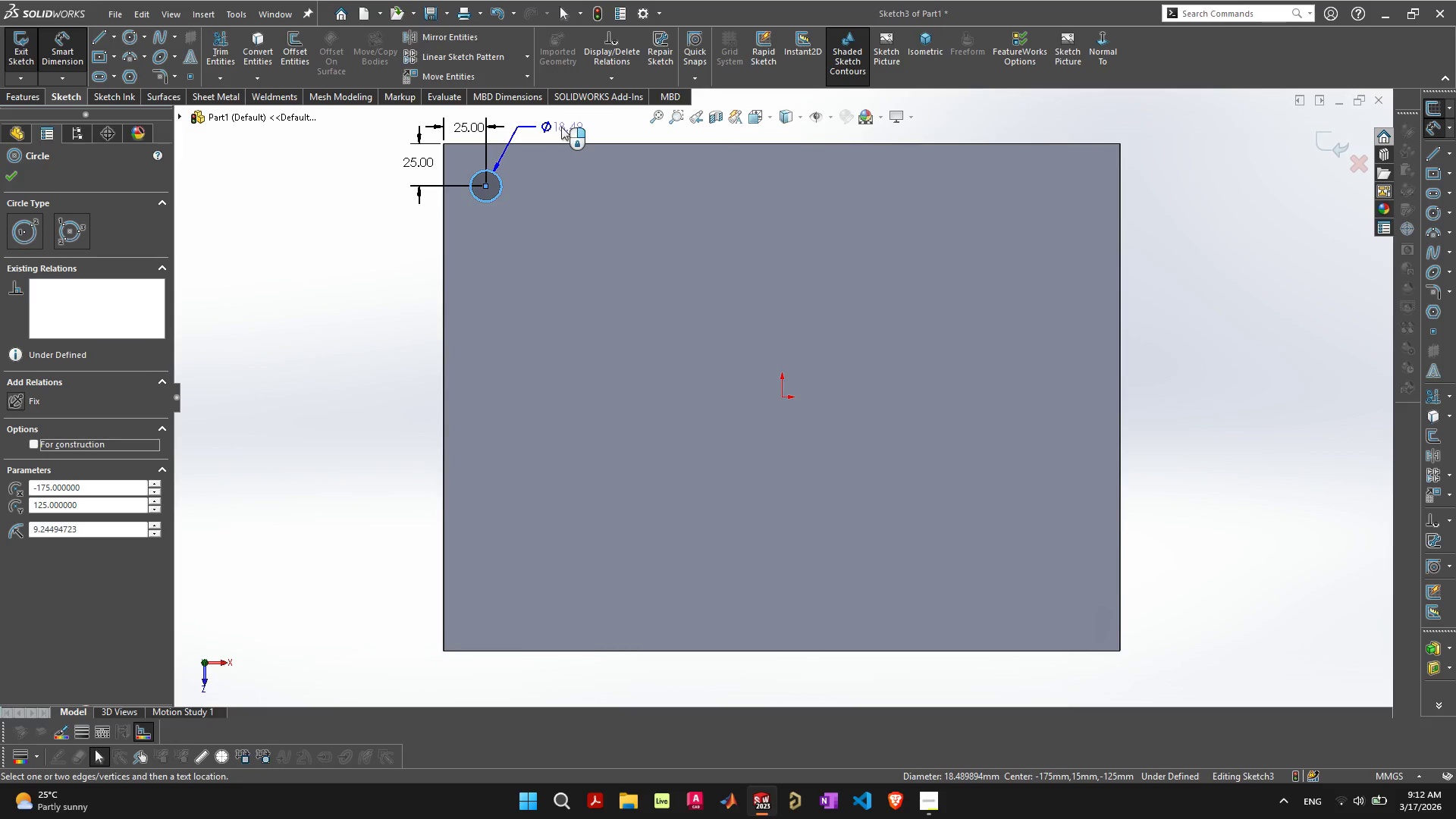 
left_click([561, 127])
 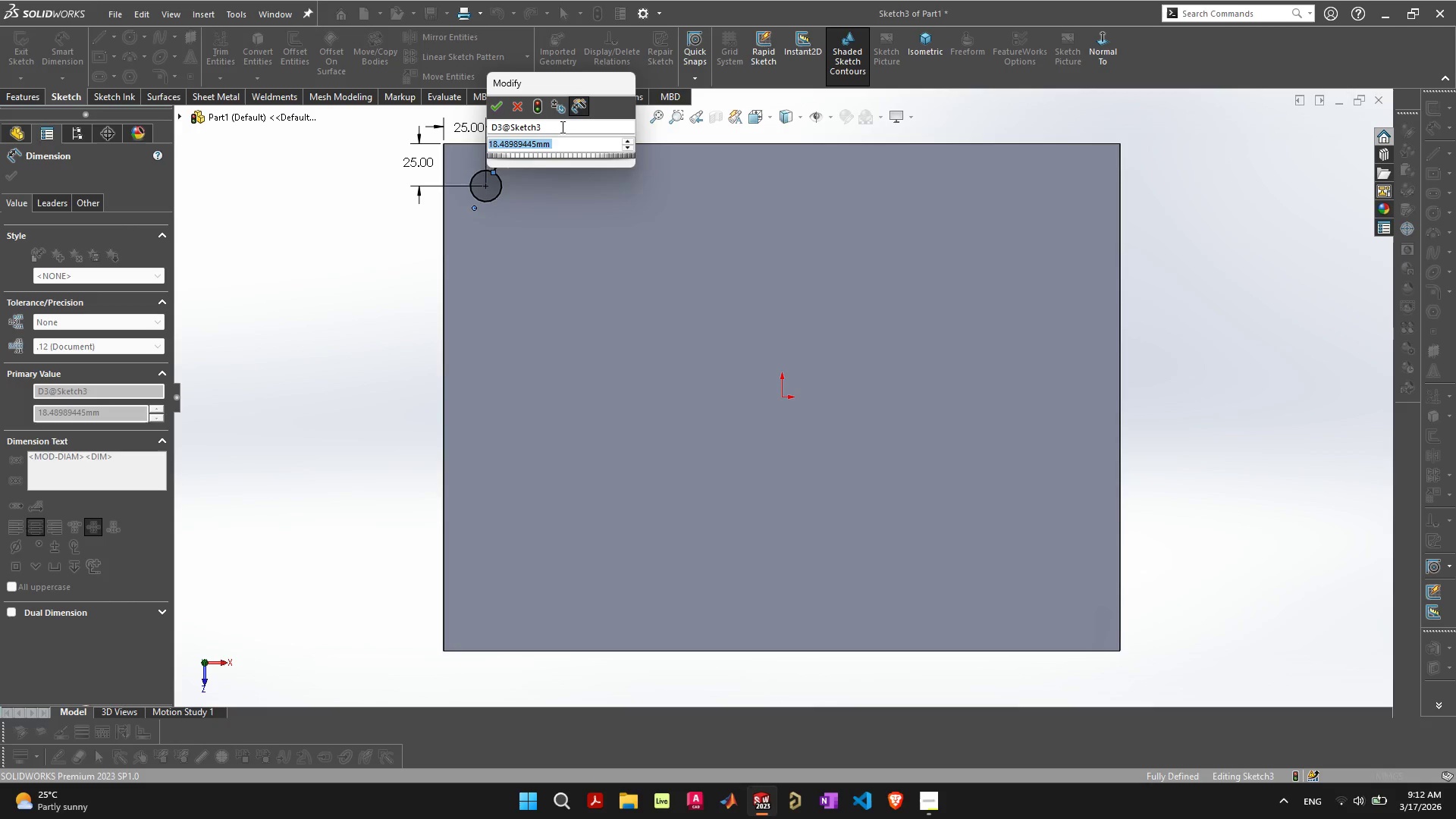 
type(10)
 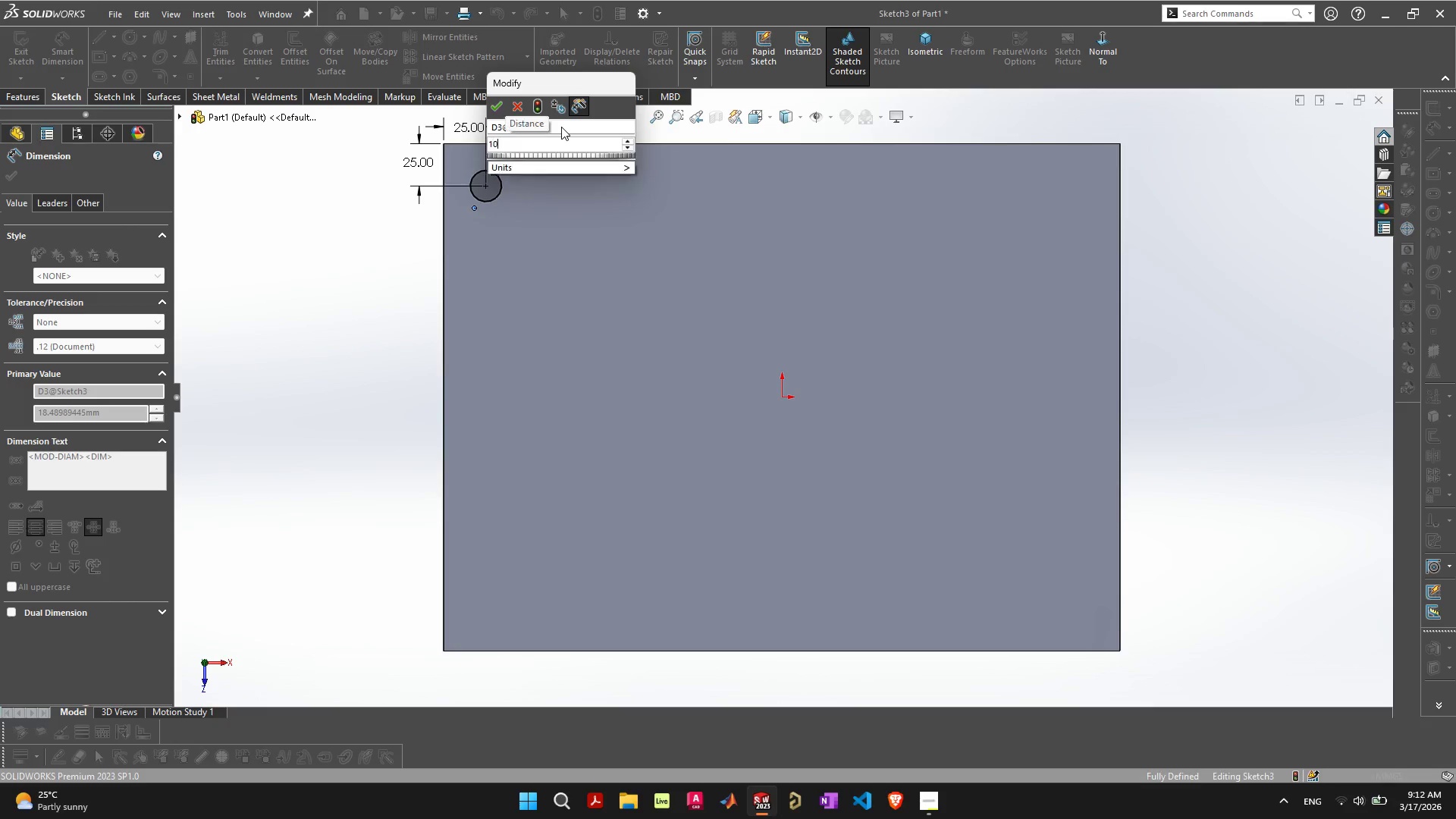 
key(Enter)
 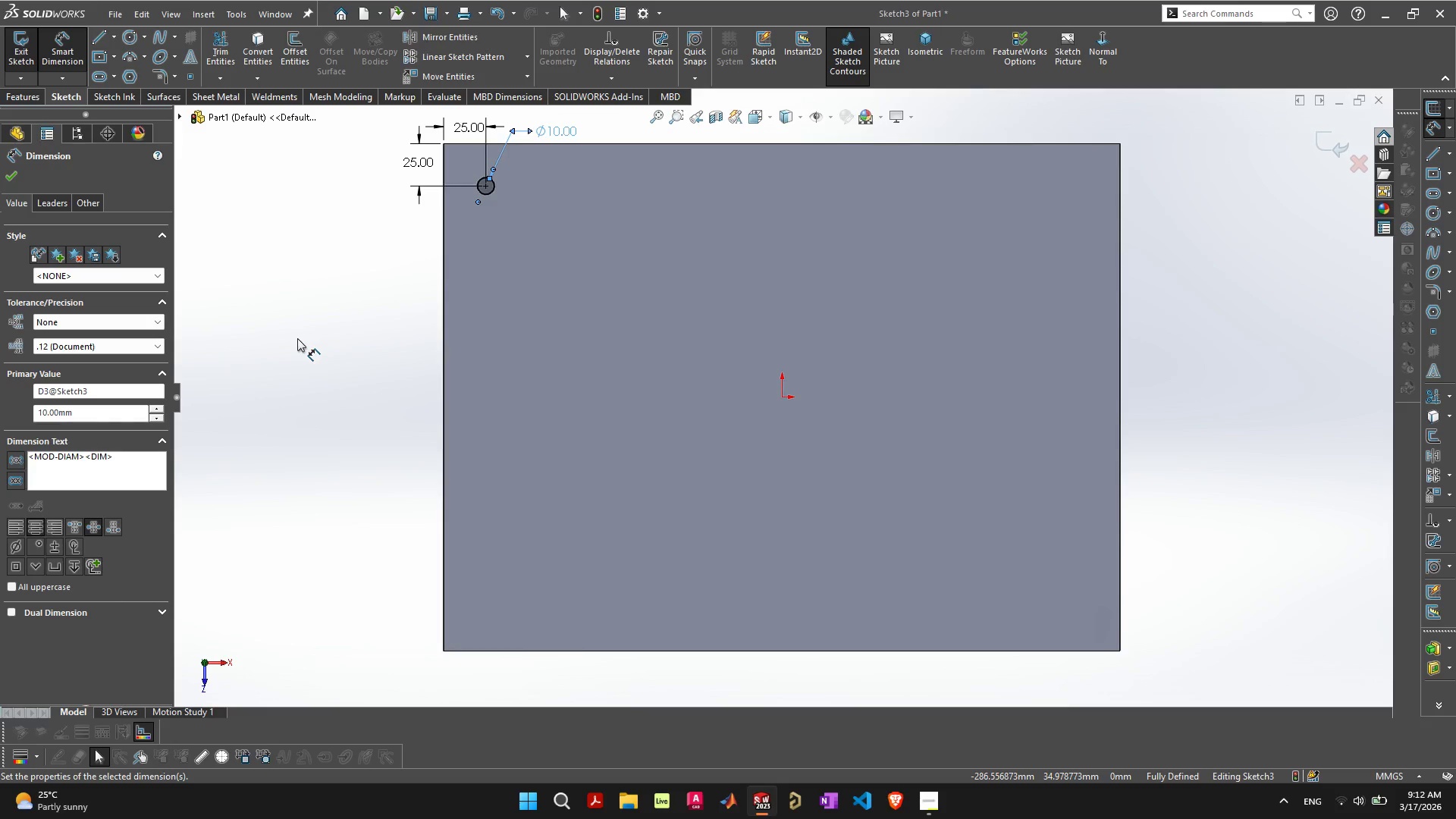 
wait(6.53)
 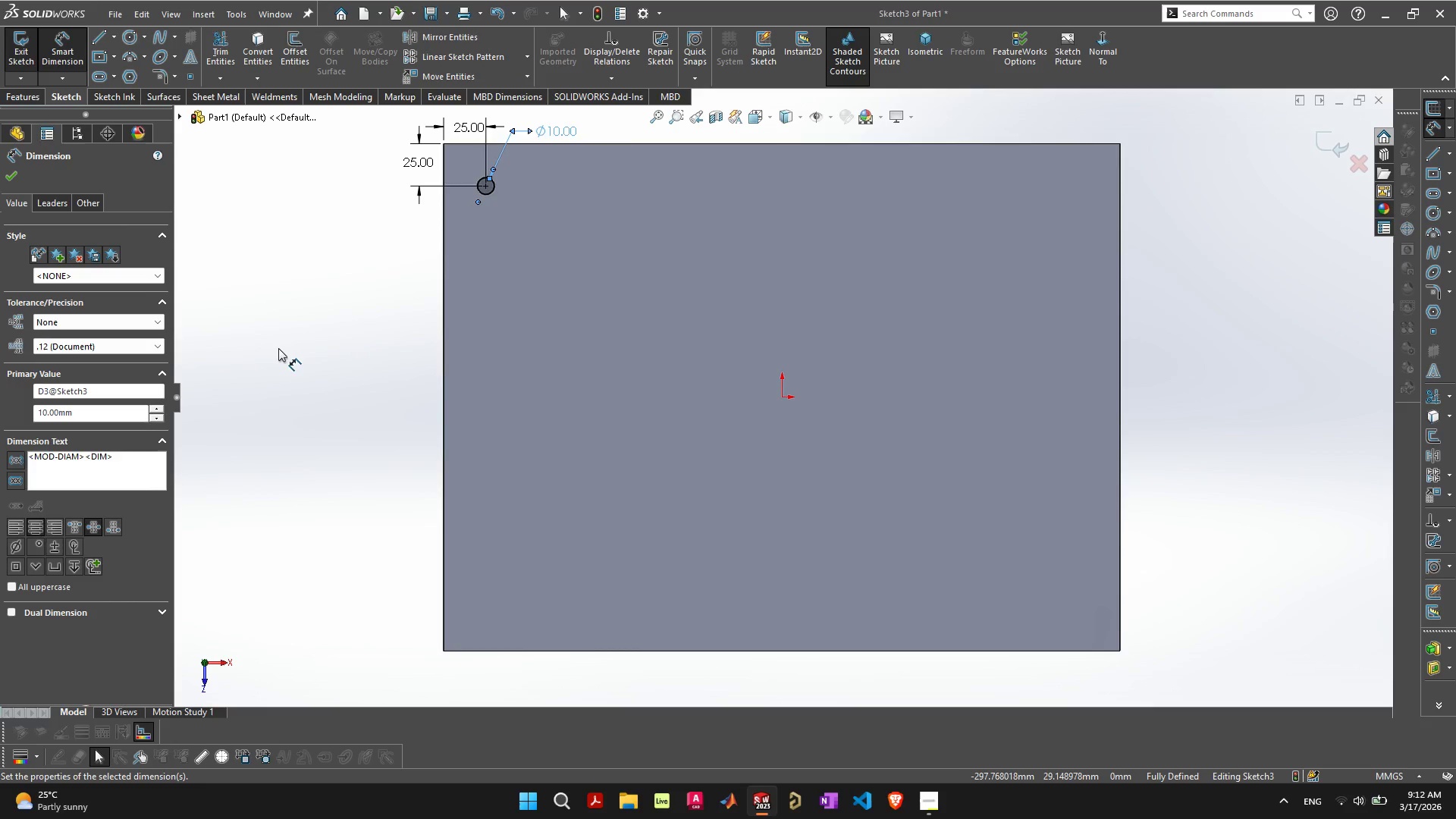 
key(Escape)
 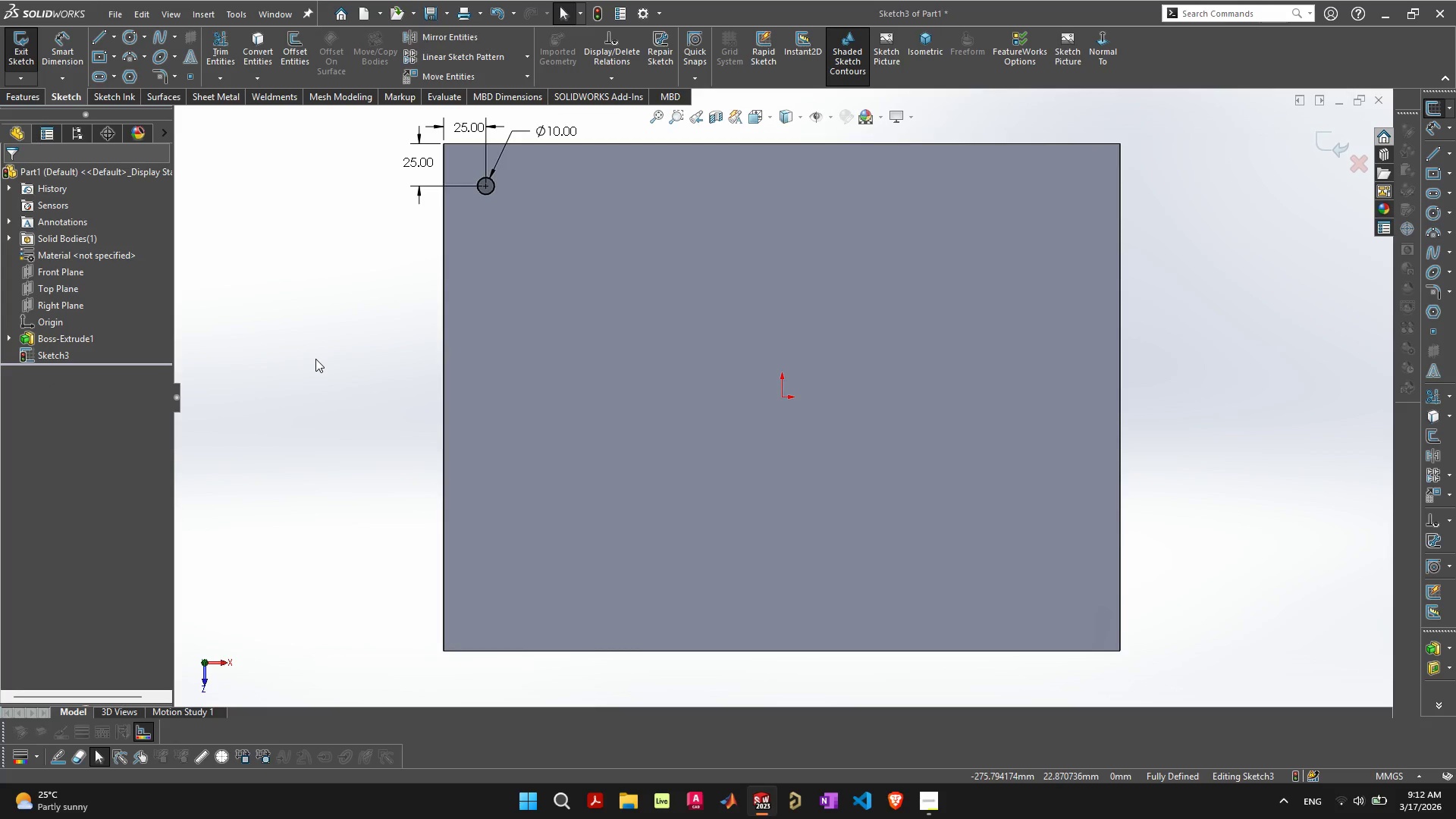 
left_click([315, 359])
 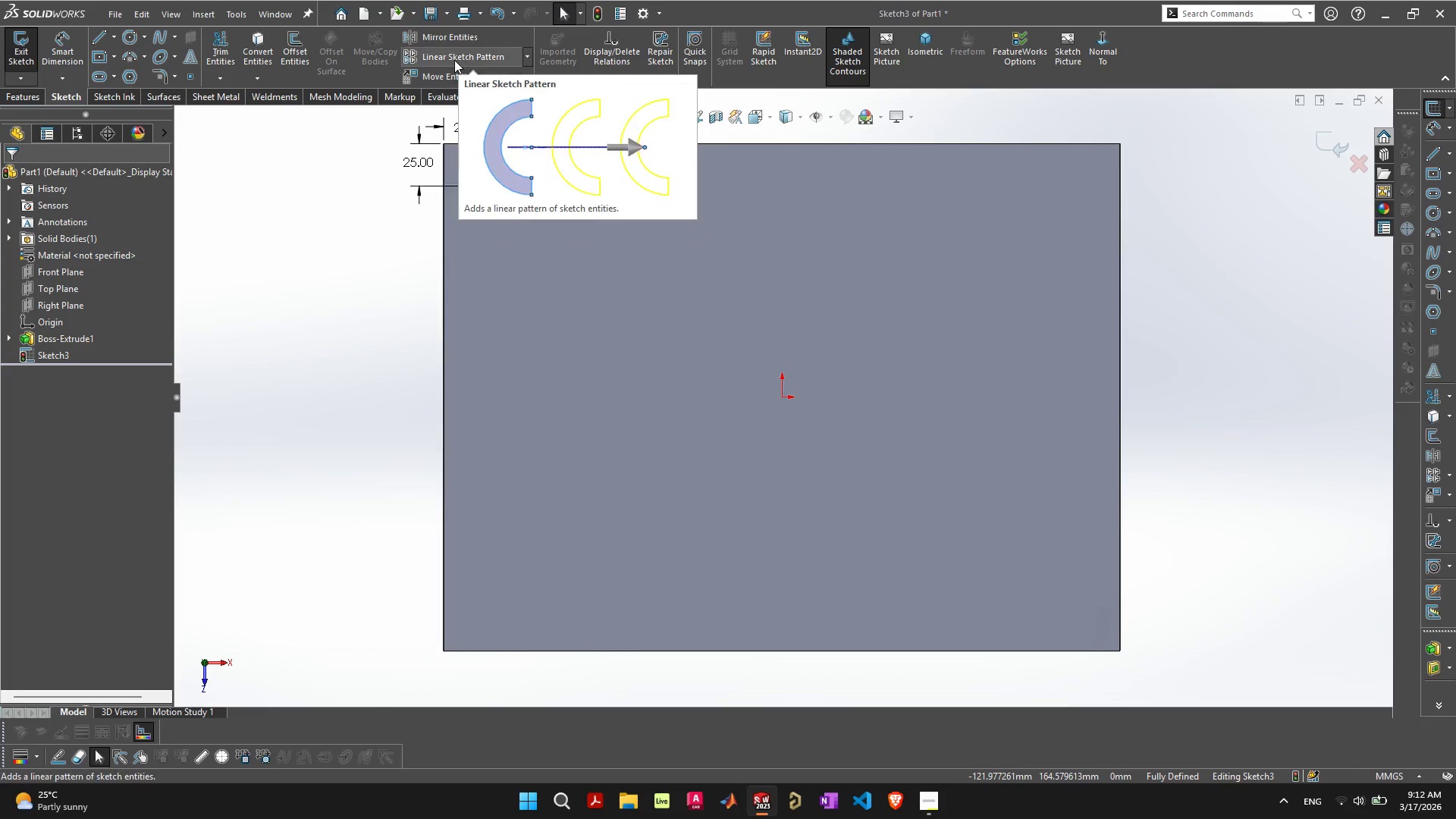 
left_click([454, 59])
 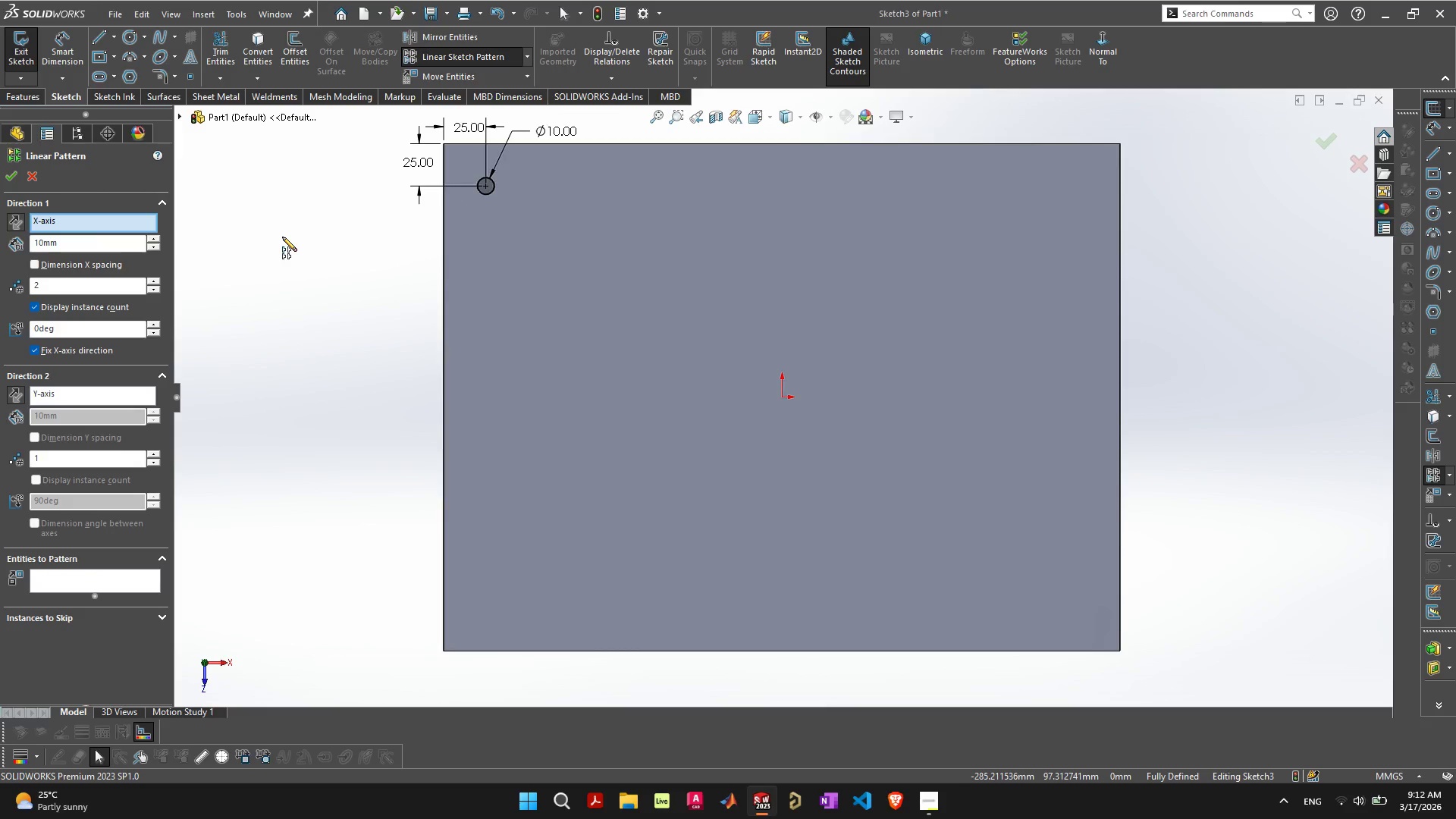 
wait(14.92)
 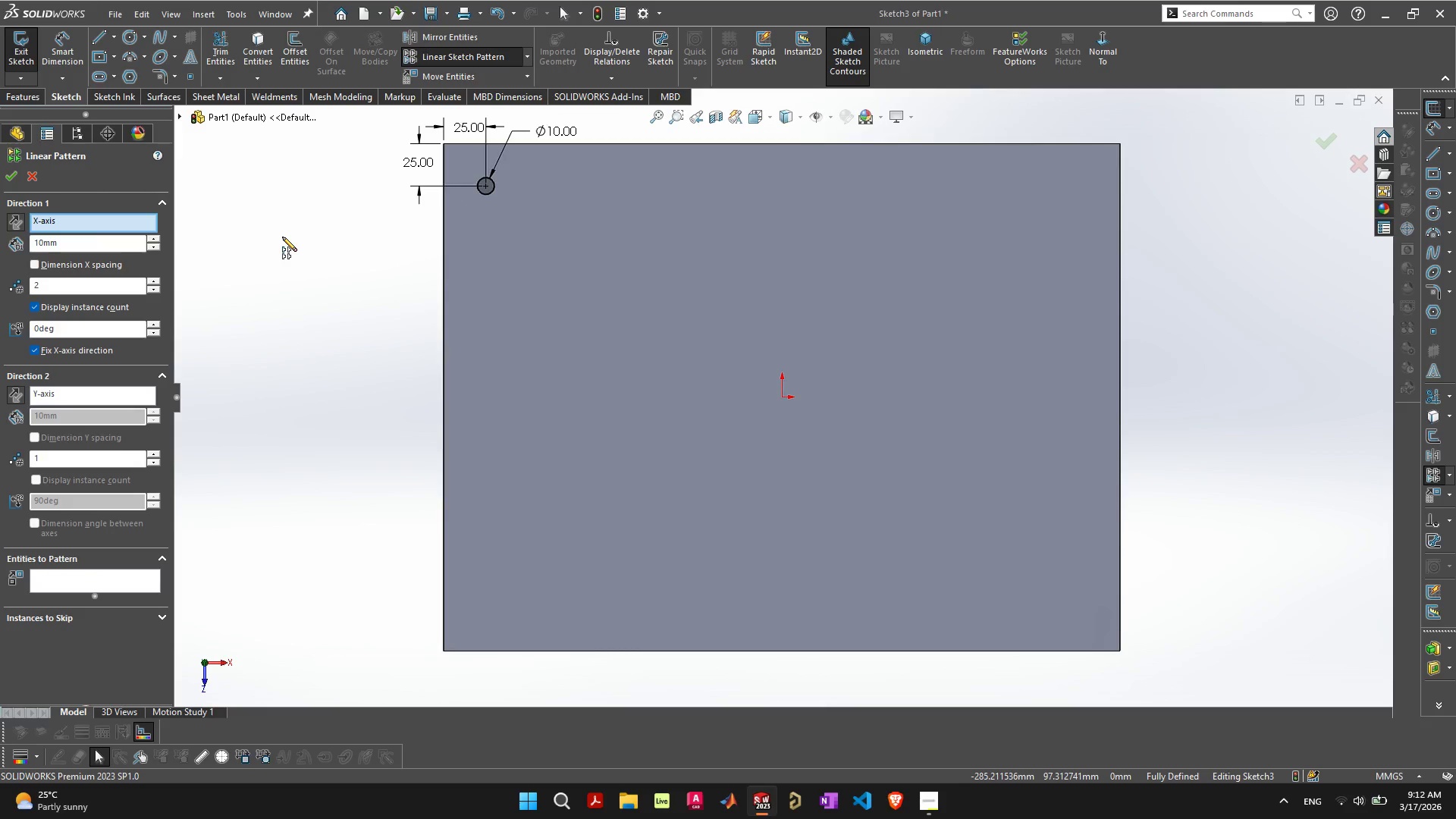 
left_click([155, 455])
 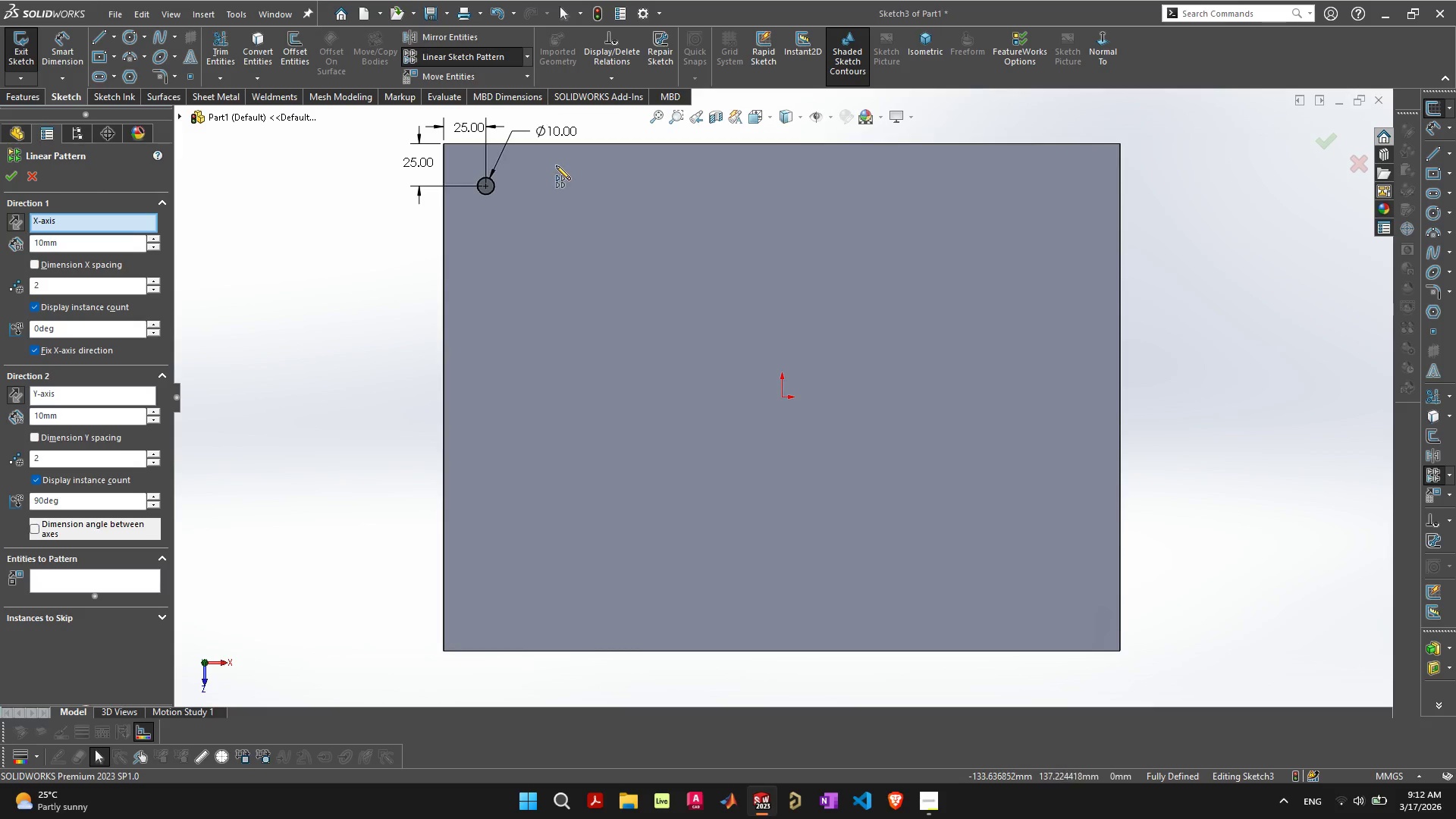 
left_click([497, 187])
 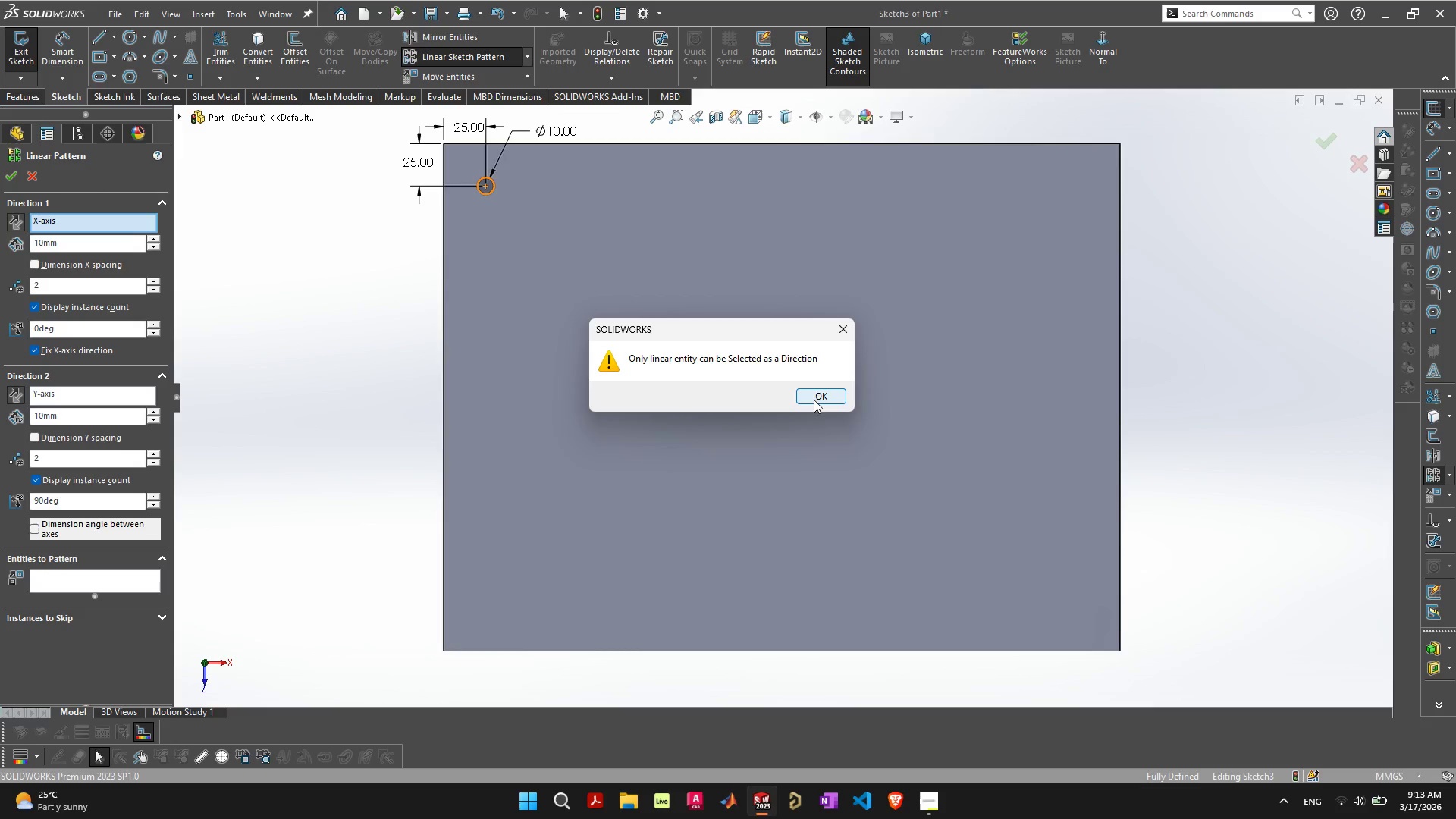 
left_click([815, 398])
 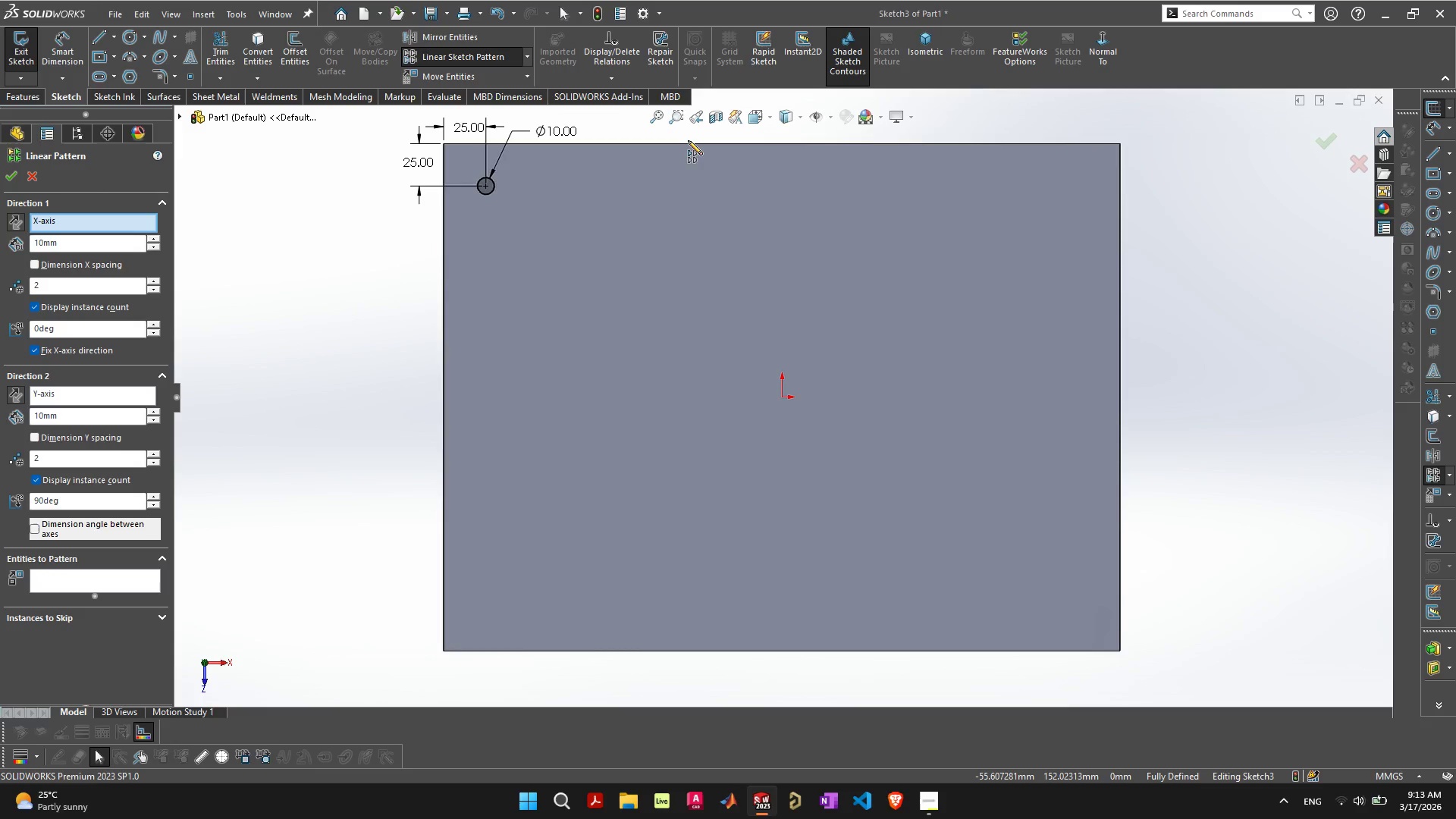 
left_click([688, 142])
 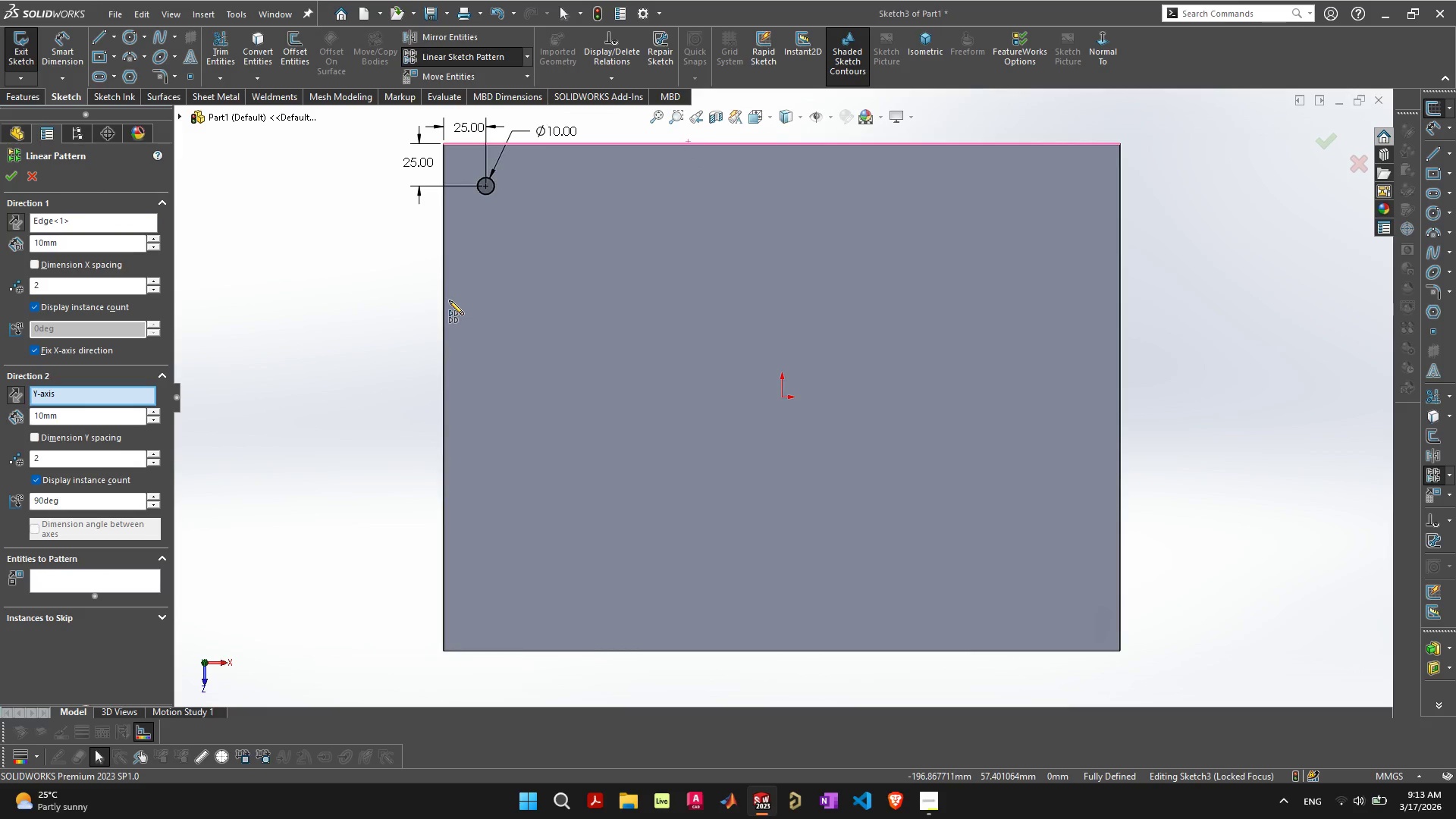 
left_click([446, 300])
 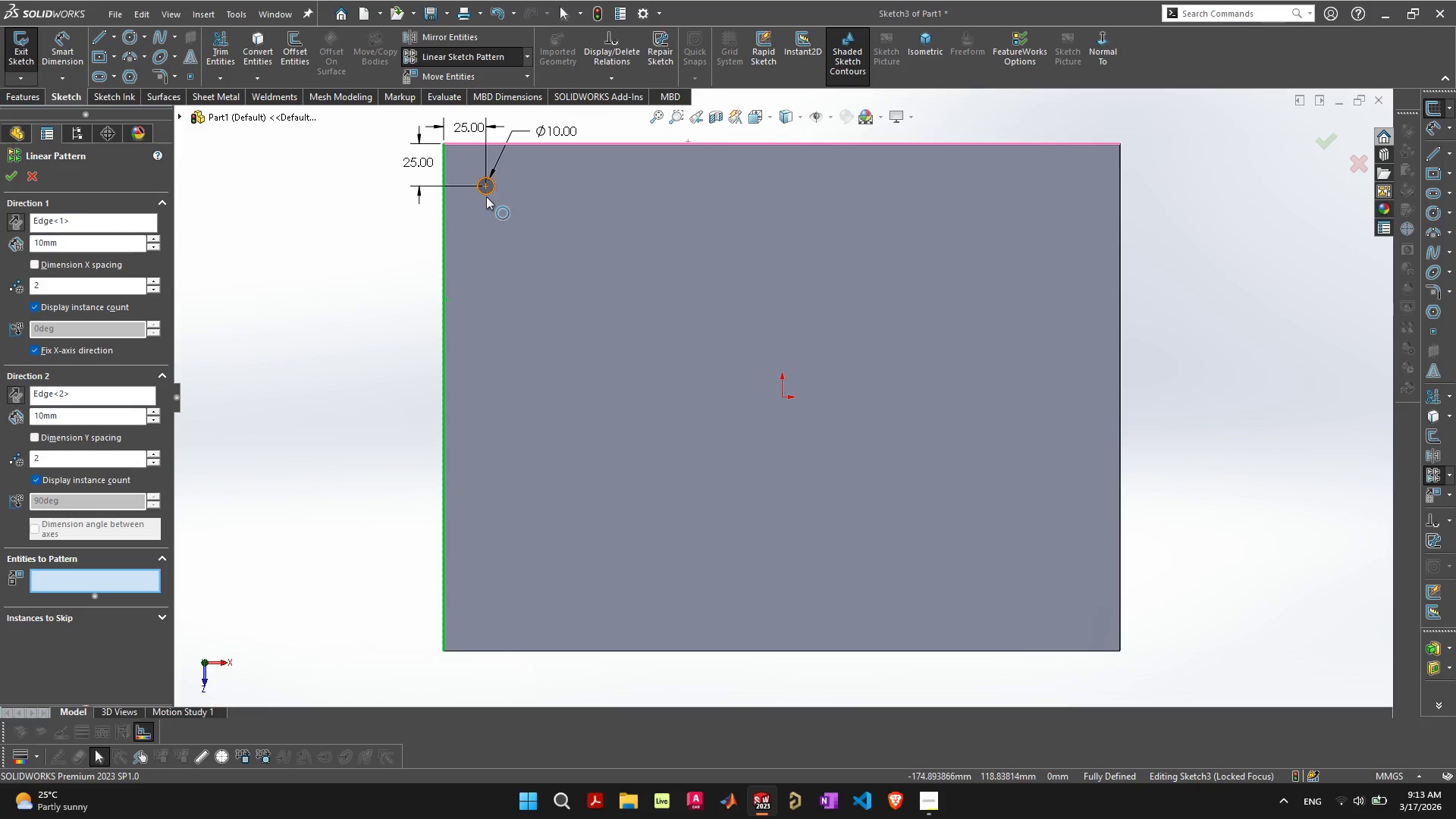 
wait(5.03)
 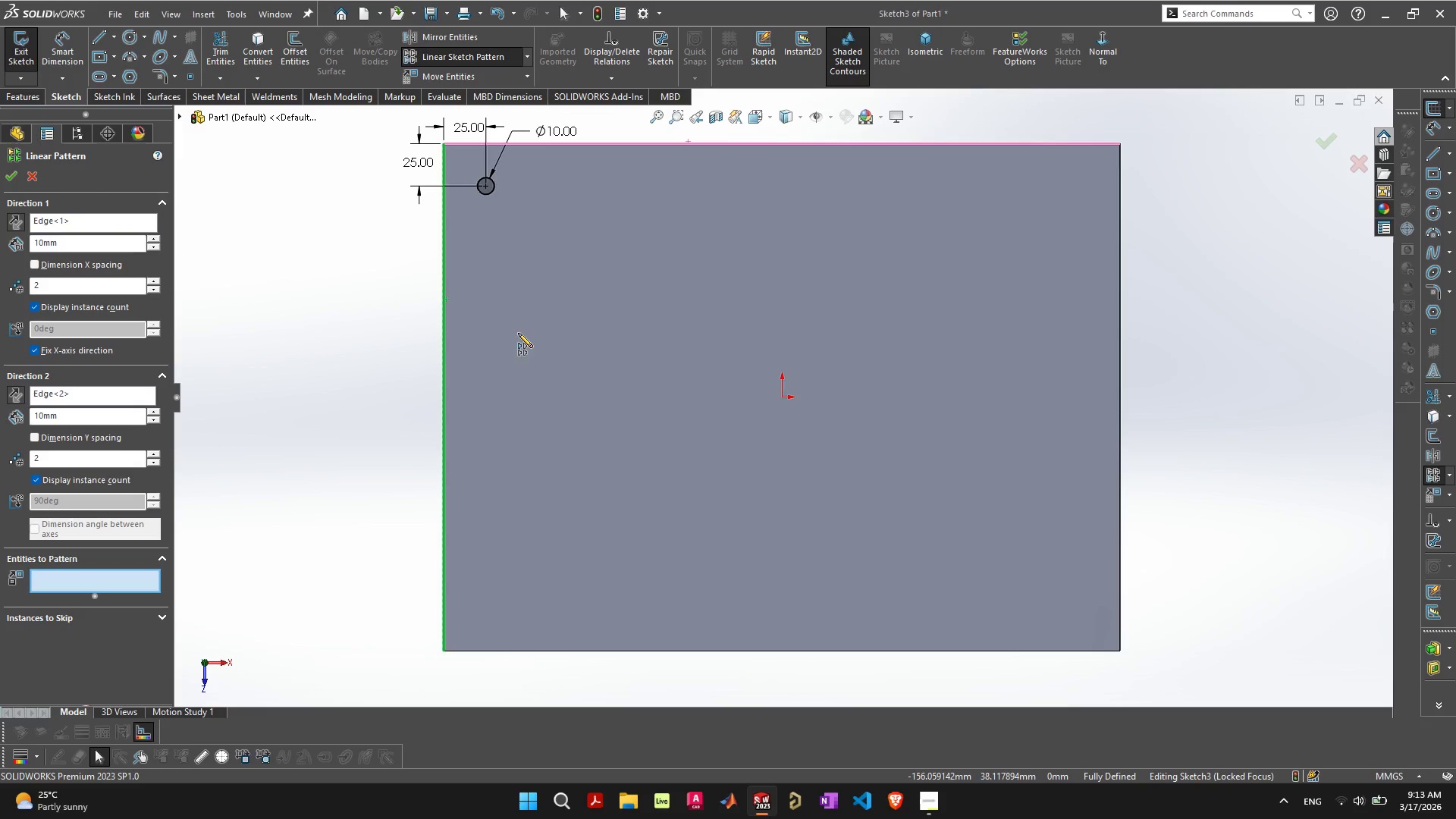 
left_click([491, 191])
 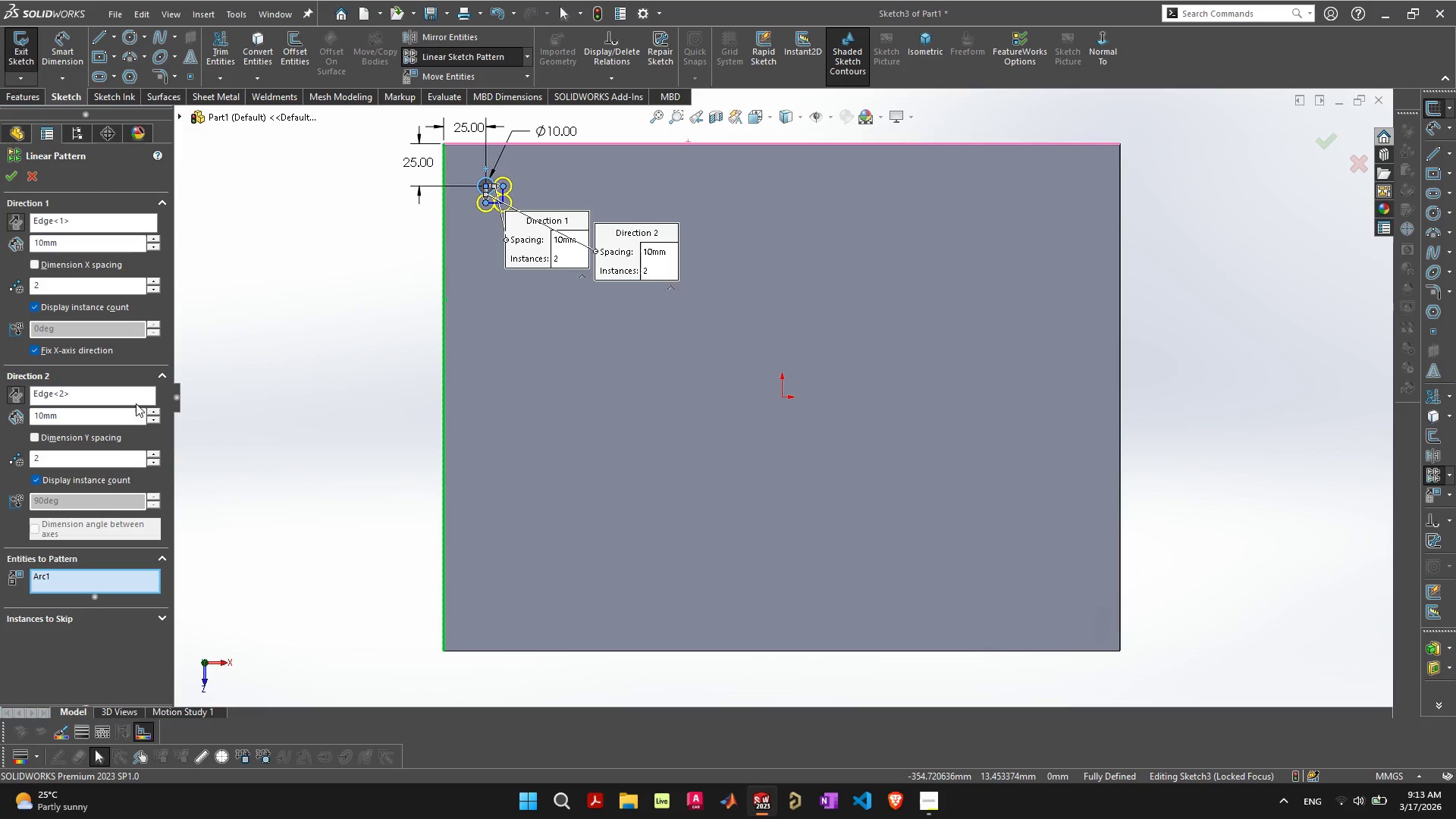 
wait(5.3)
 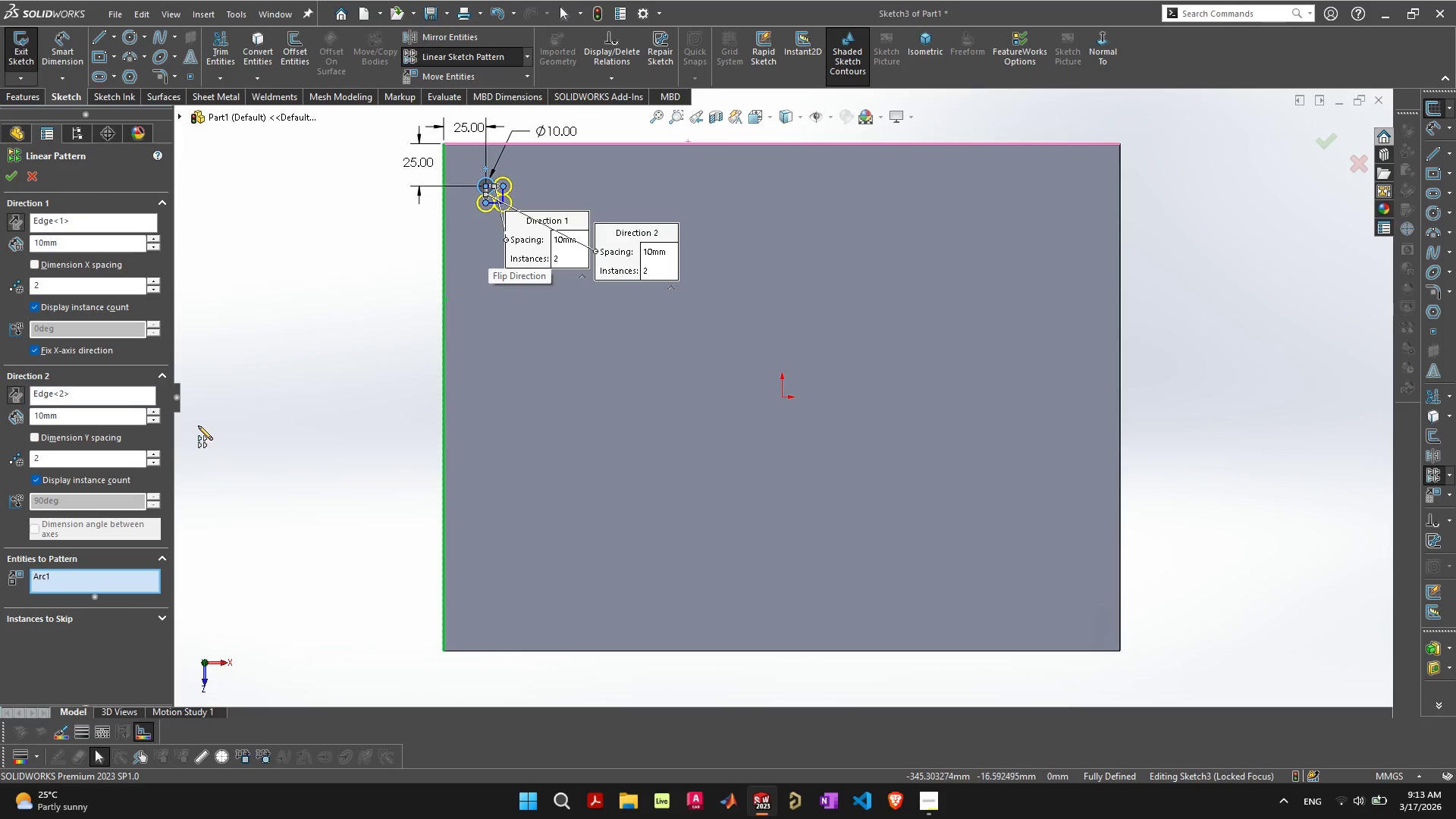 
double_click([154, 410])
 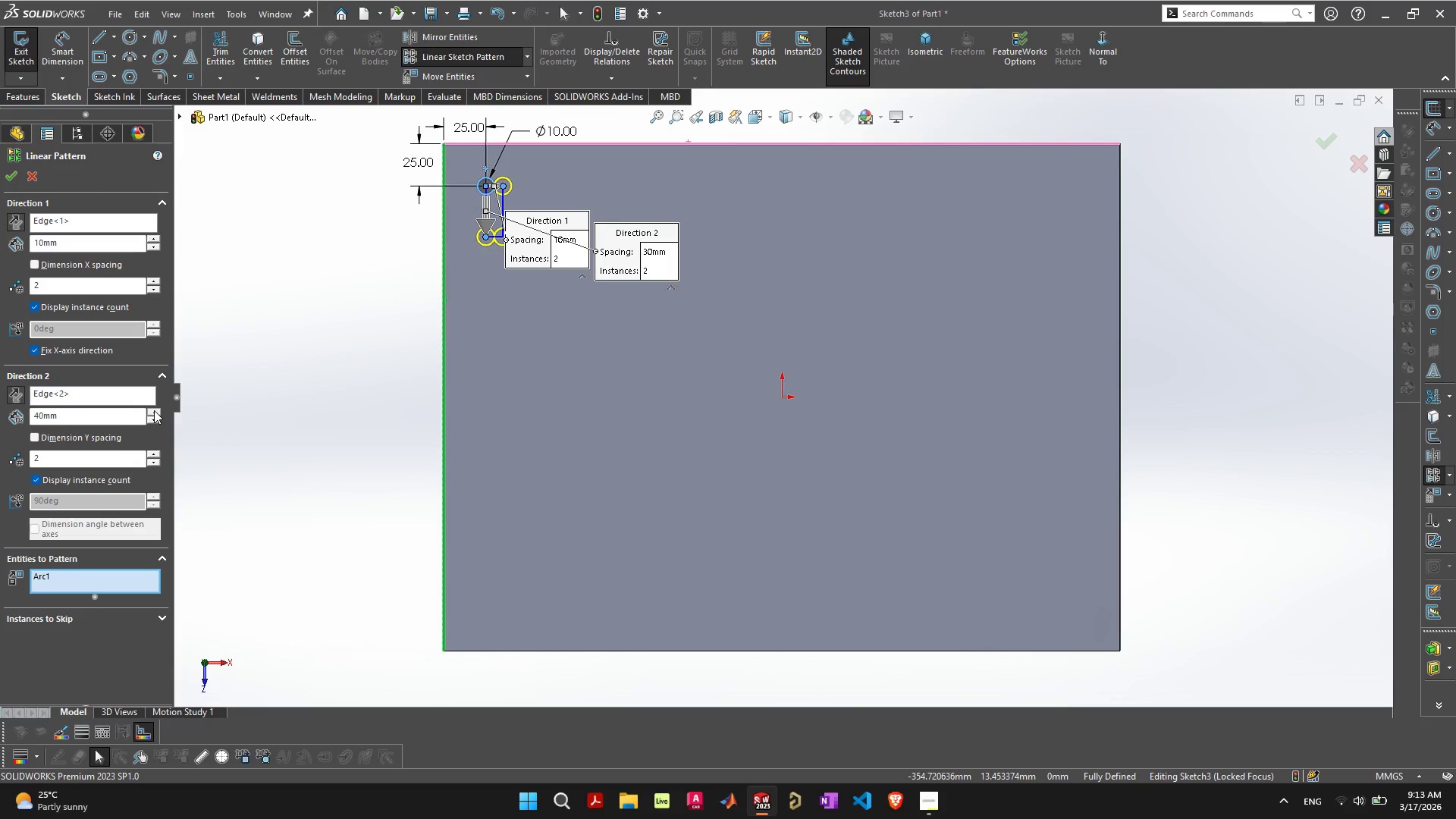 
double_click([154, 410])
 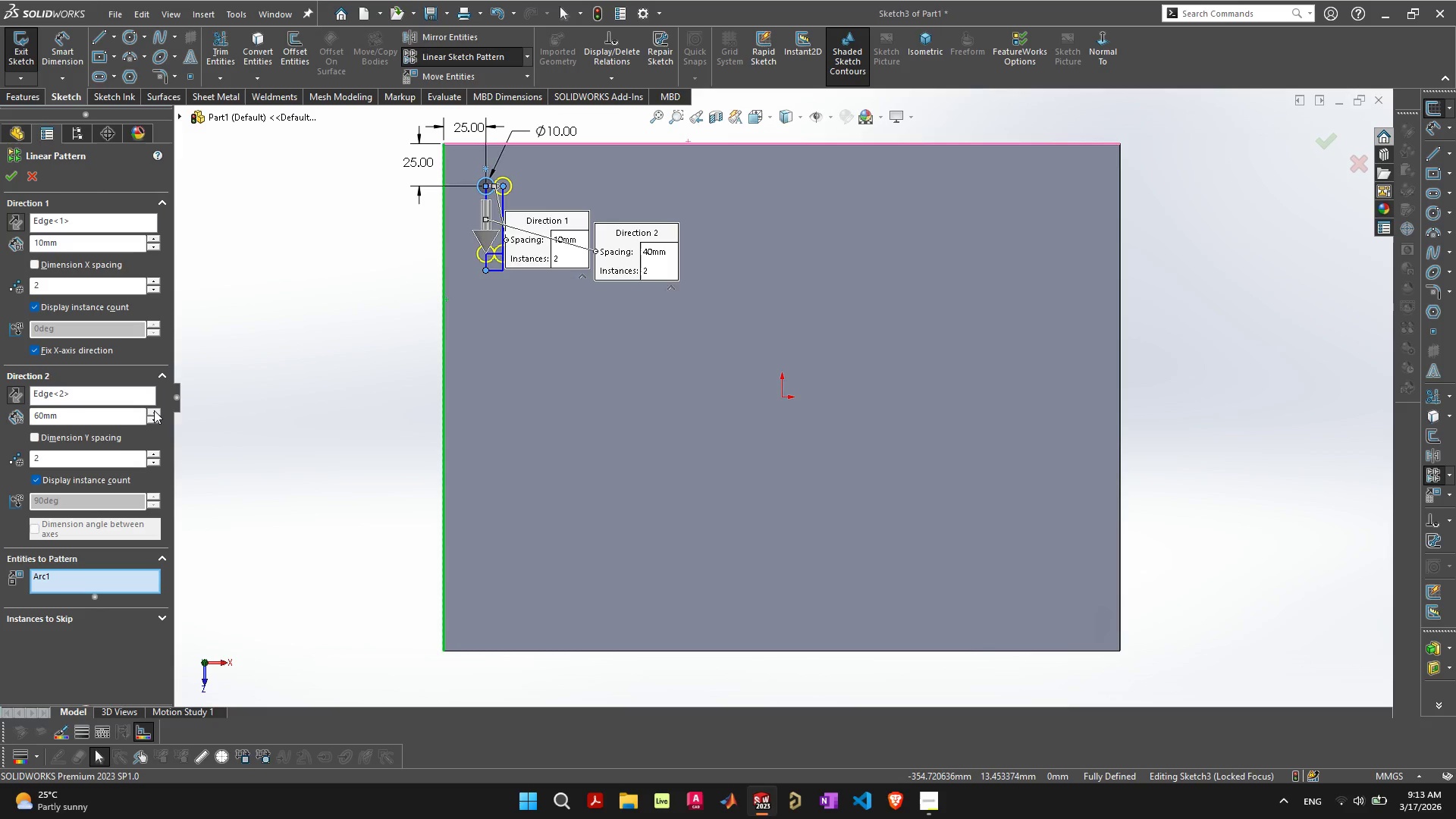 
triple_click([154, 410])
 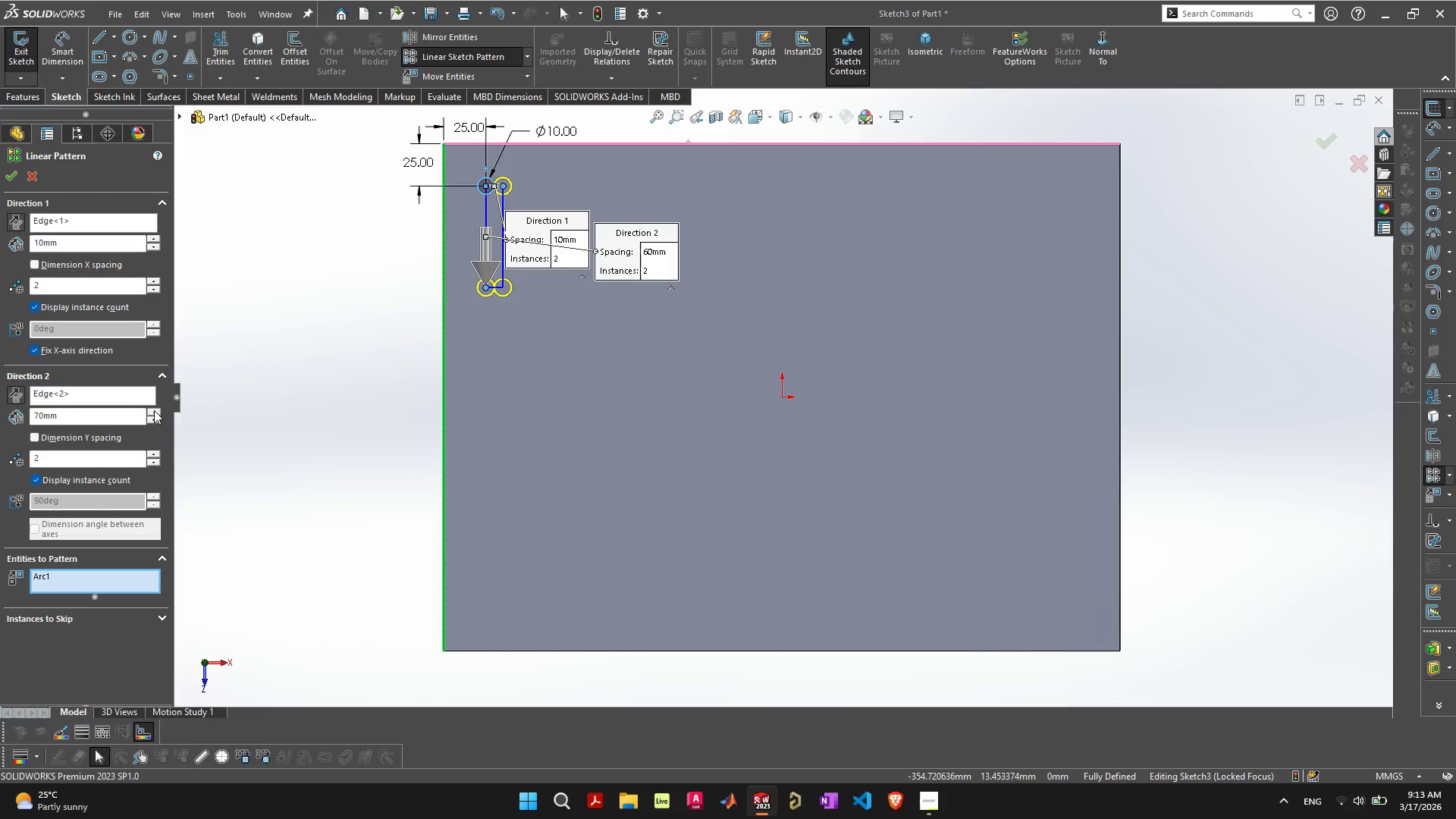 
triple_click([154, 410])
 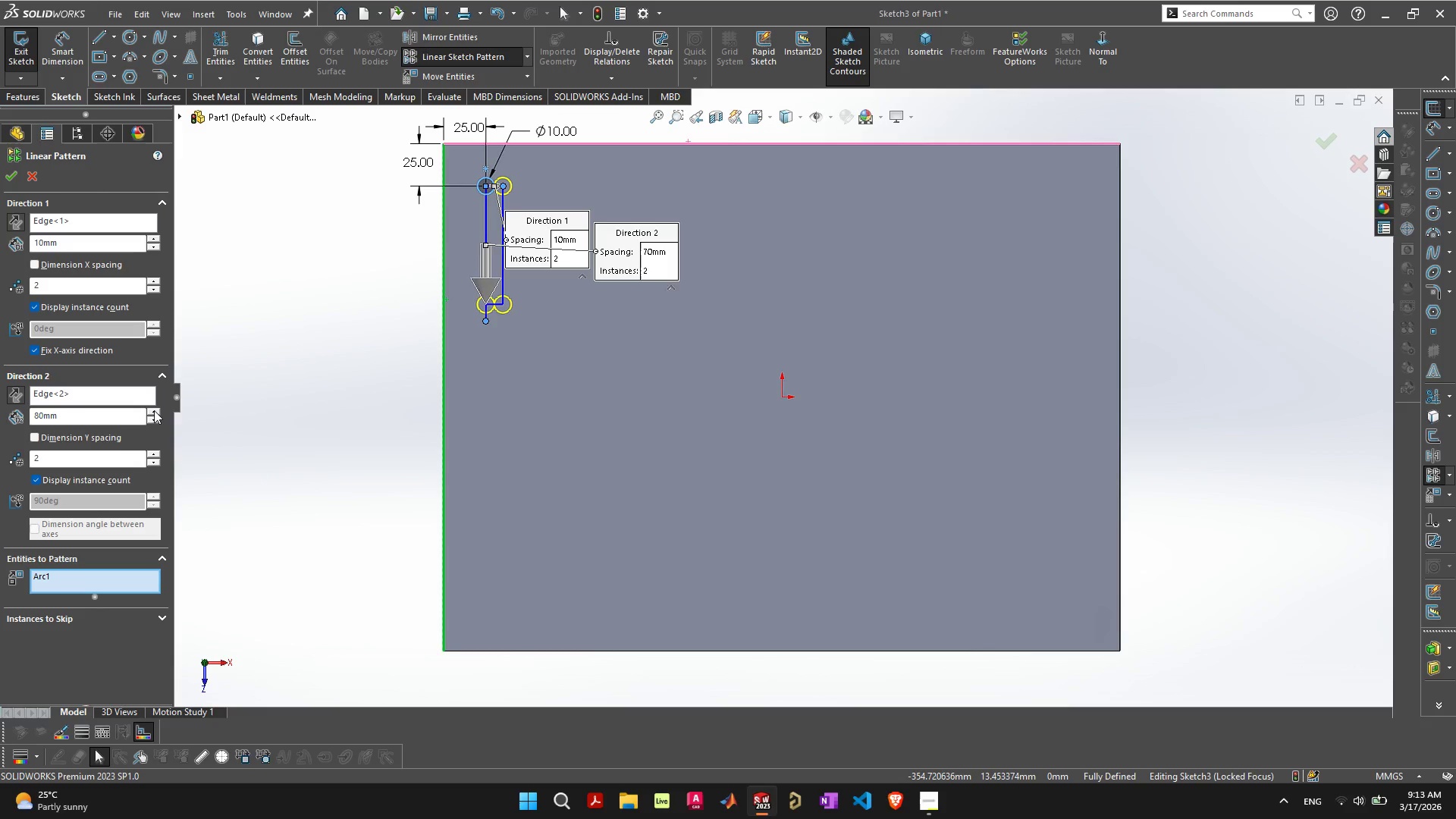 
triple_click([154, 410])
 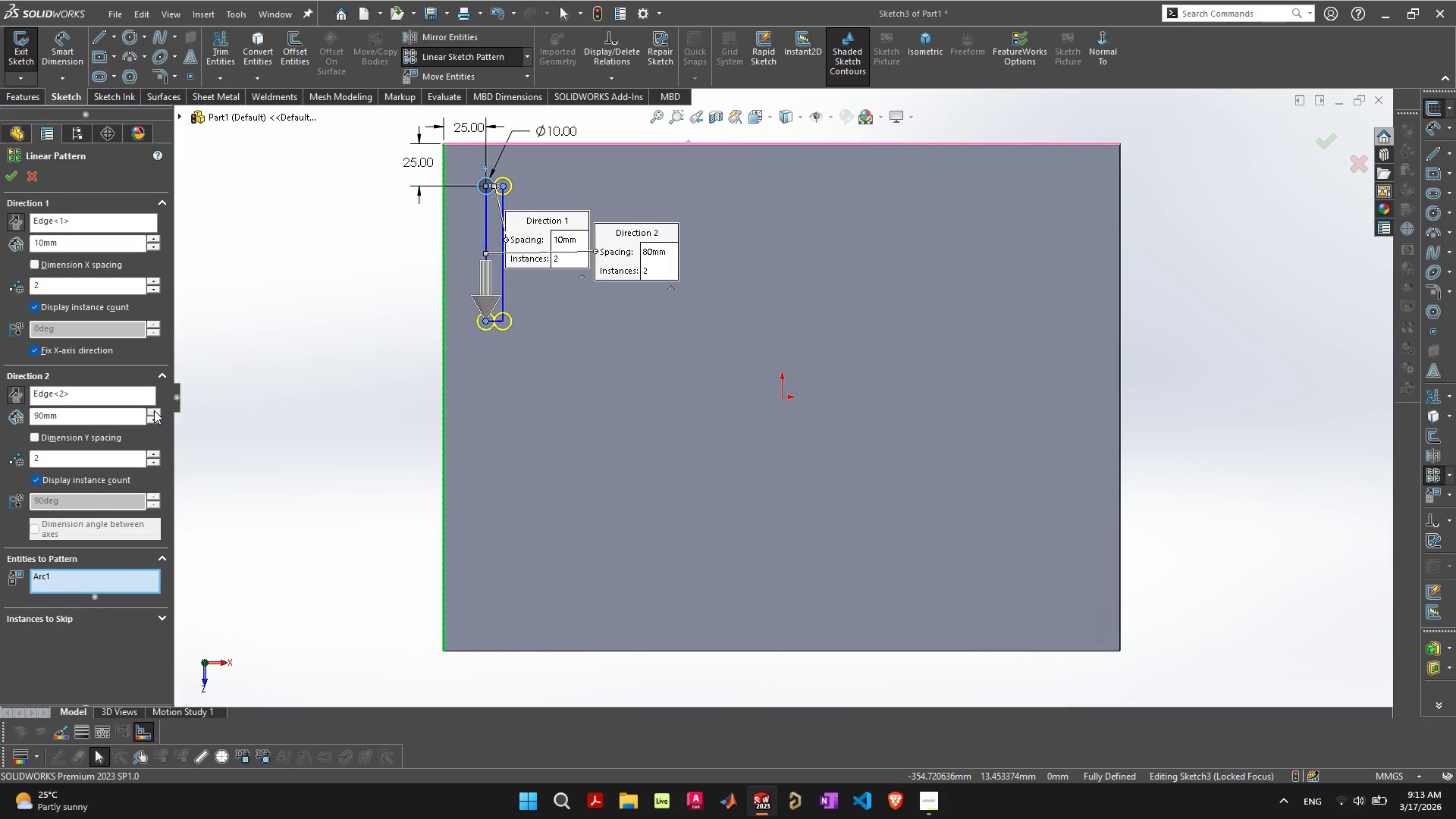 
triple_click([154, 410])
 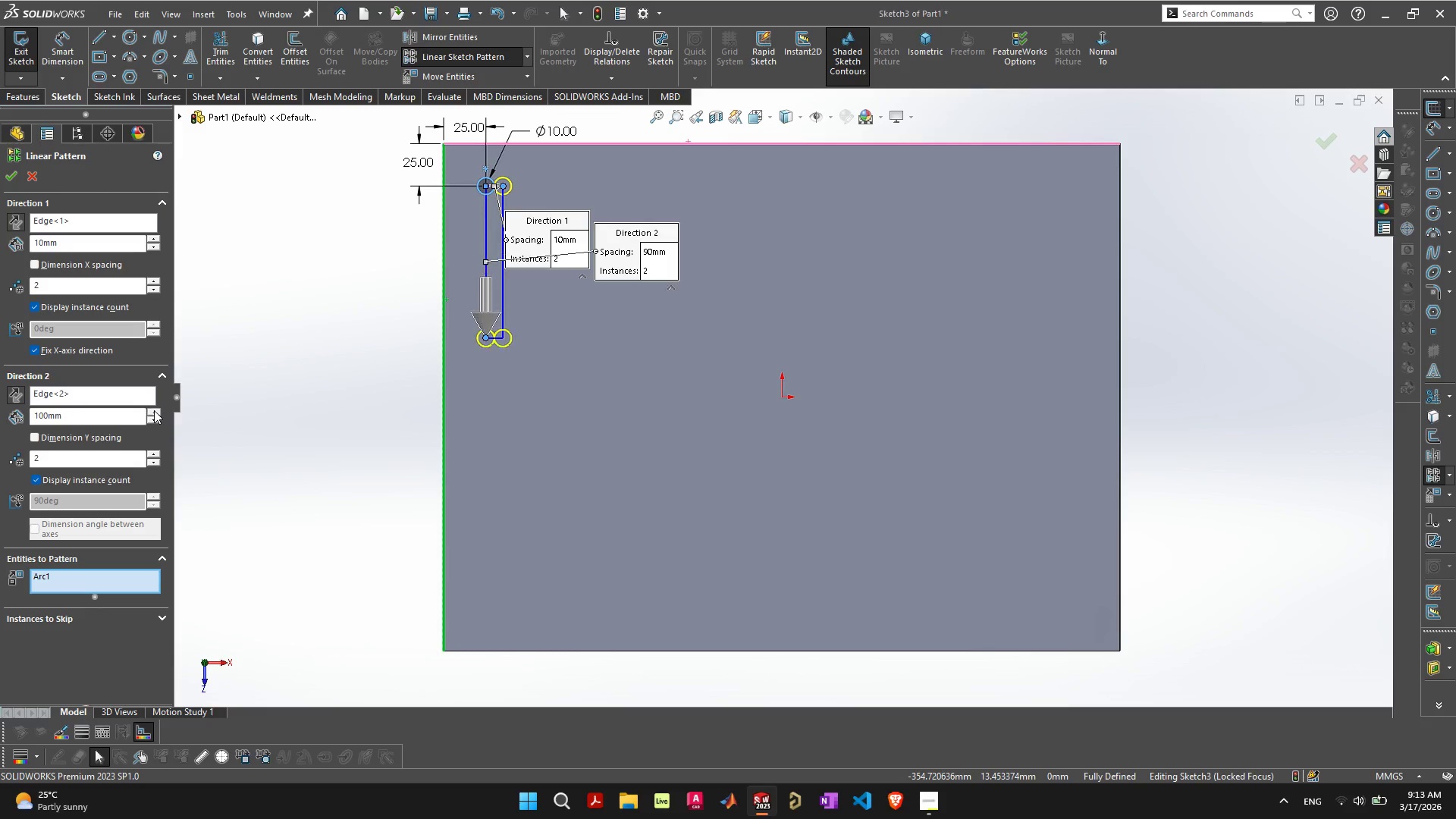 
triple_click([154, 410])
 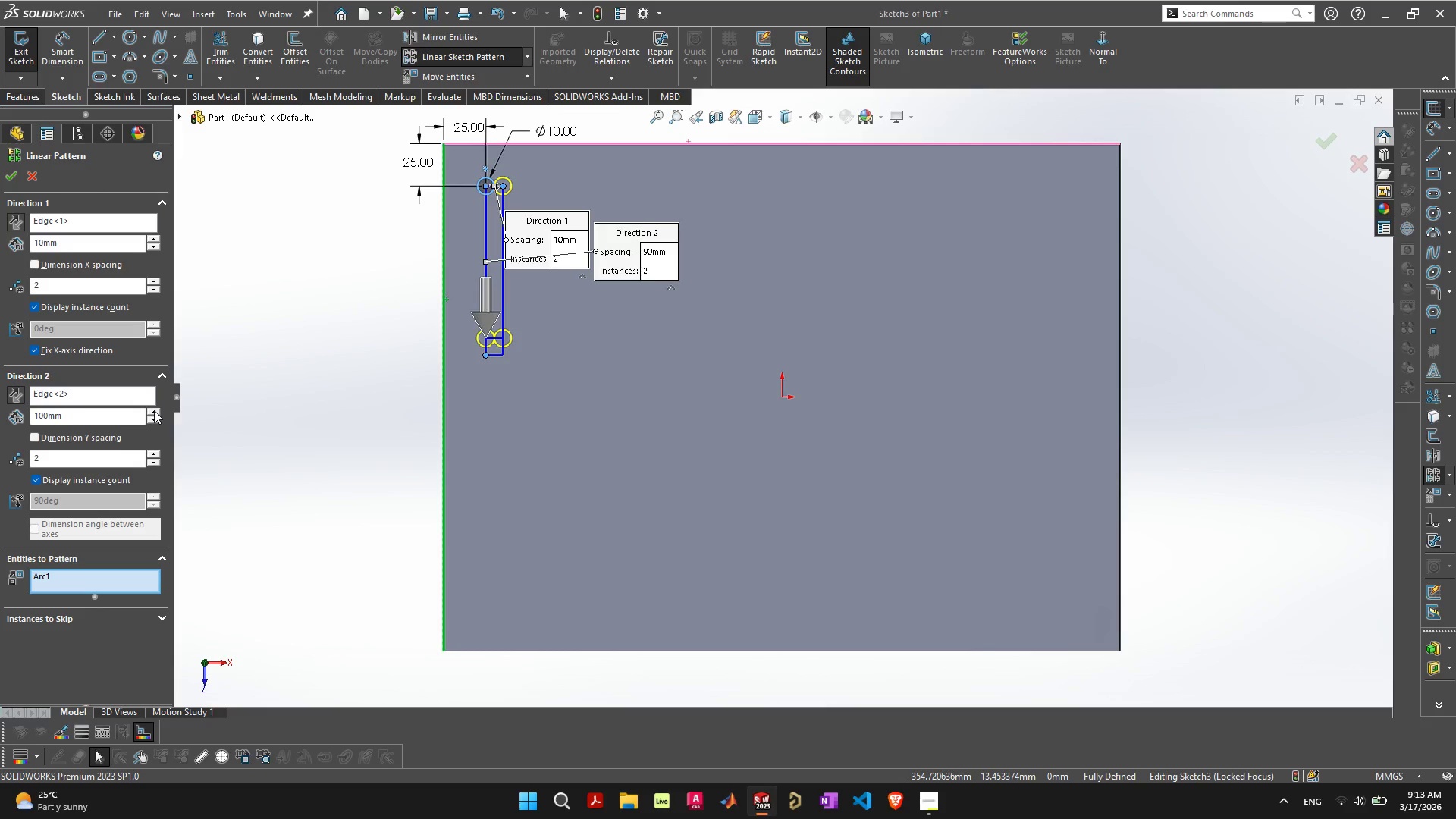 
triple_click([154, 410])
 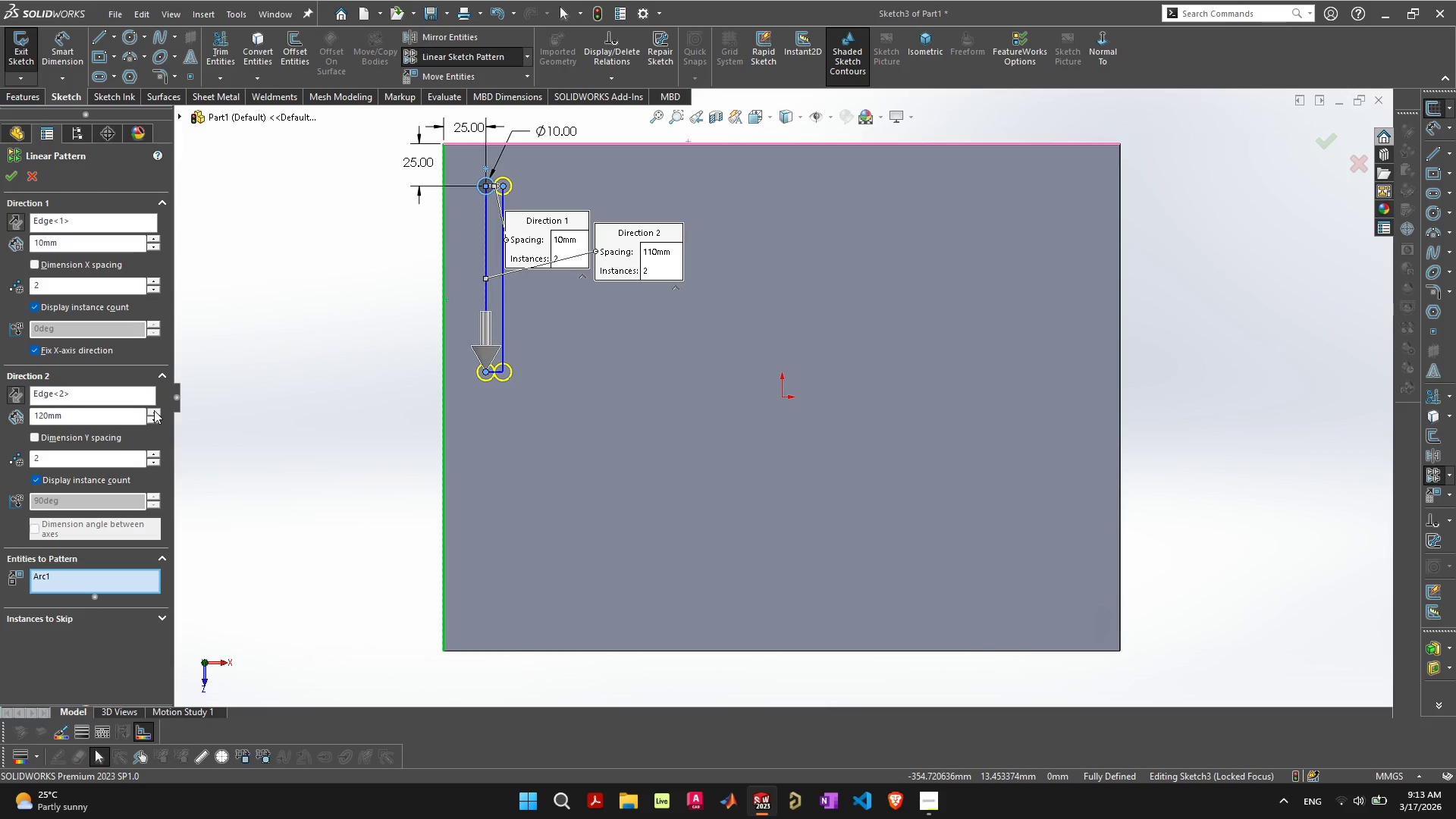 
triple_click([154, 410])
 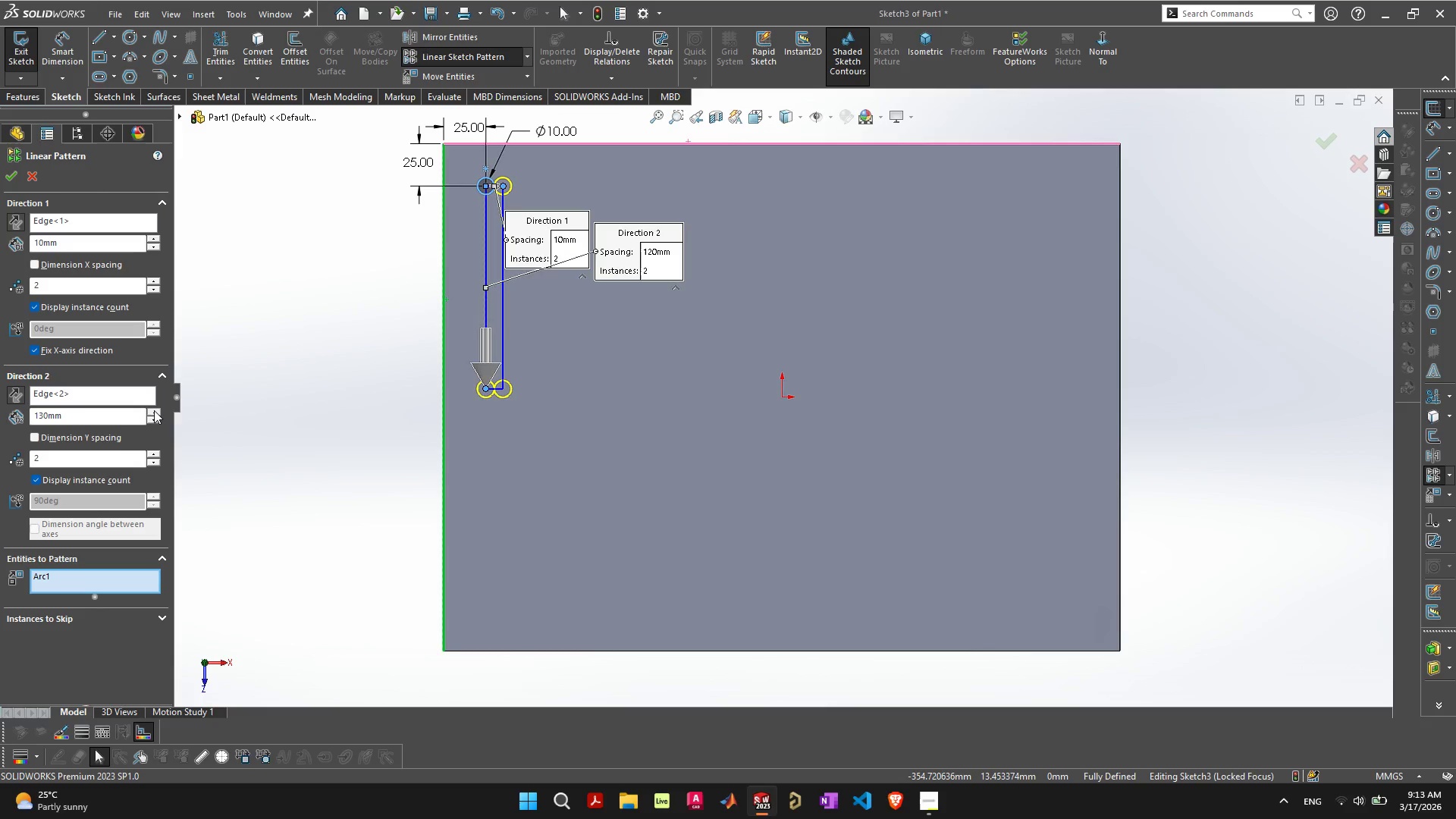 
triple_click([154, 410])
 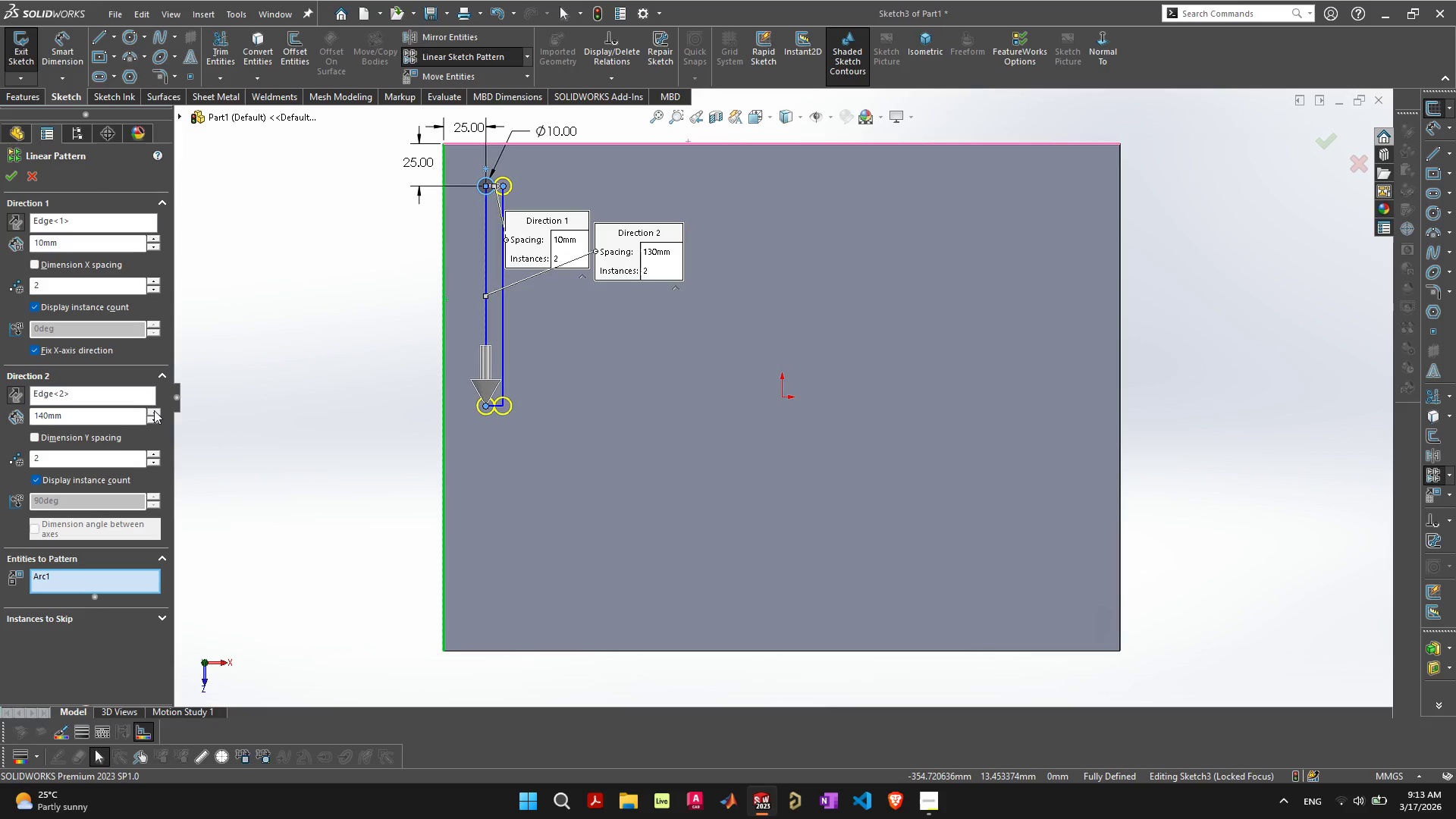 
triple_click([154, 410])
 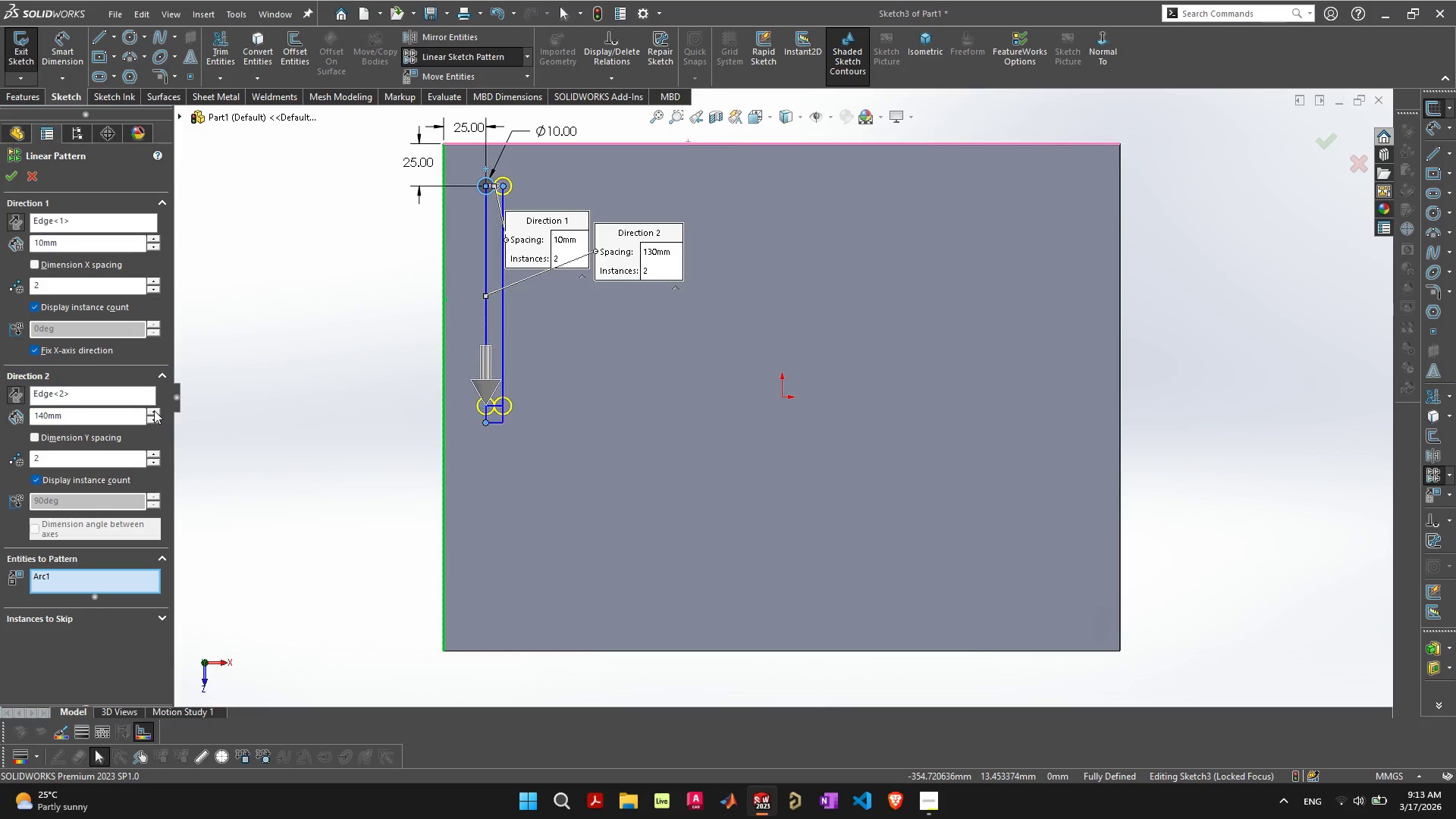 
triple_click([154, 410])
 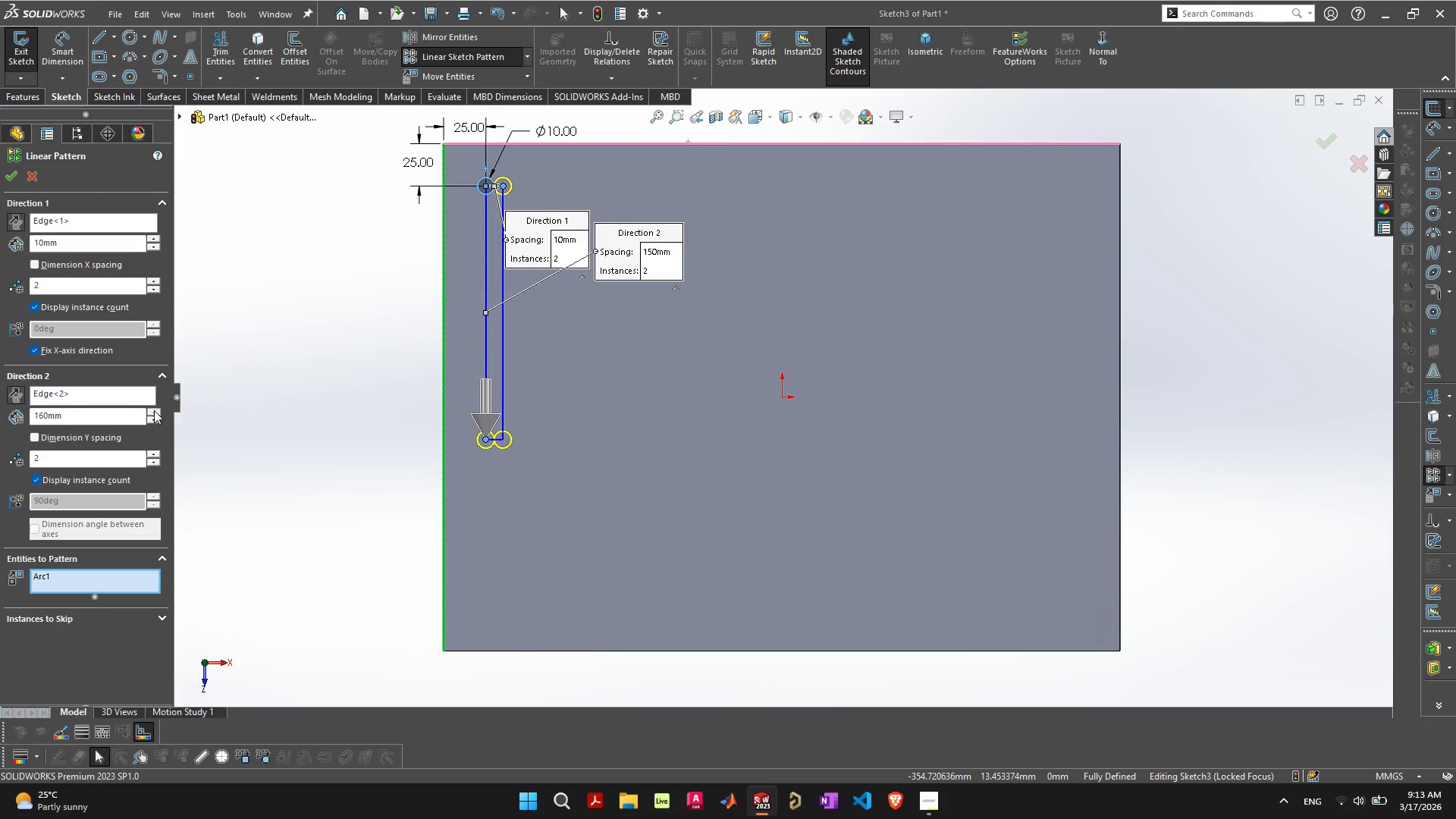 
triple_click([154, 410])
 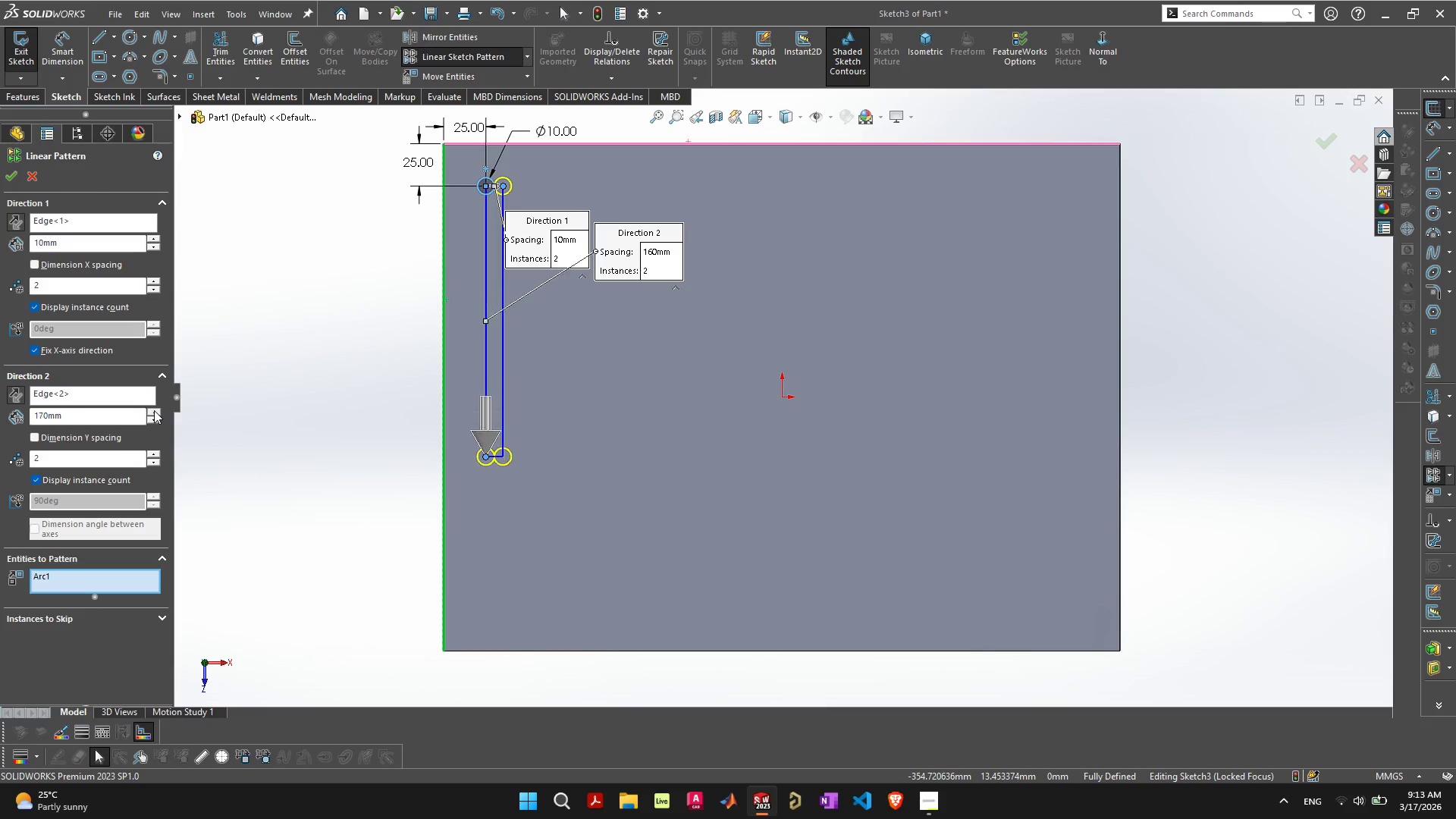 
triple_click([154, 410])
 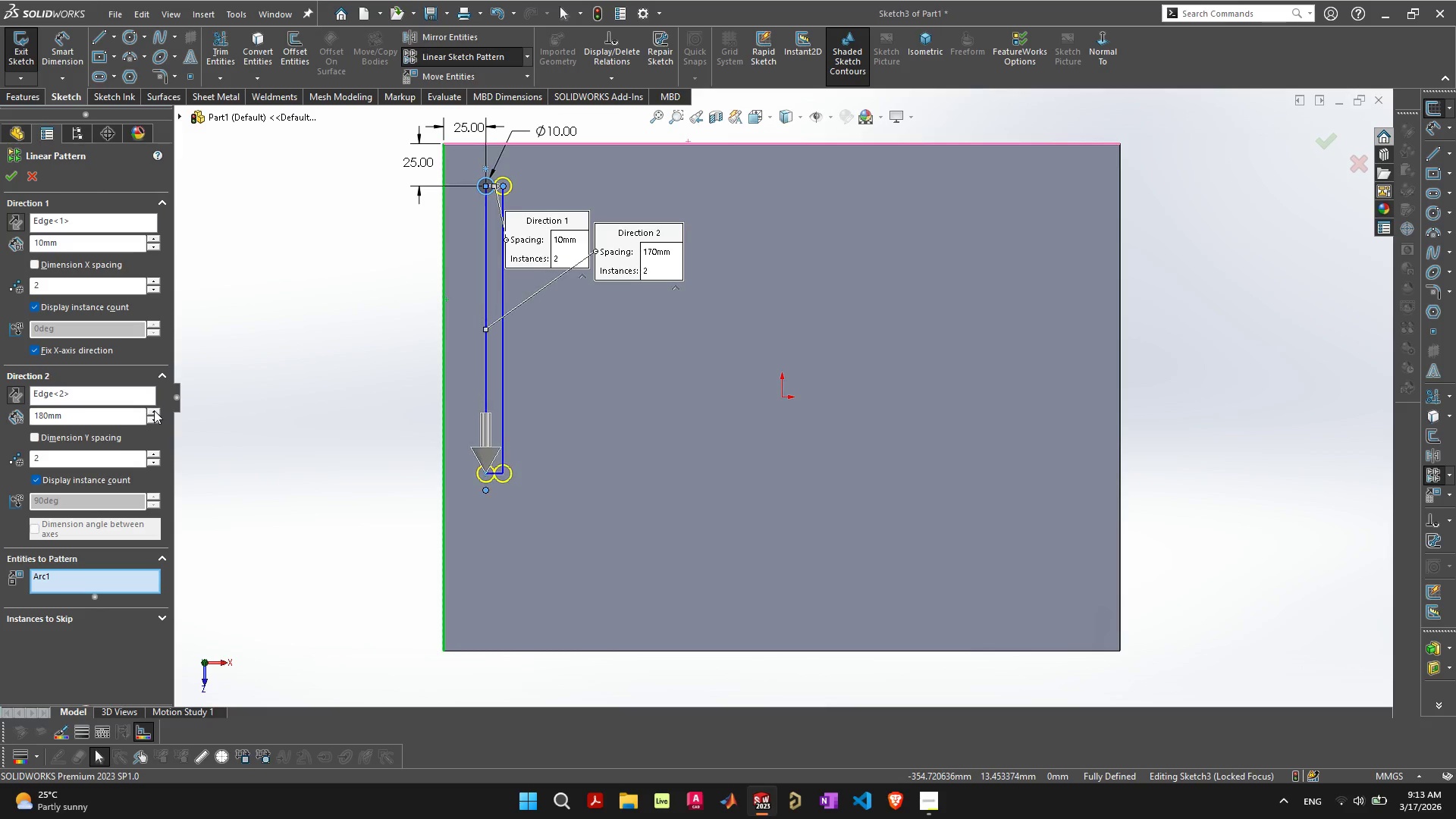 
triple_click([154, 410])
 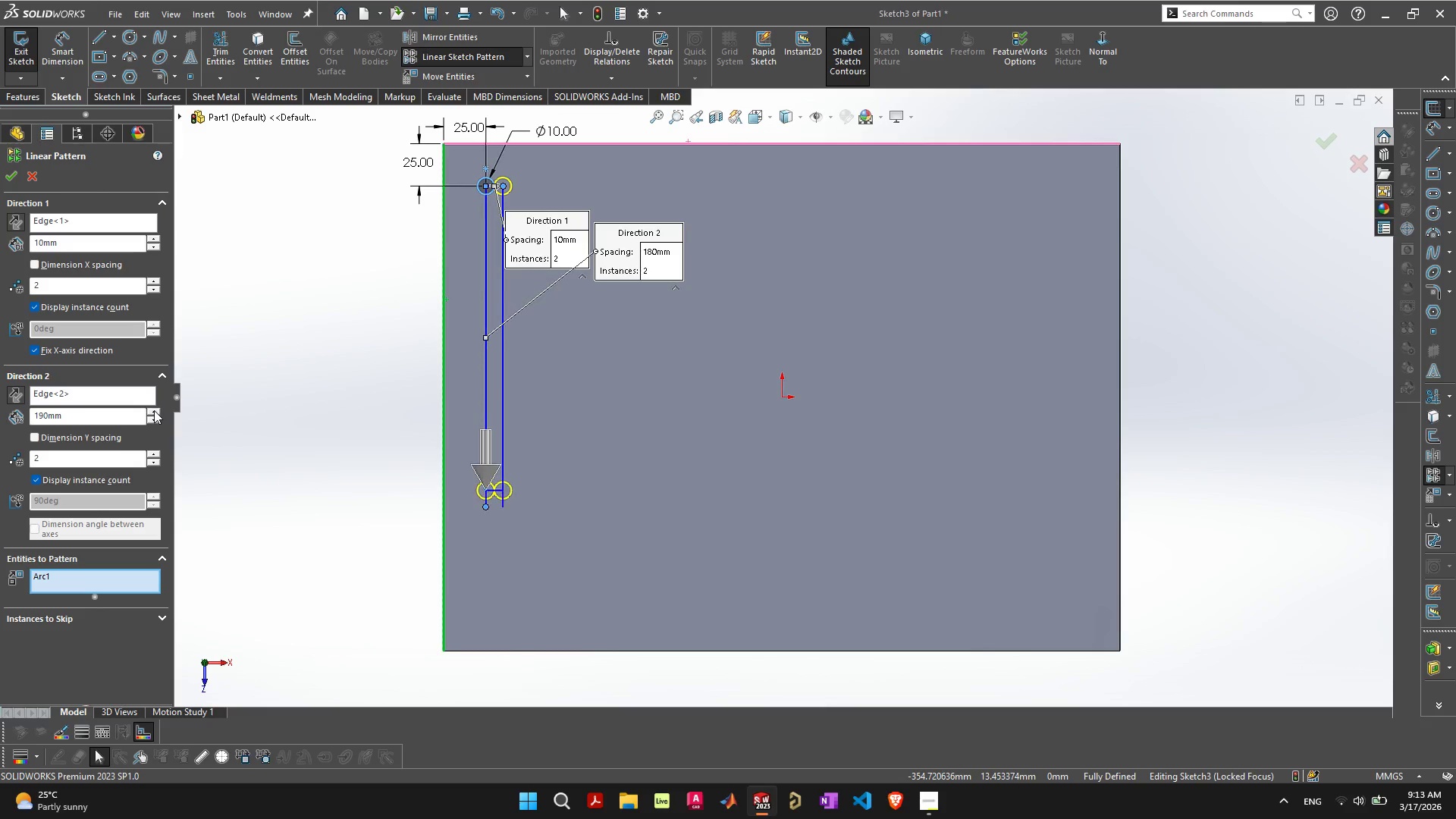 
triple_click([154, 410])
 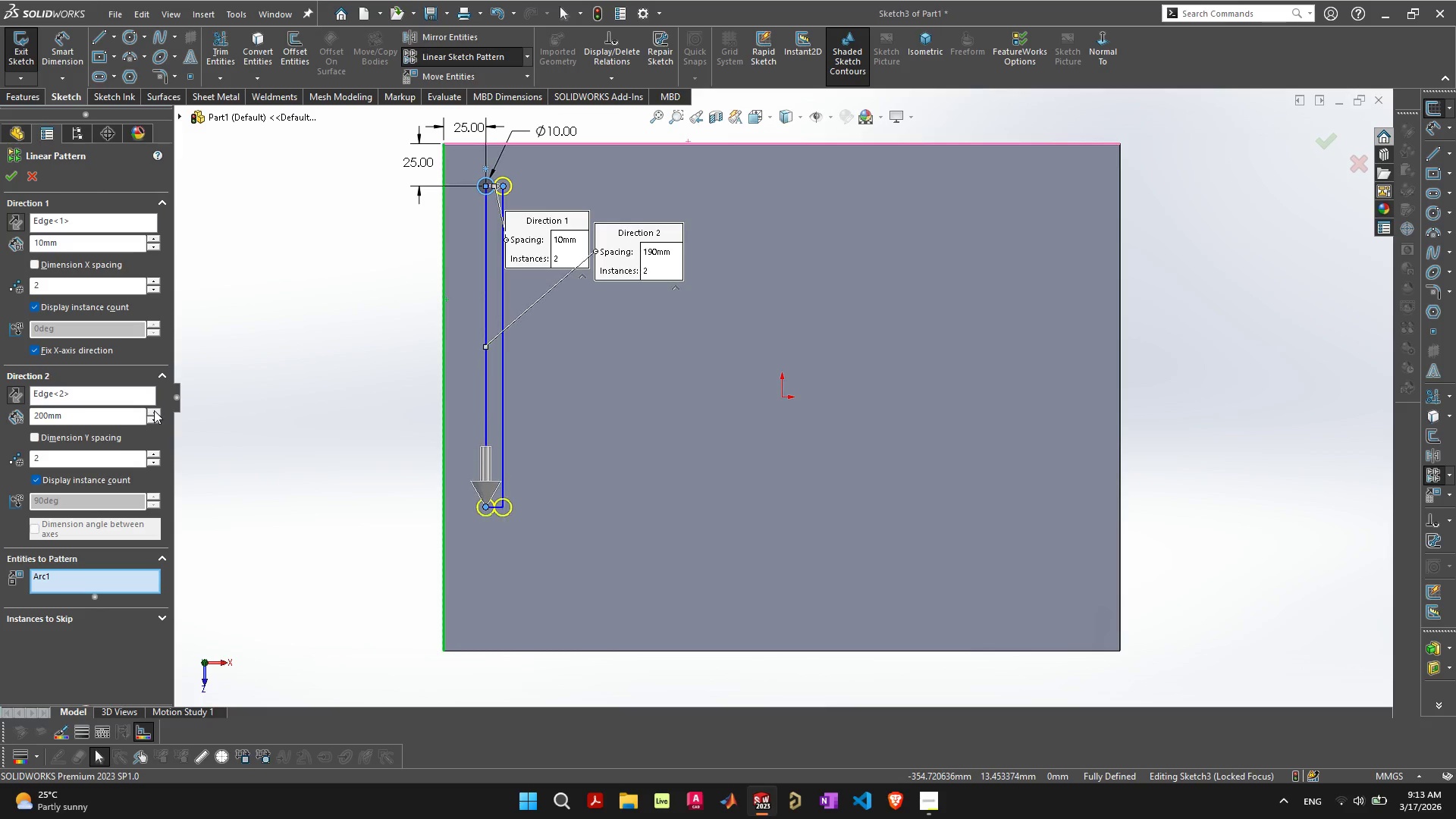 
triple_click([154, 410])
 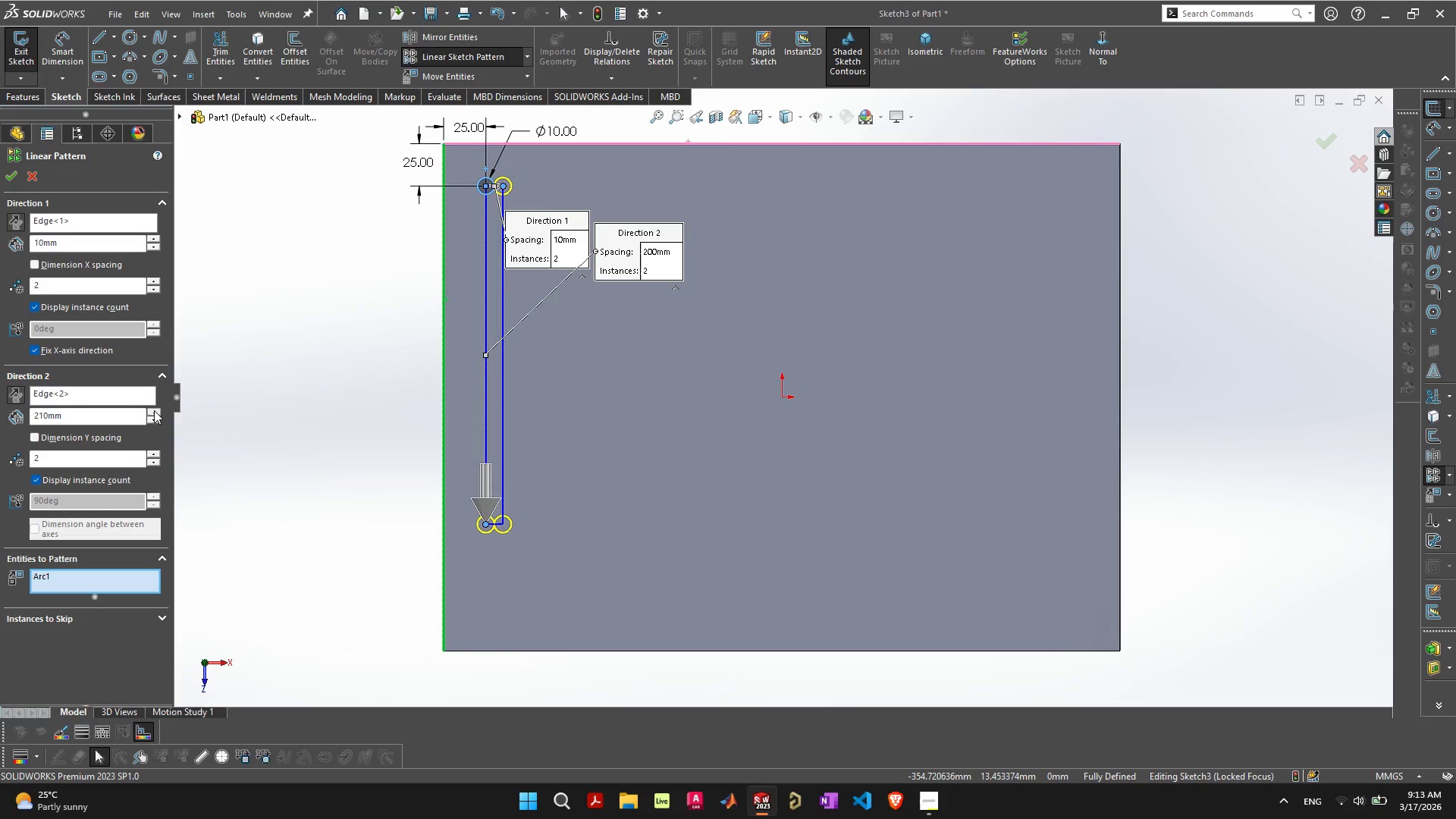 
triple_click([154, 410])
 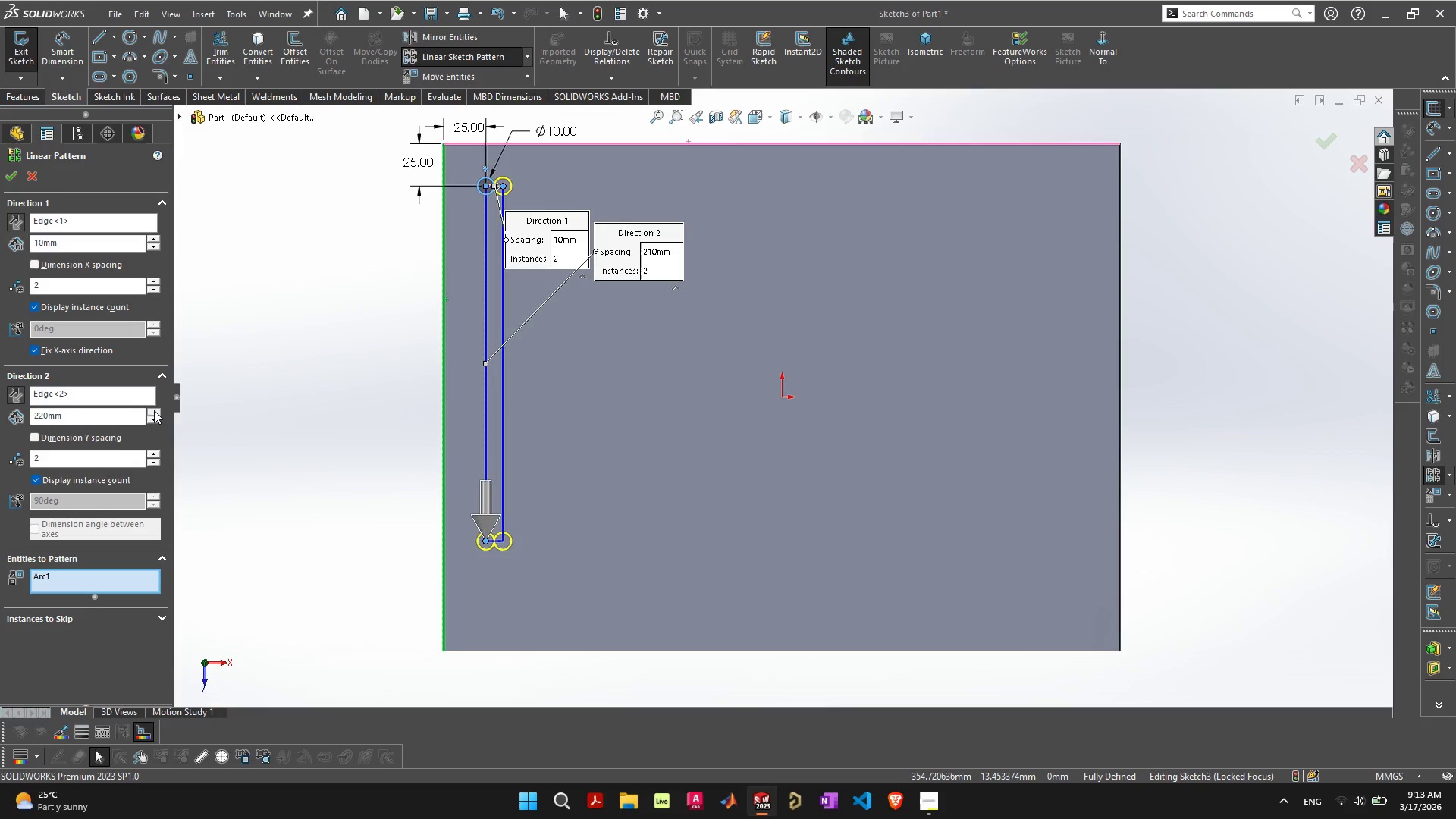 
triple_click([154, 410])
 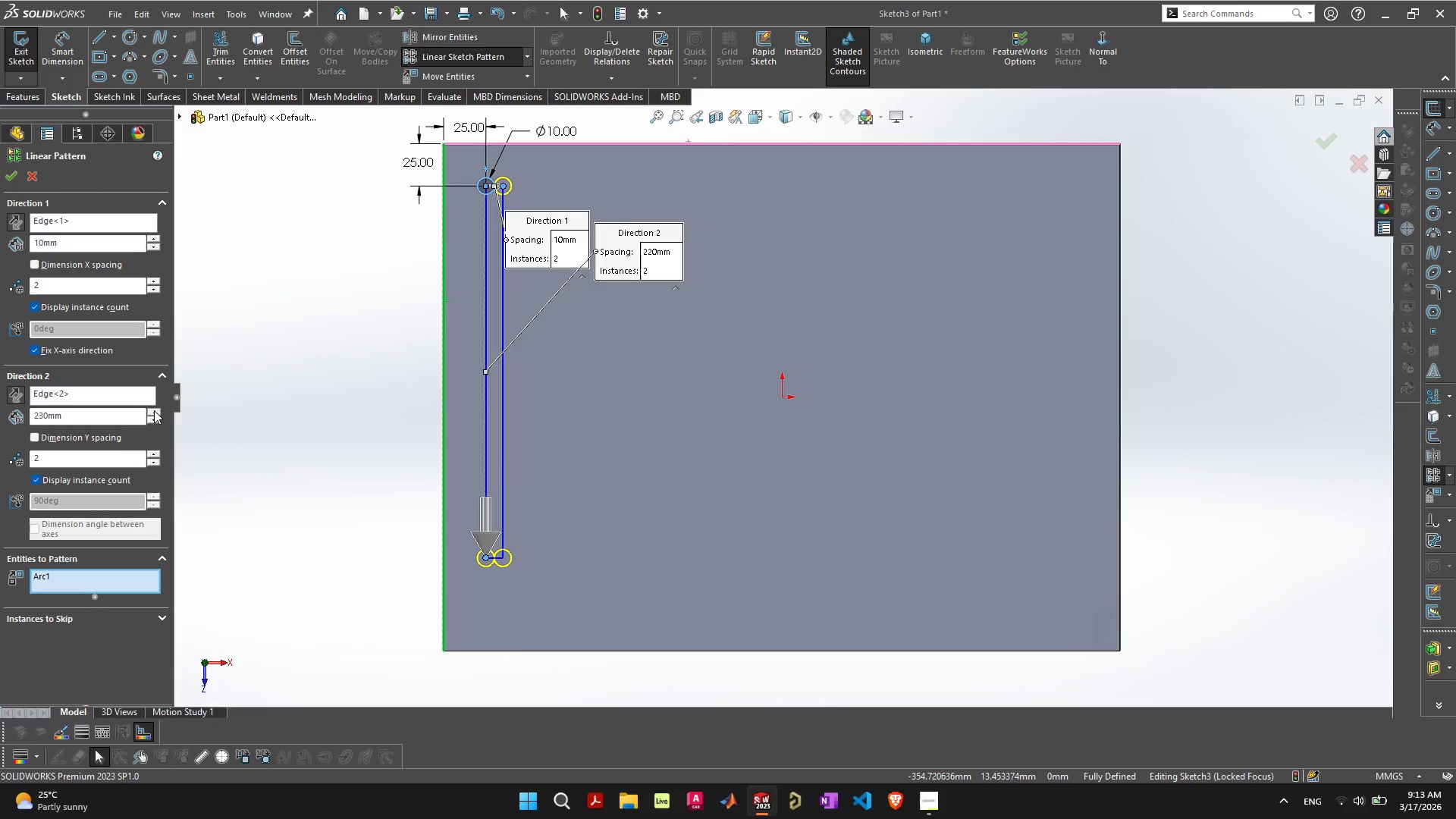 
triple_click([154, 410])
 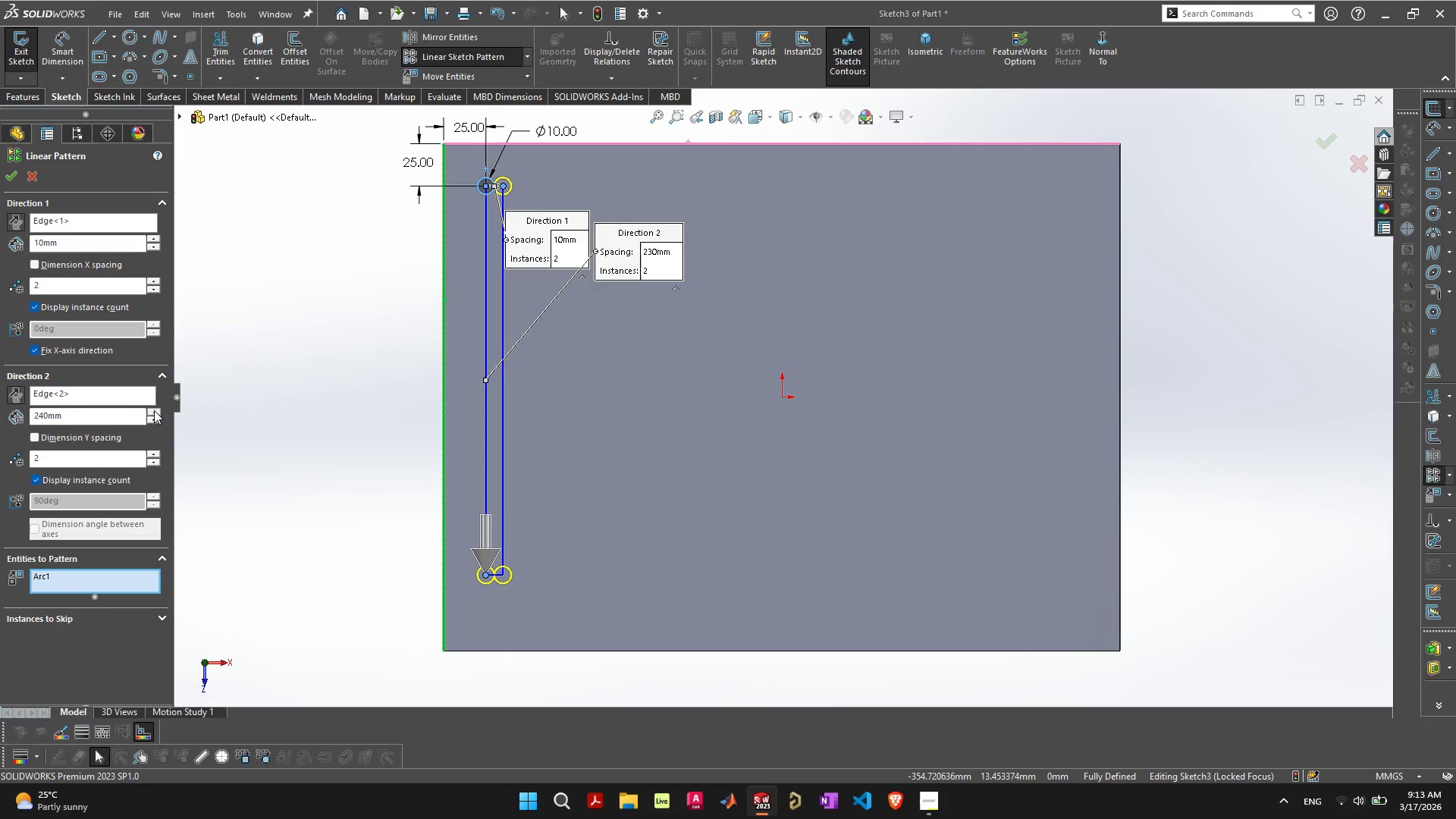 
triple_click([154, 410])
 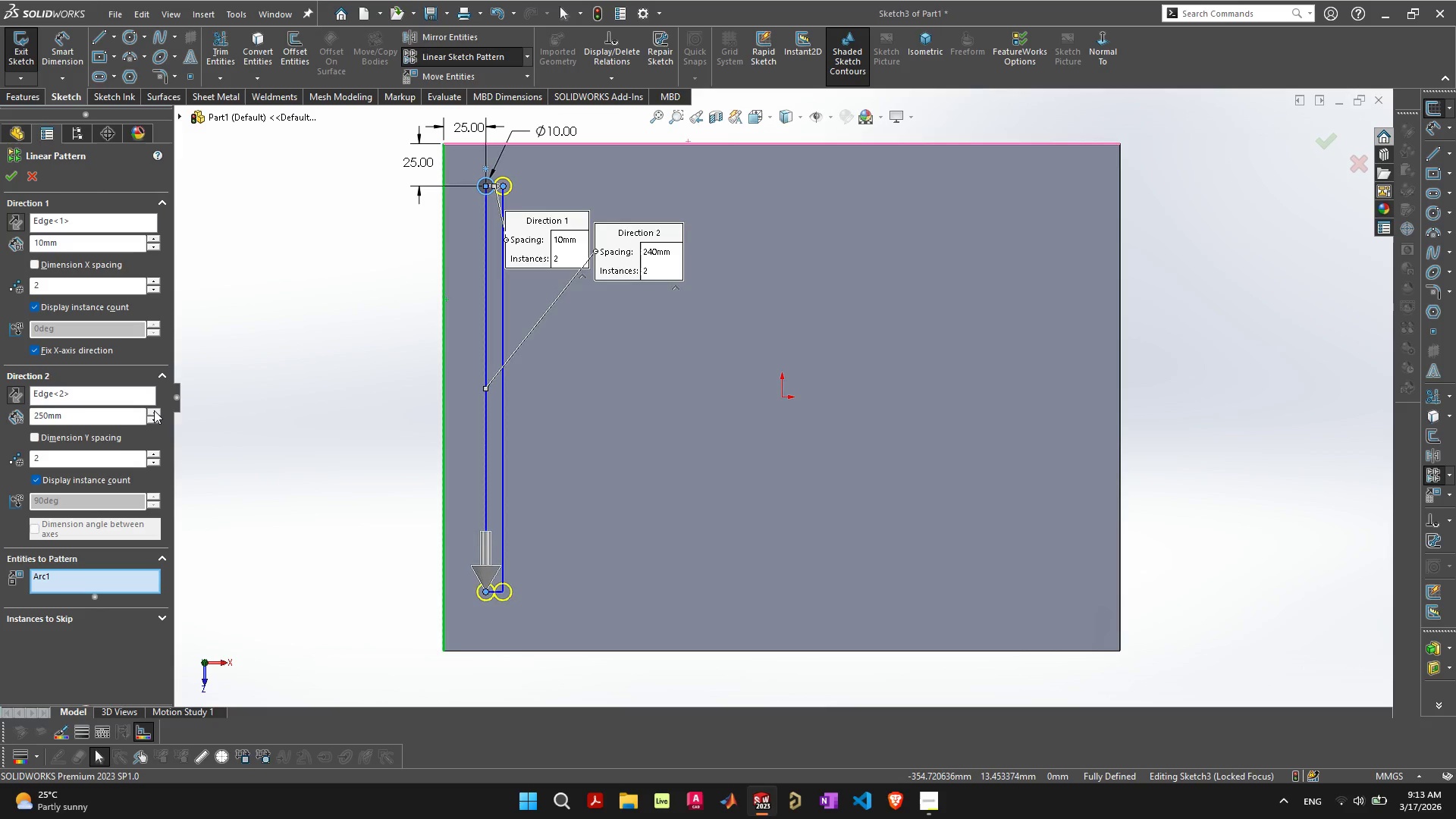 
triple_click([154, 410])
 